 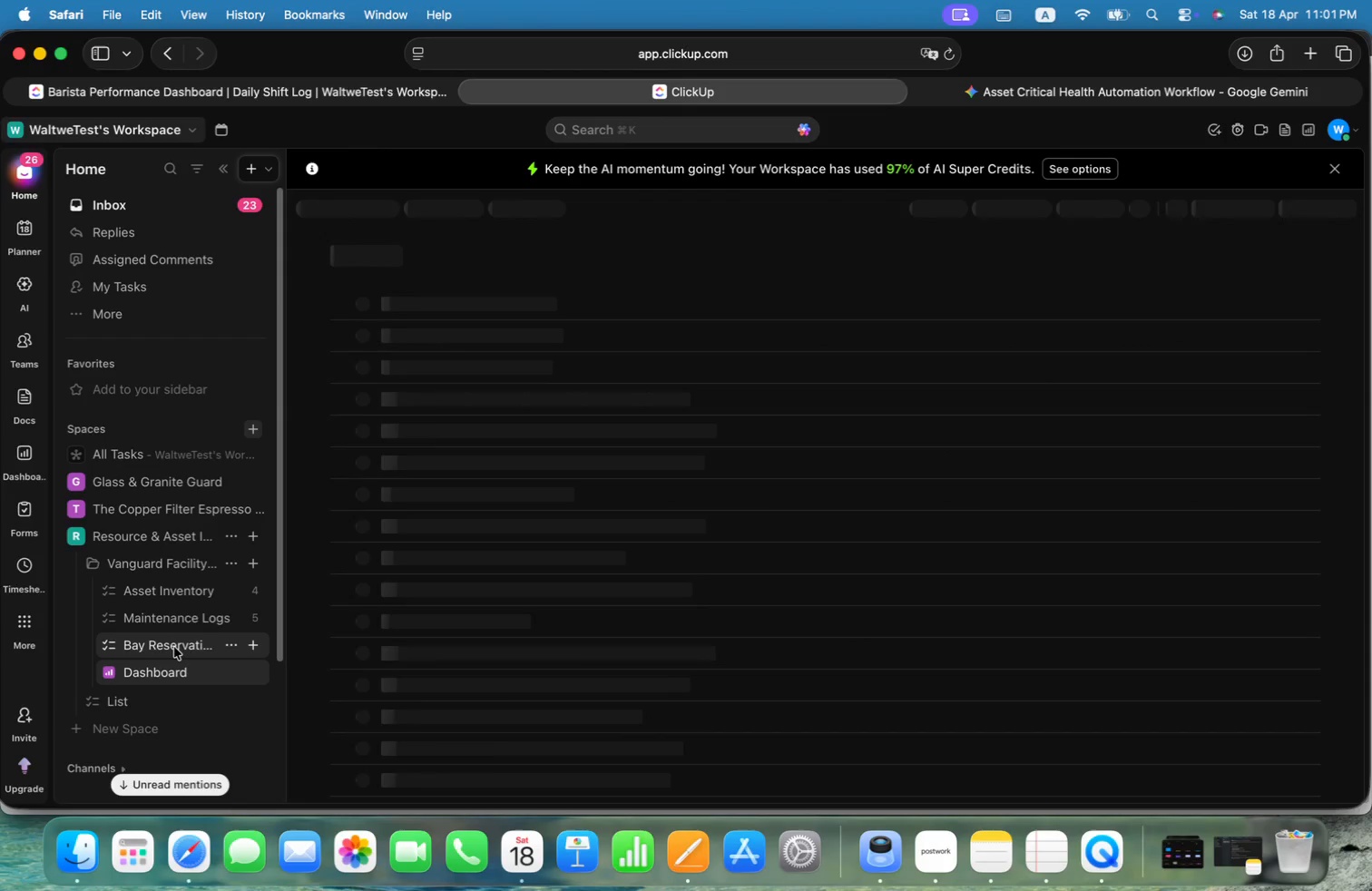 
mouse_move([387, 336])
 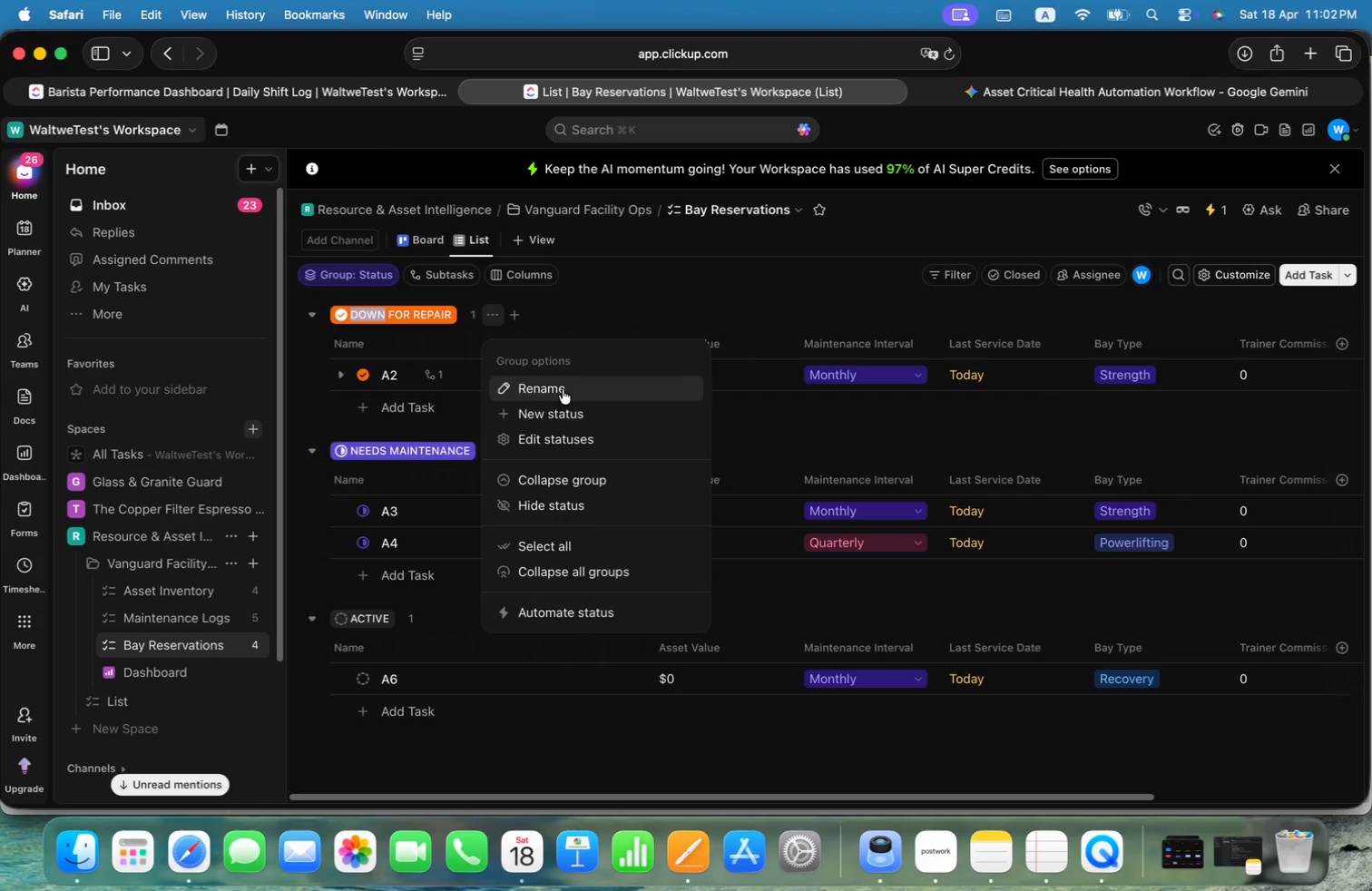 
left_click([562, 431])
 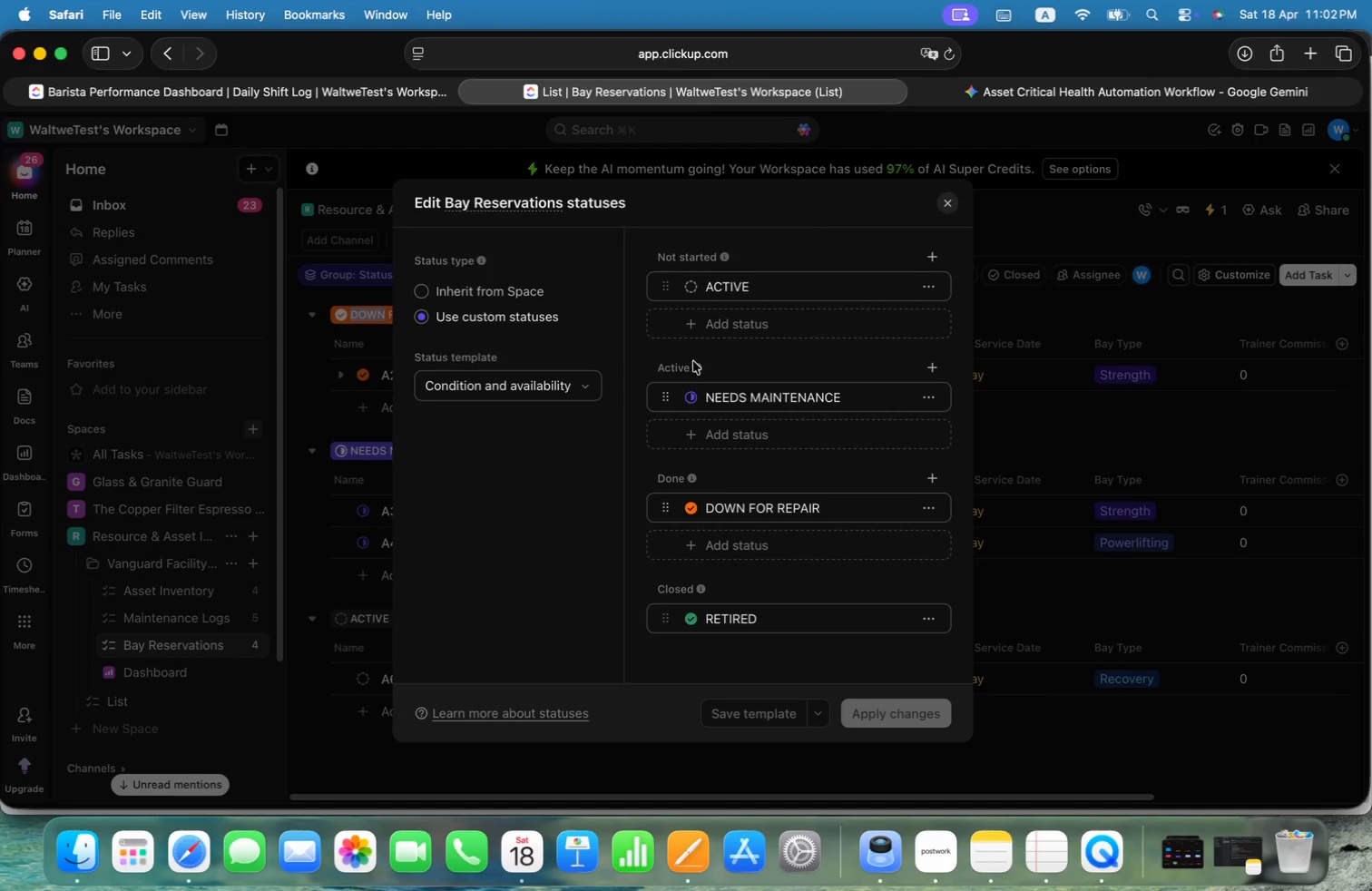 
left_click_drag(start_coordinate=[805, 286], to_coordinate=[662, 285])
 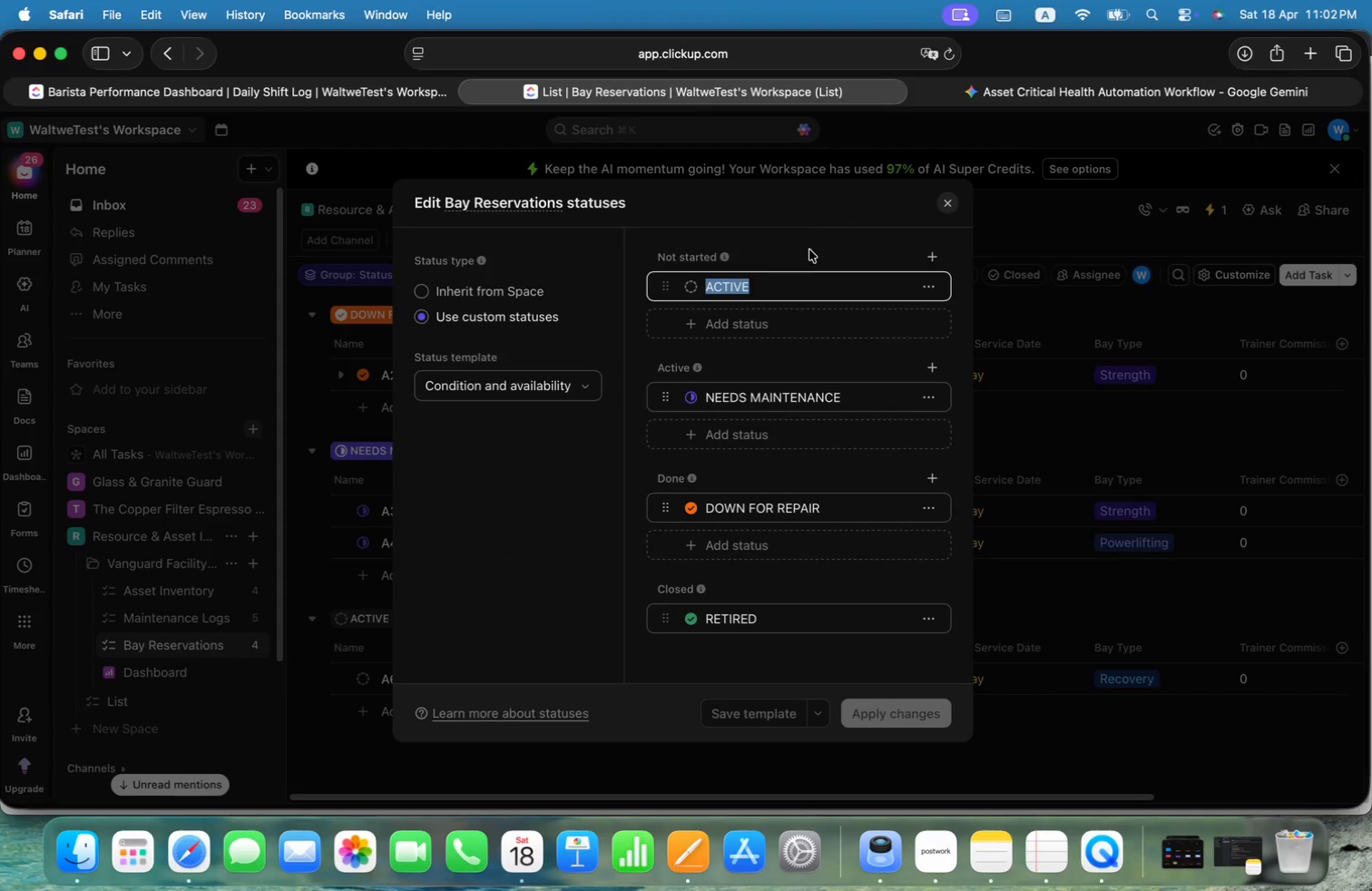 
wait(5.7)
 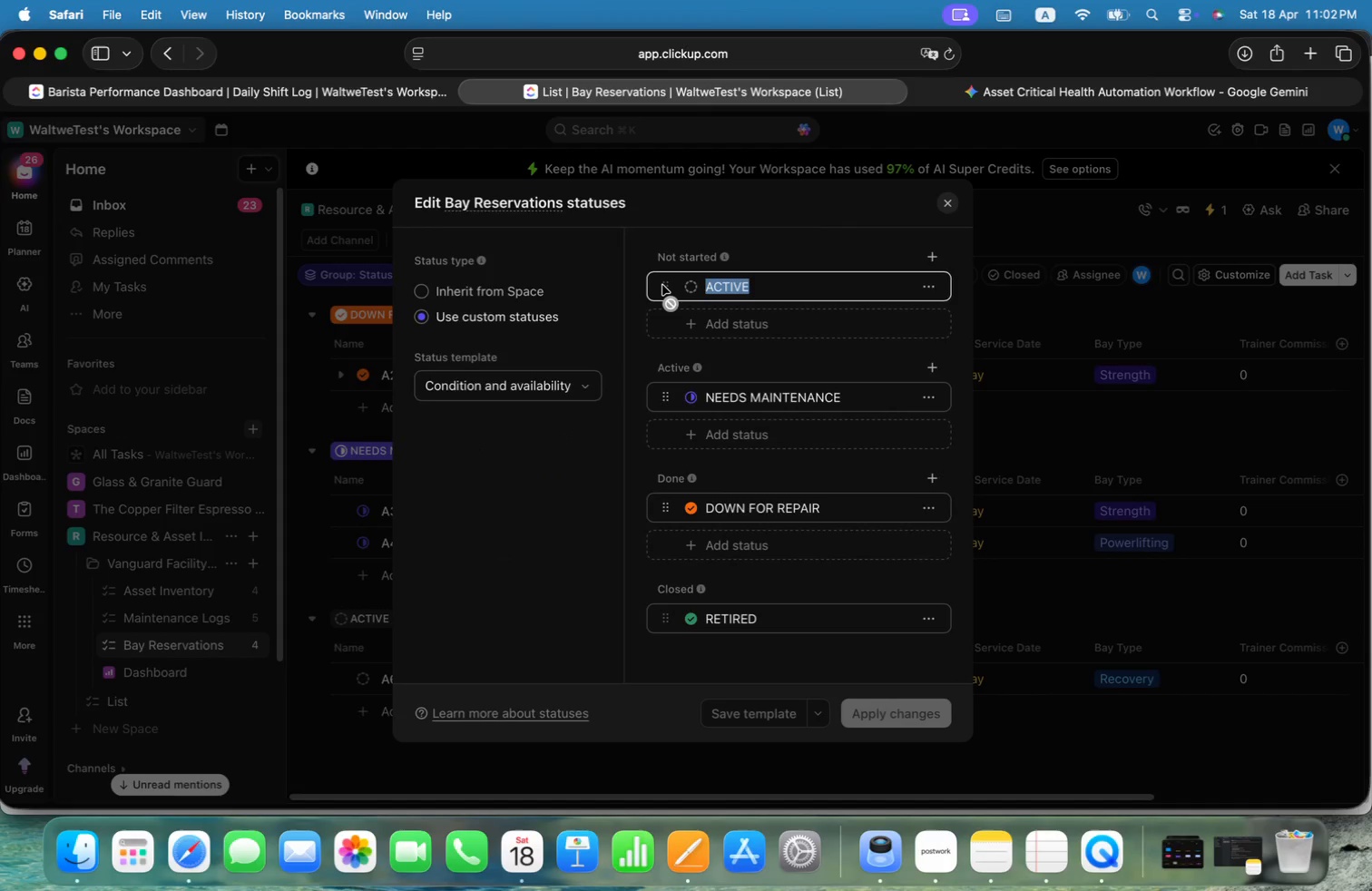 
key(Alt+Shift+ShiftLeft)
 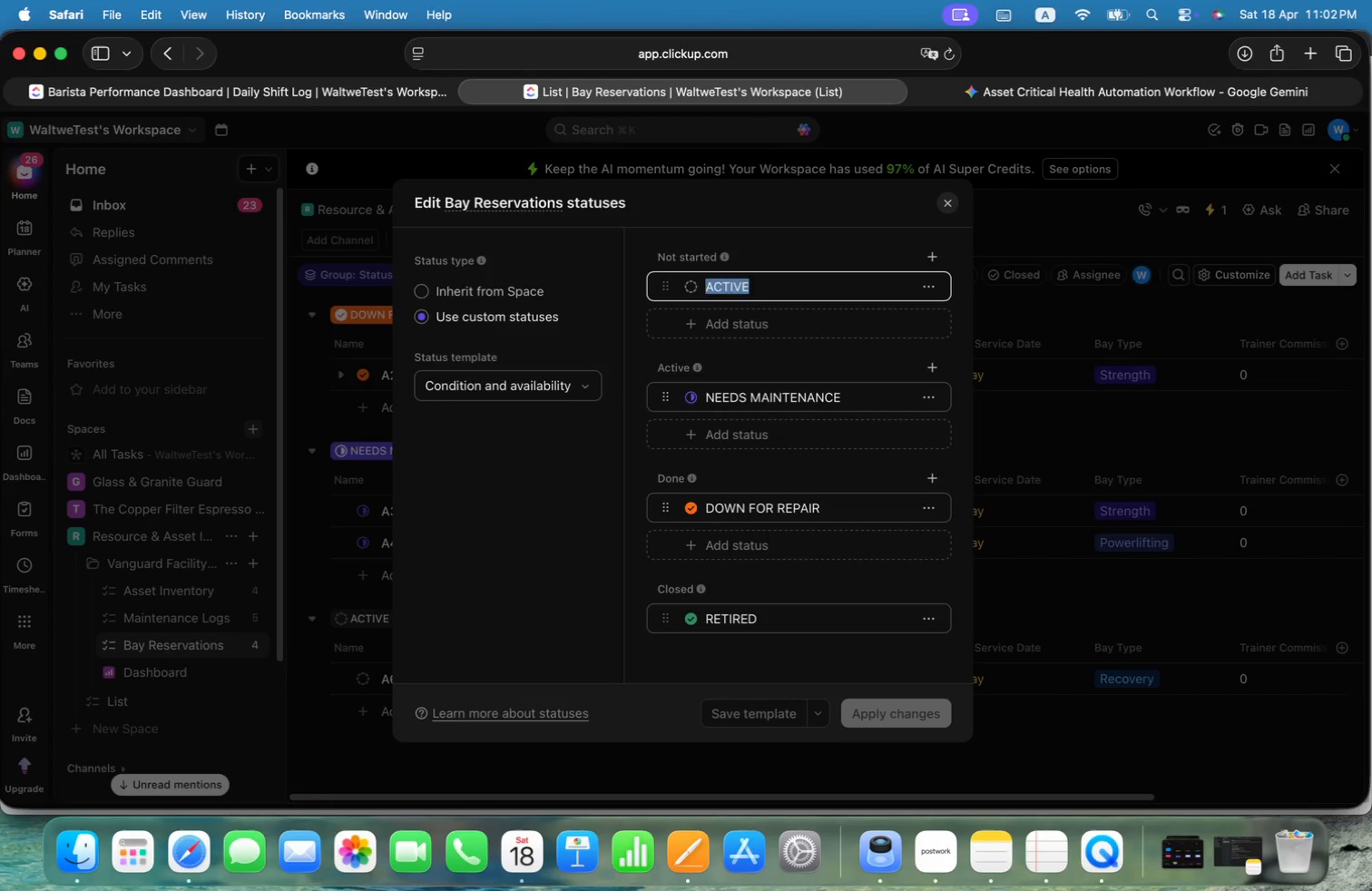 
key(Alt+Shift+B)
 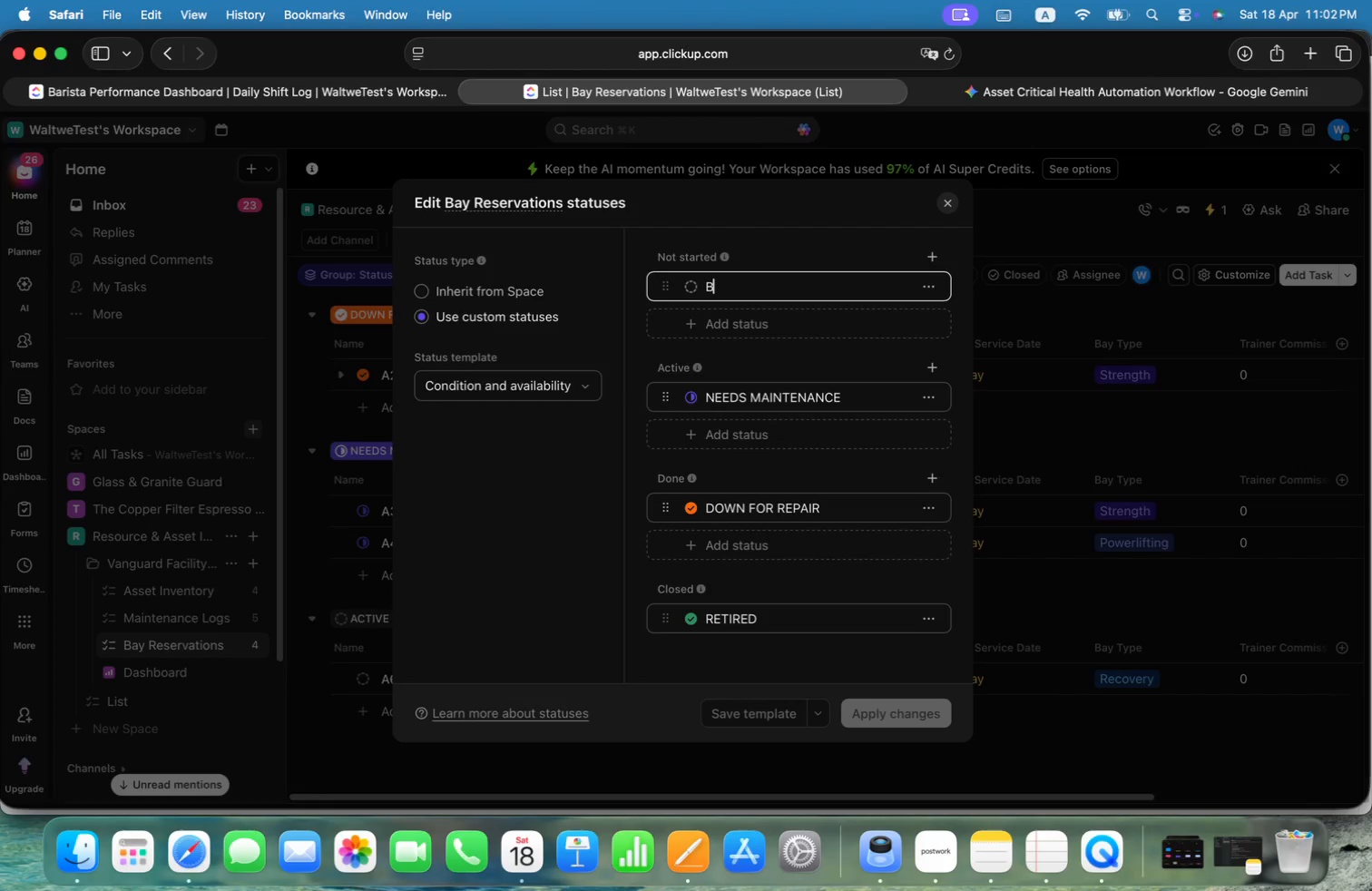 
key(Alt+O)
 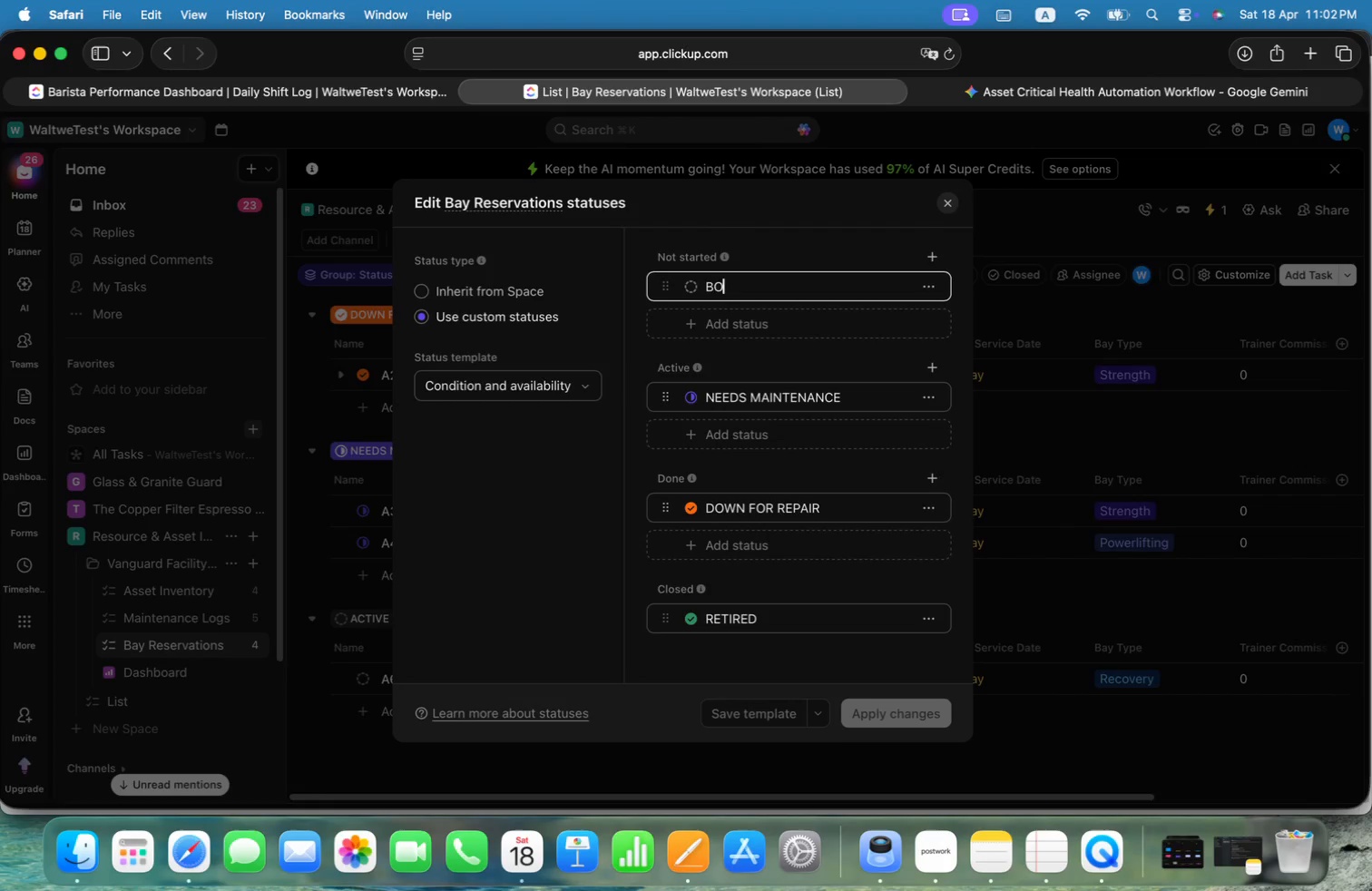 
key(Alt+O)
 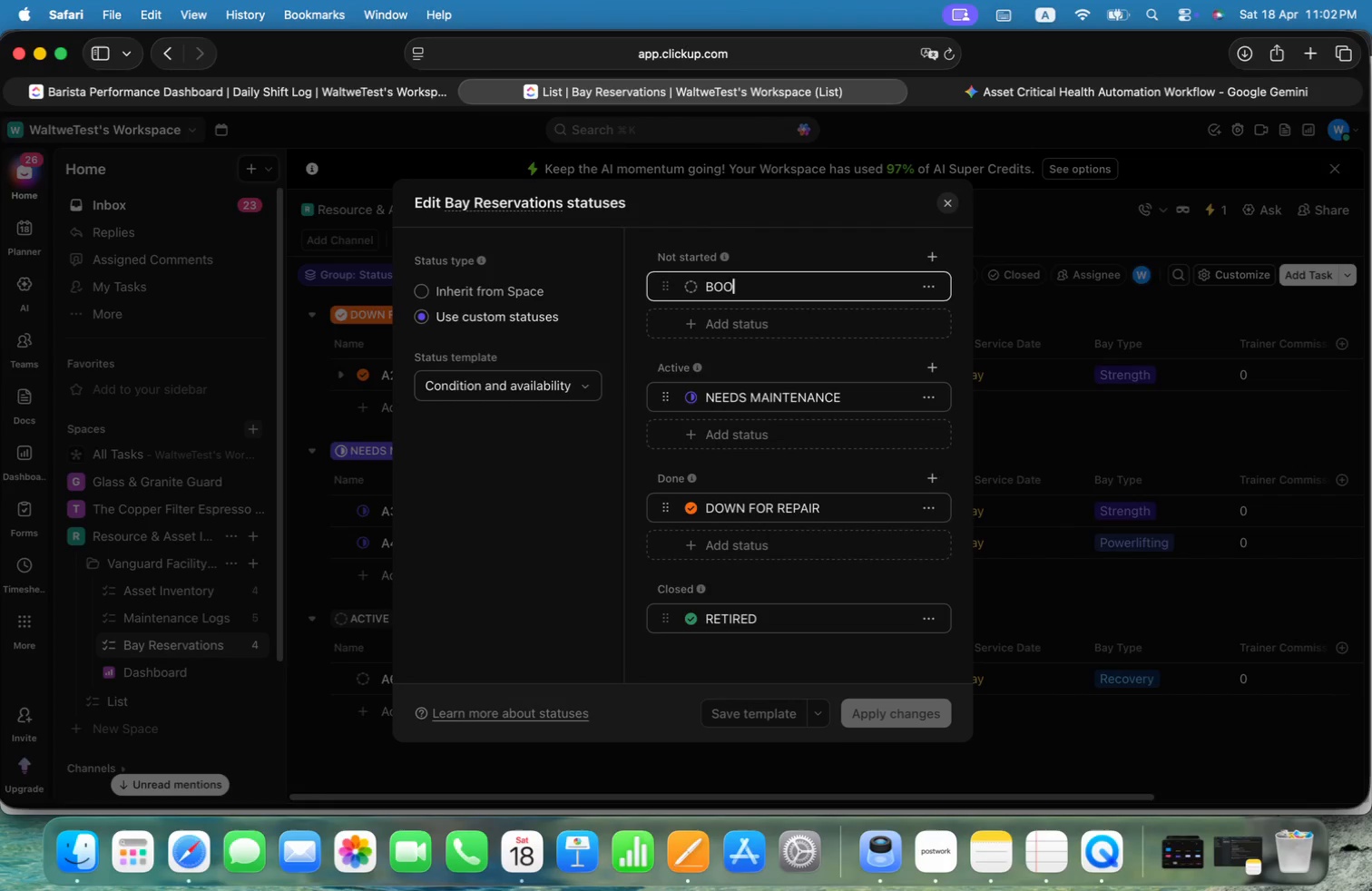 
key(Alt+K)
 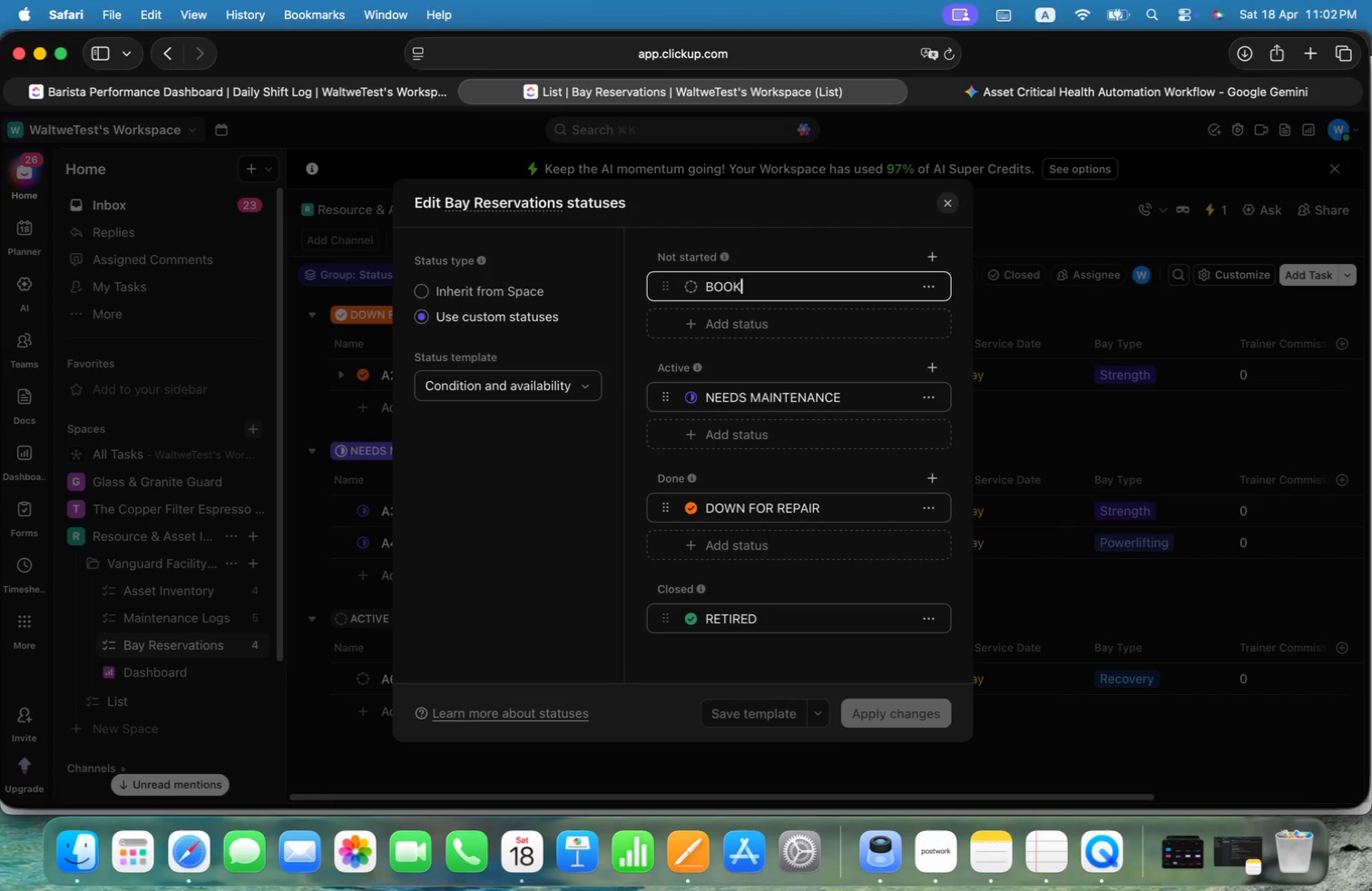 
key(Alt+E)
 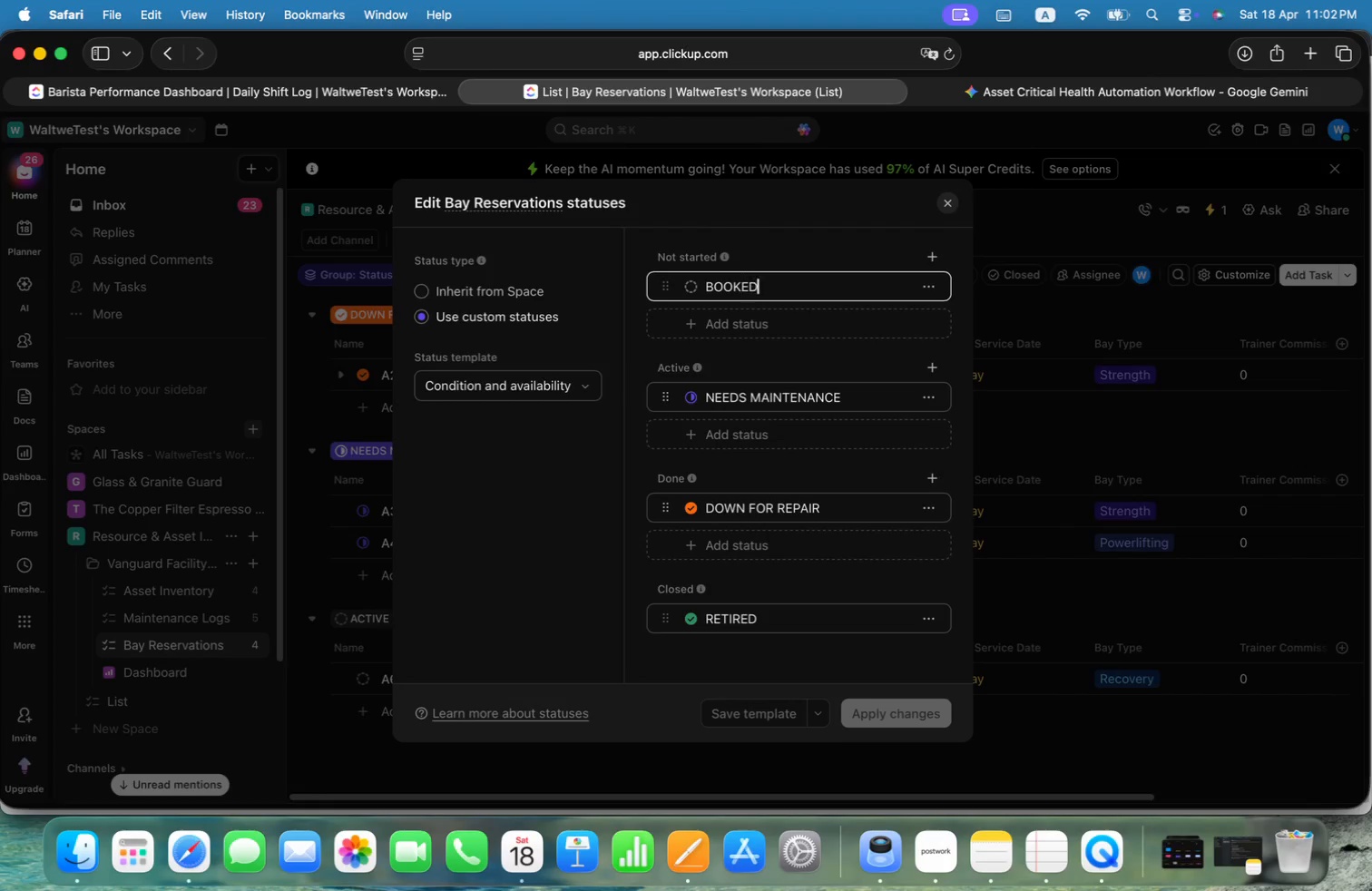 
key(Alt+D)
 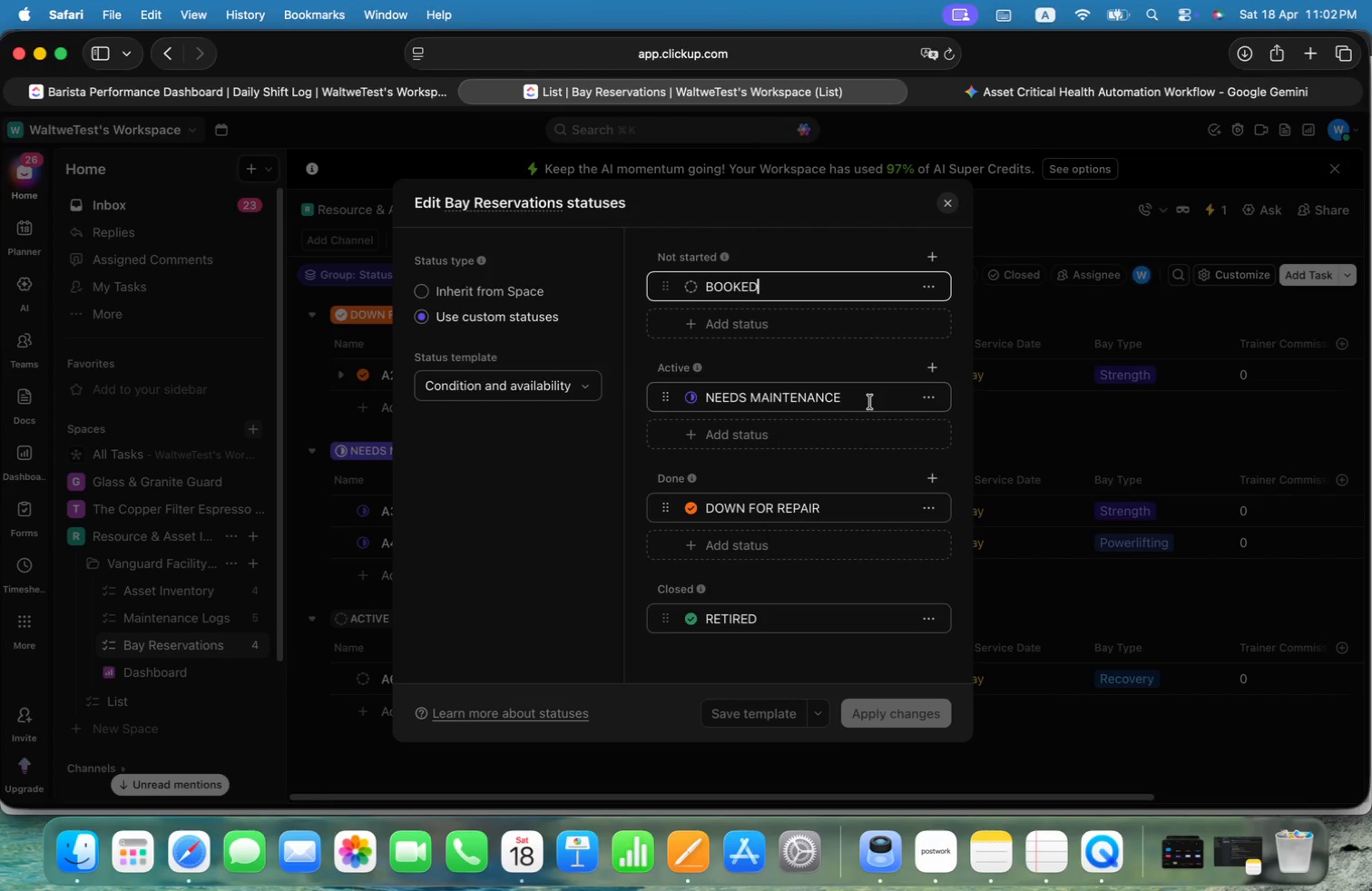 
wait(6.01)
 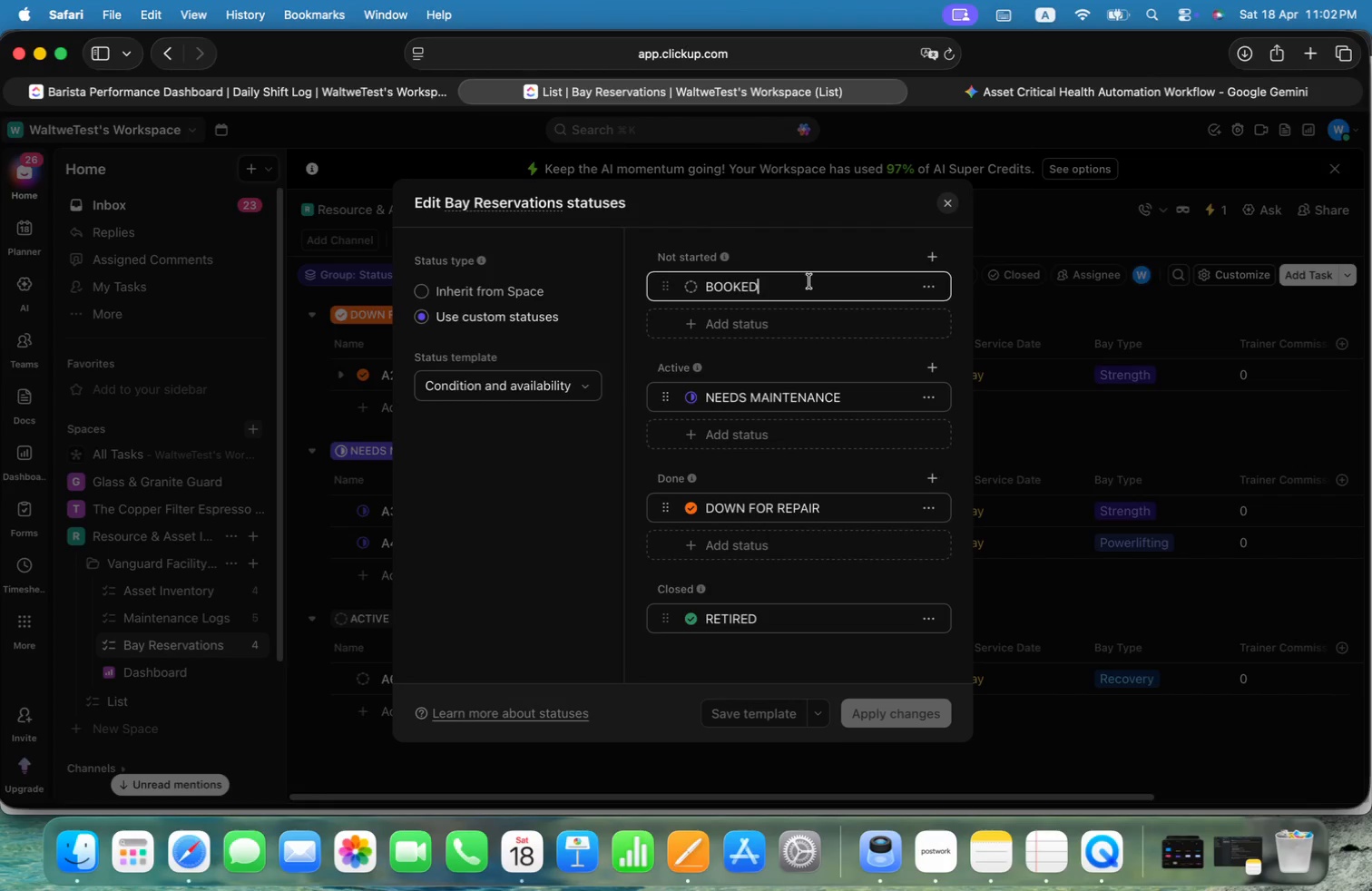 
left_click([870, 401])
 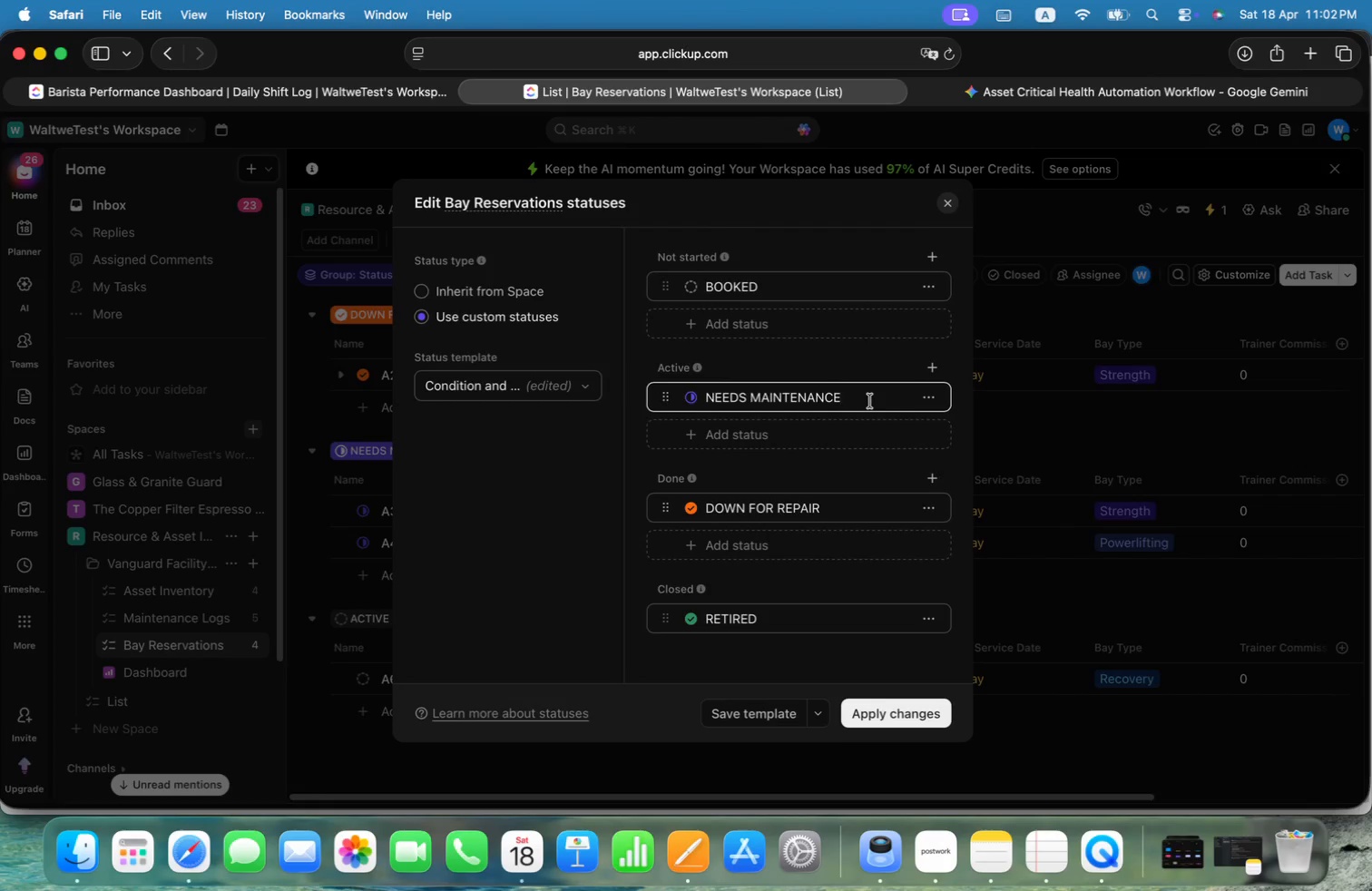 
left_click_drag(start_coordinate=[870, 401], to_coordinate=[661, 400])
 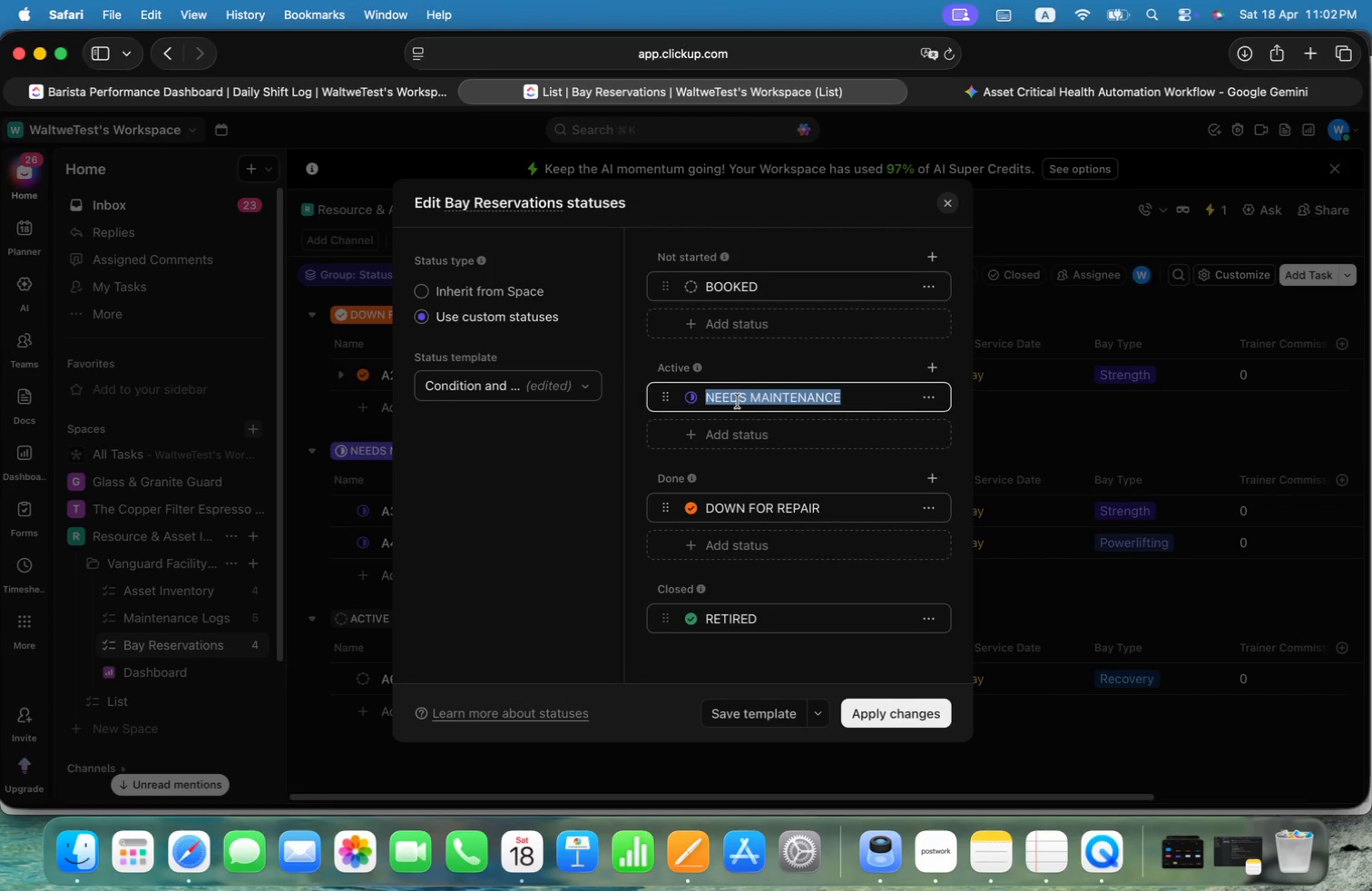 
key(Alt+I)
 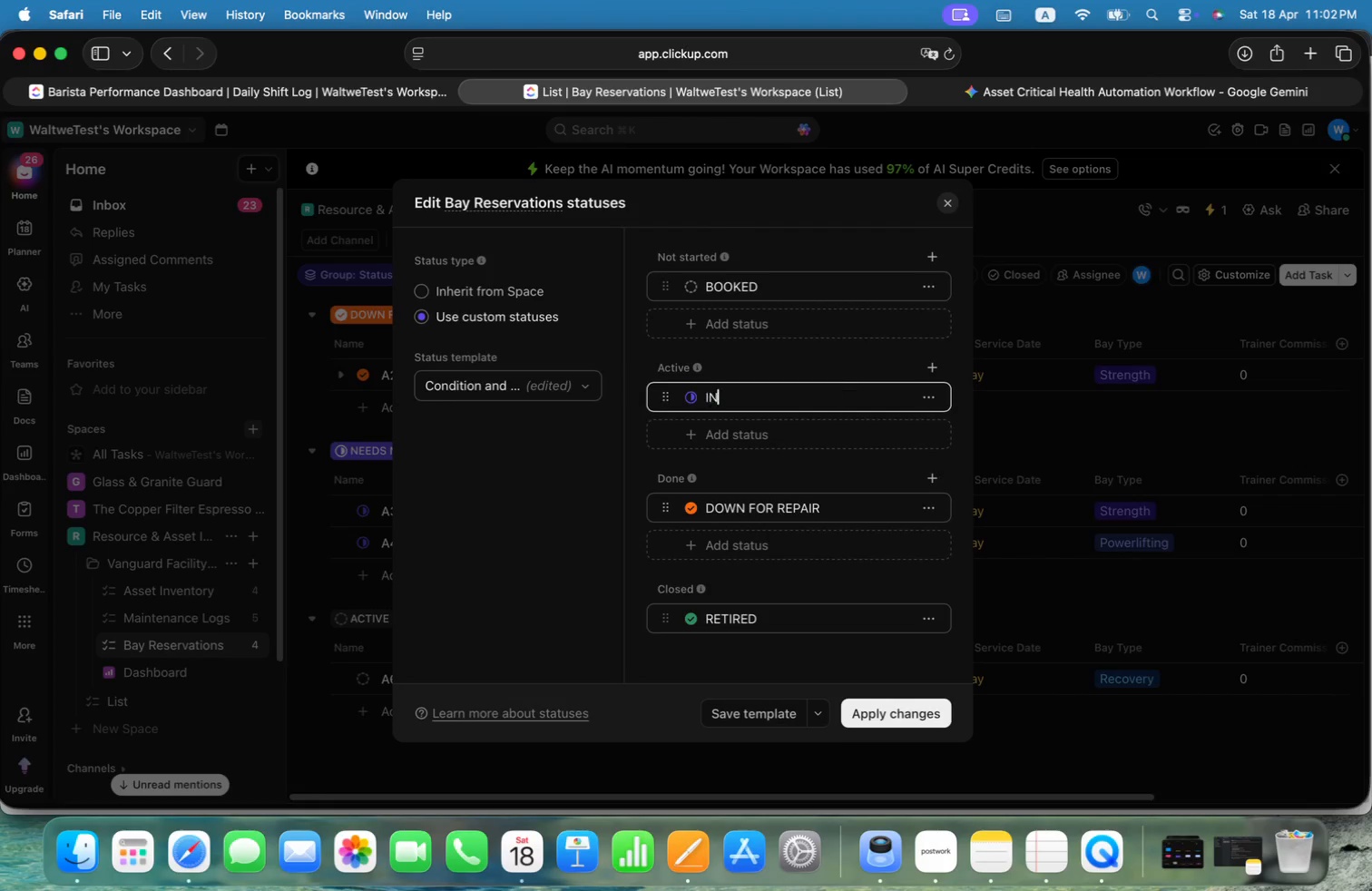 
key(Alt+N)
 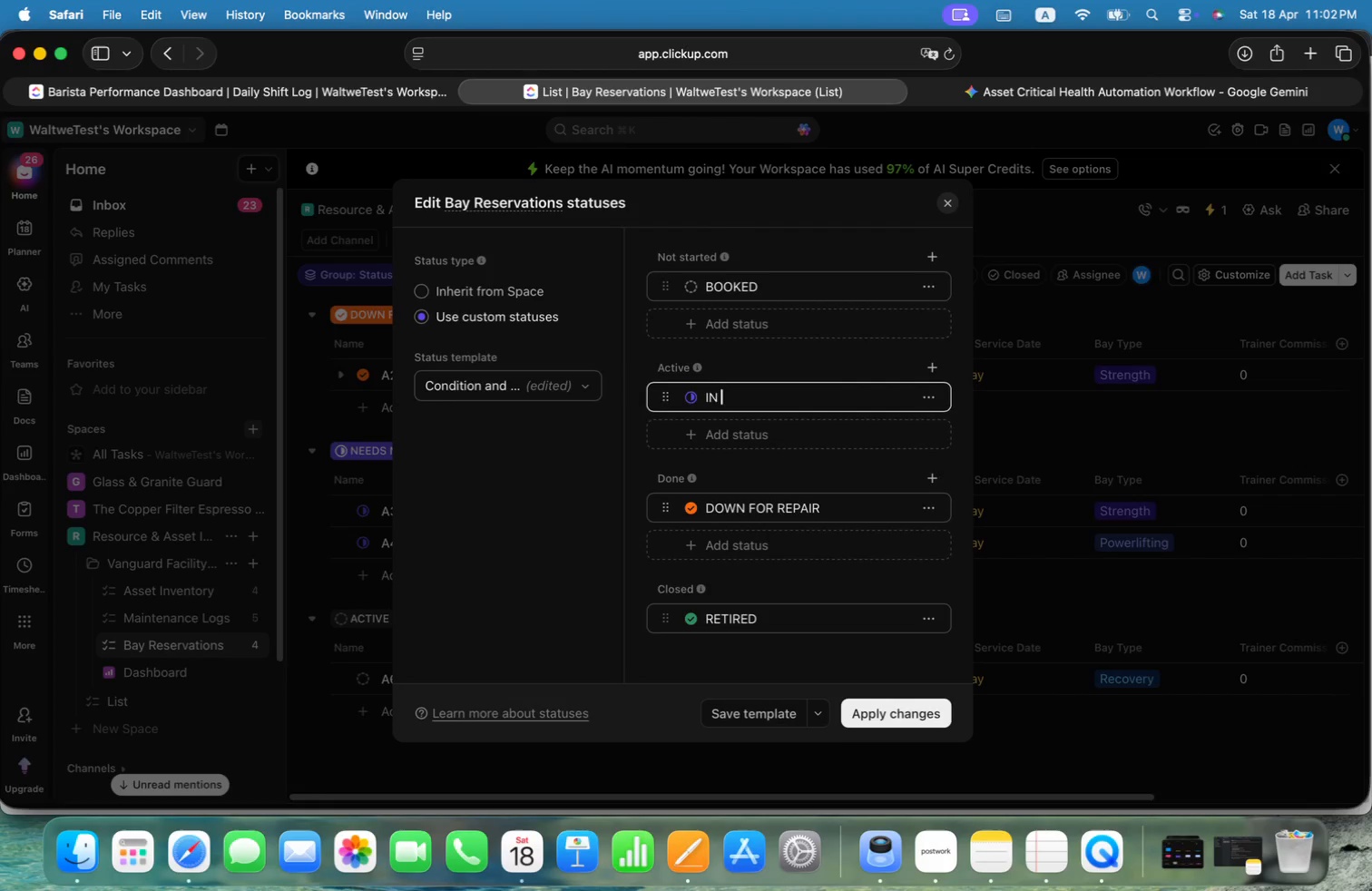 
key(Alt+Space)
 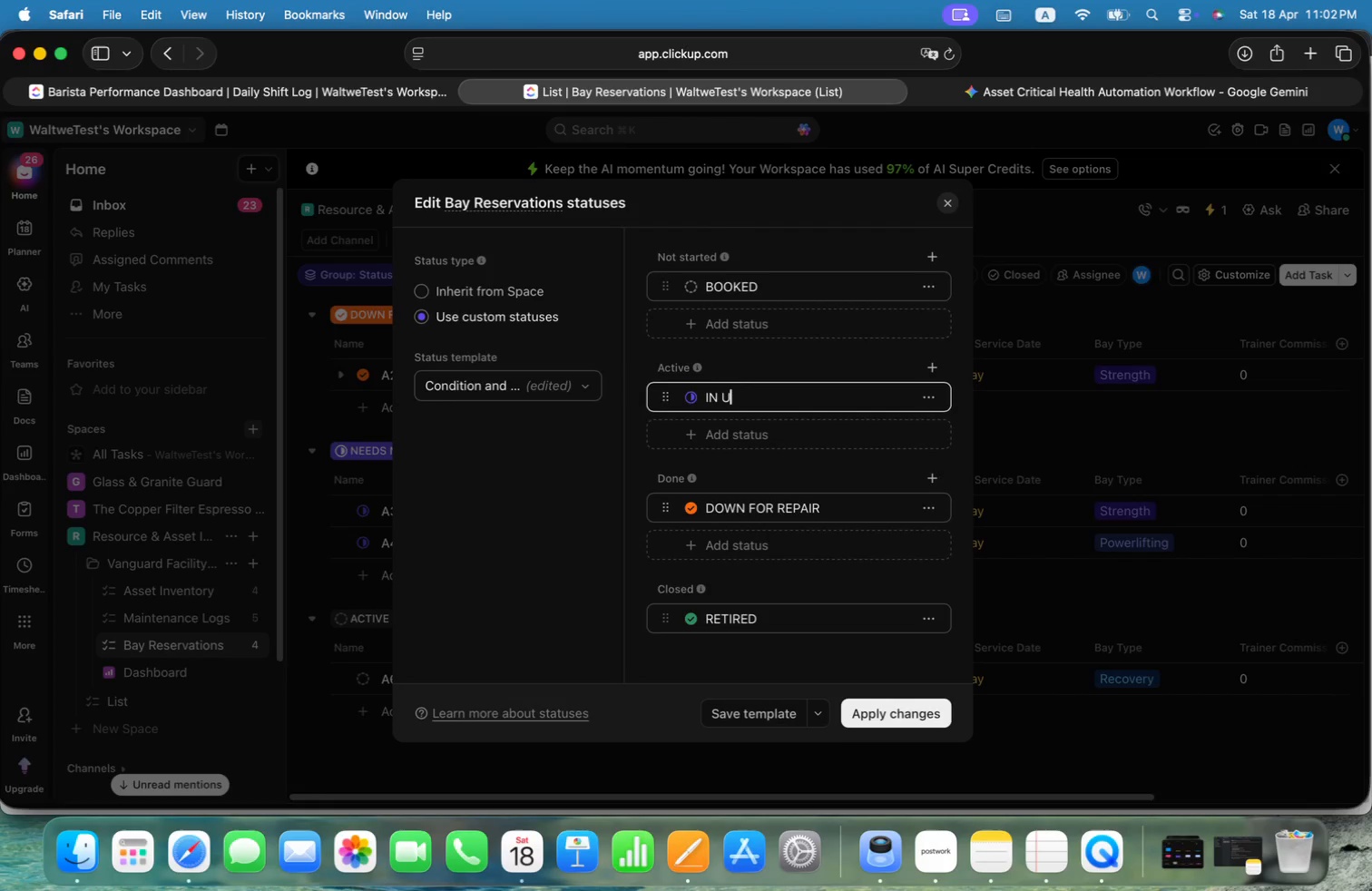 
key(Alt+U)
 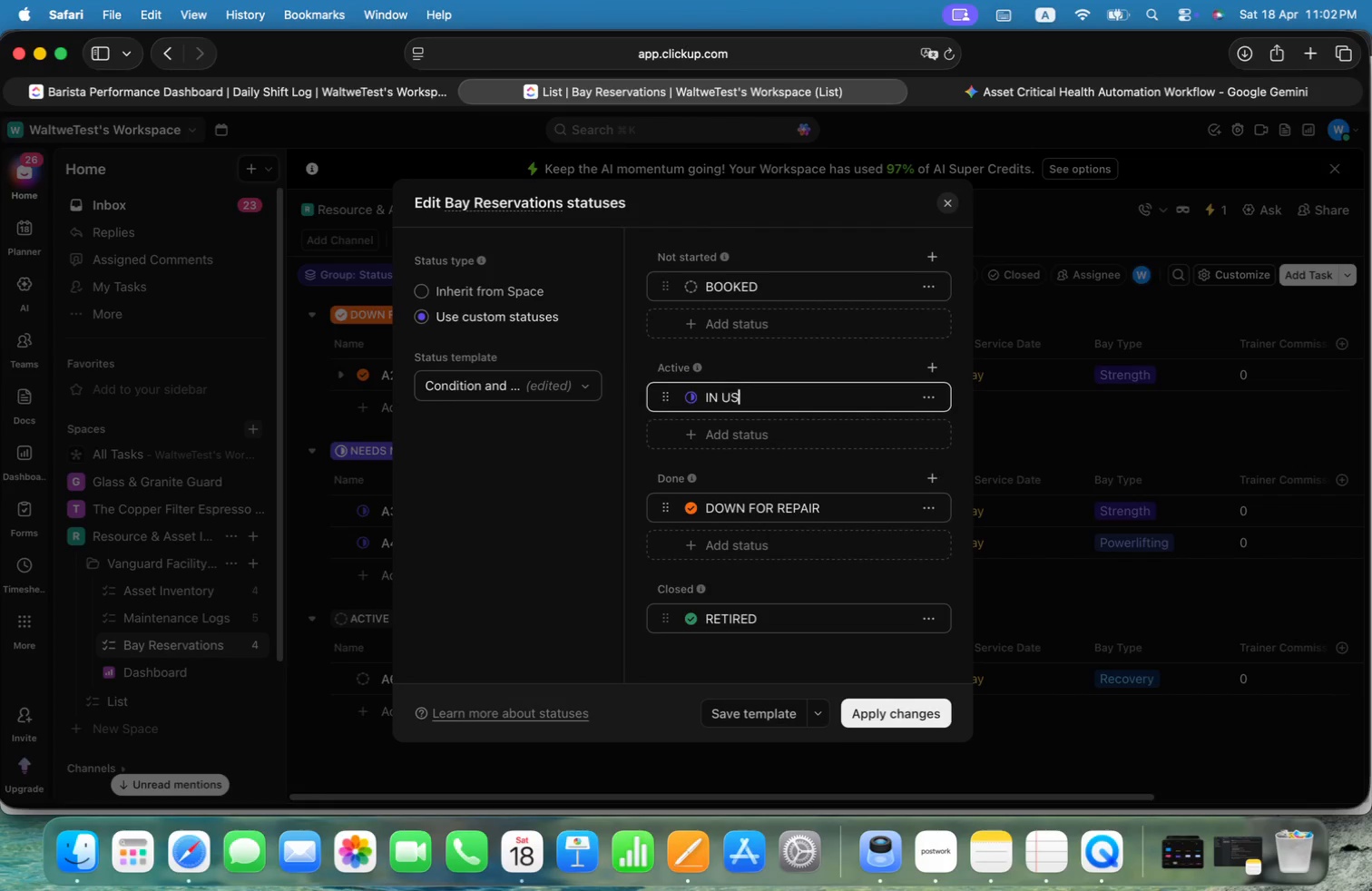 
key(Alt+S)
 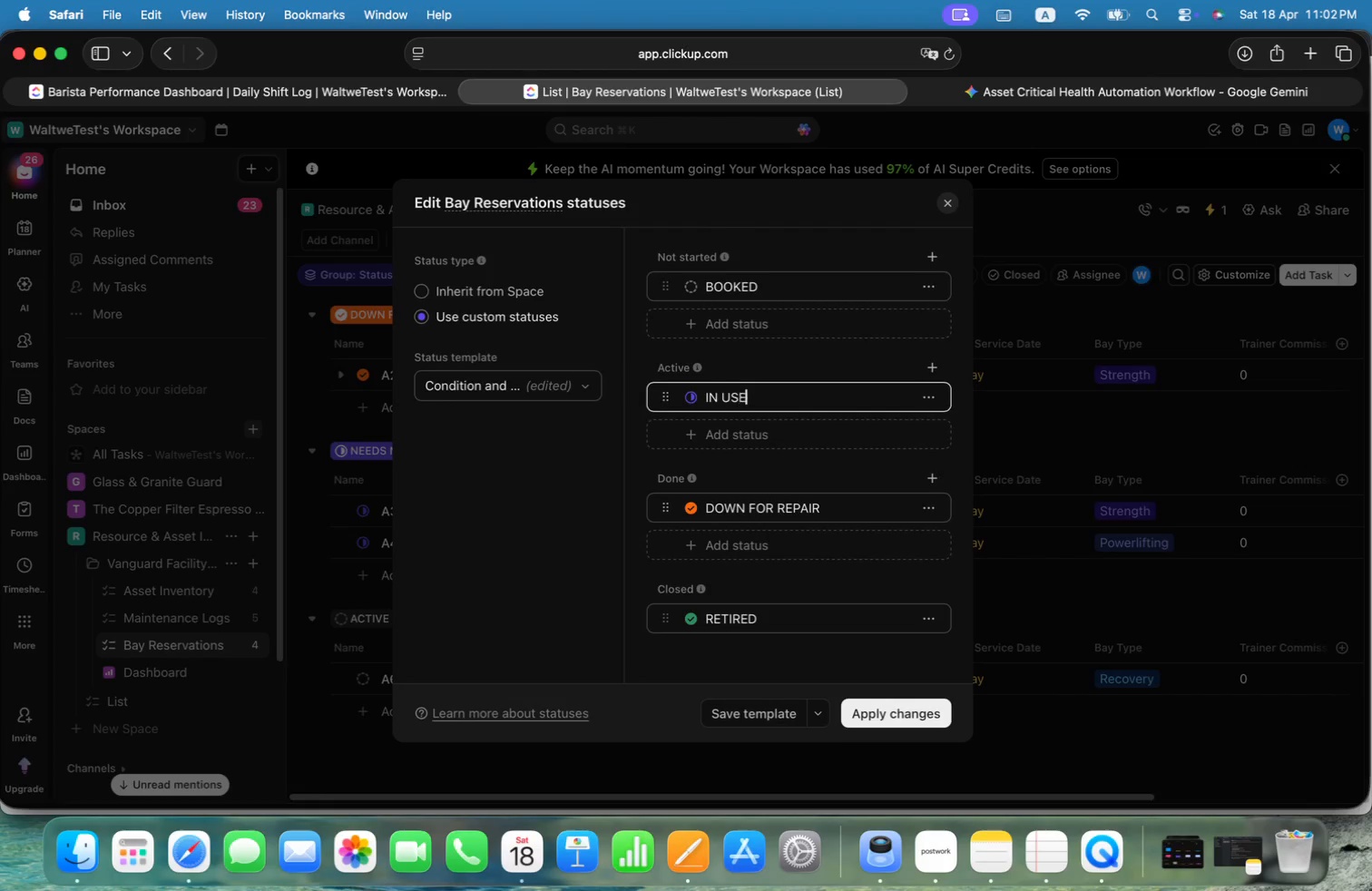 
key(Alt+E)
 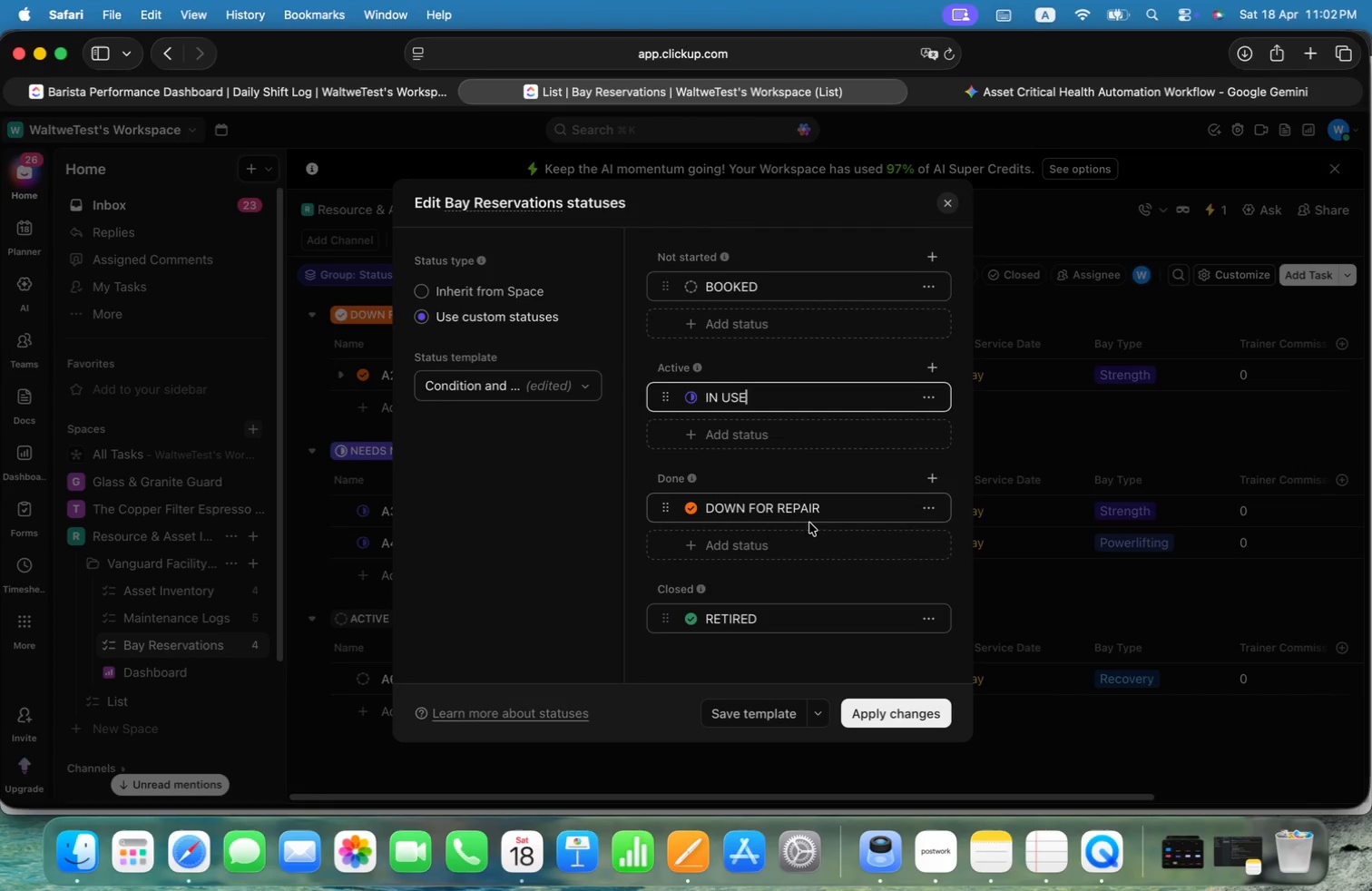 
left_click([785, 622])
 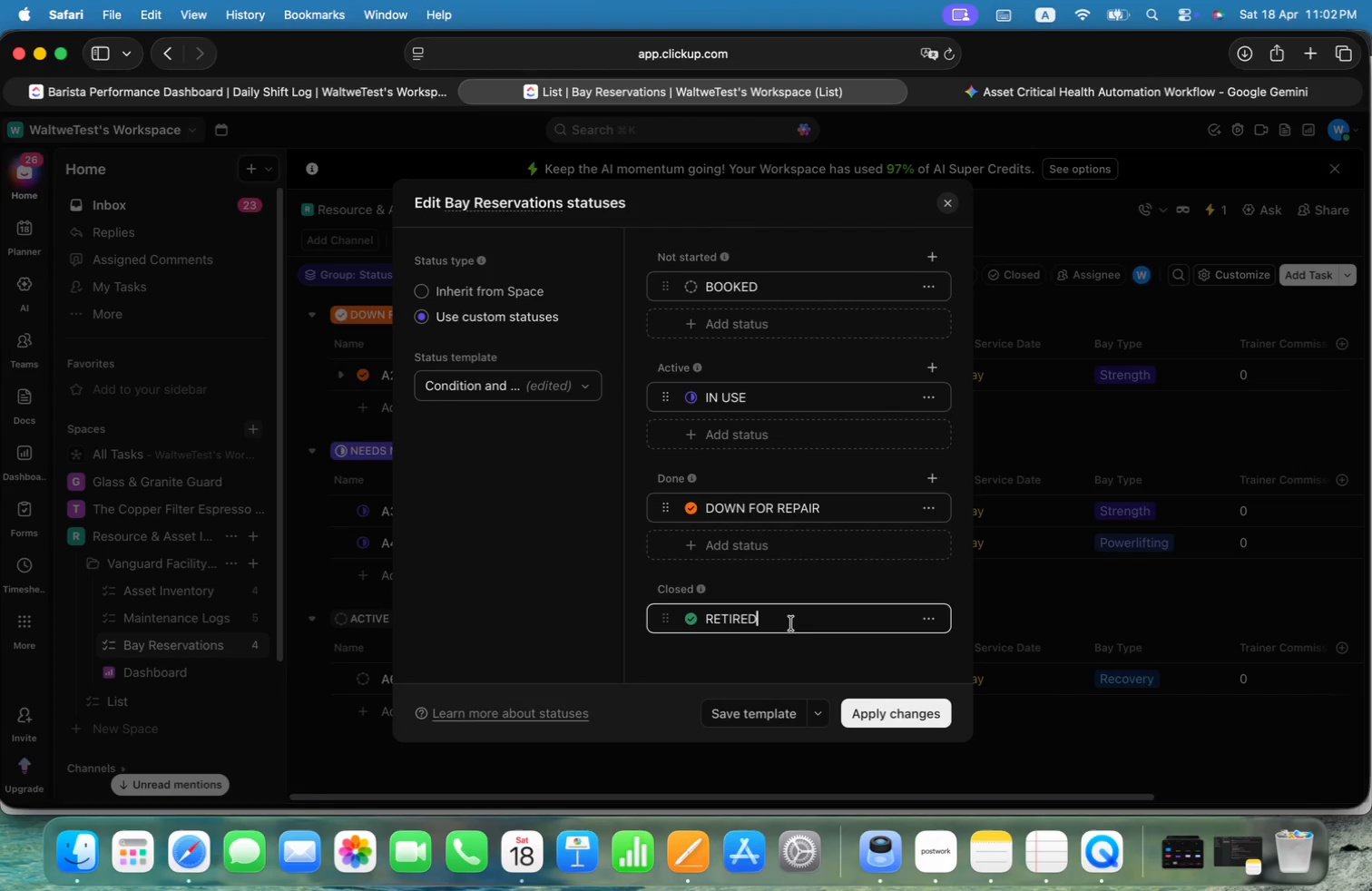 
key(Alt+Meta+Shift+ArrowLeft)
 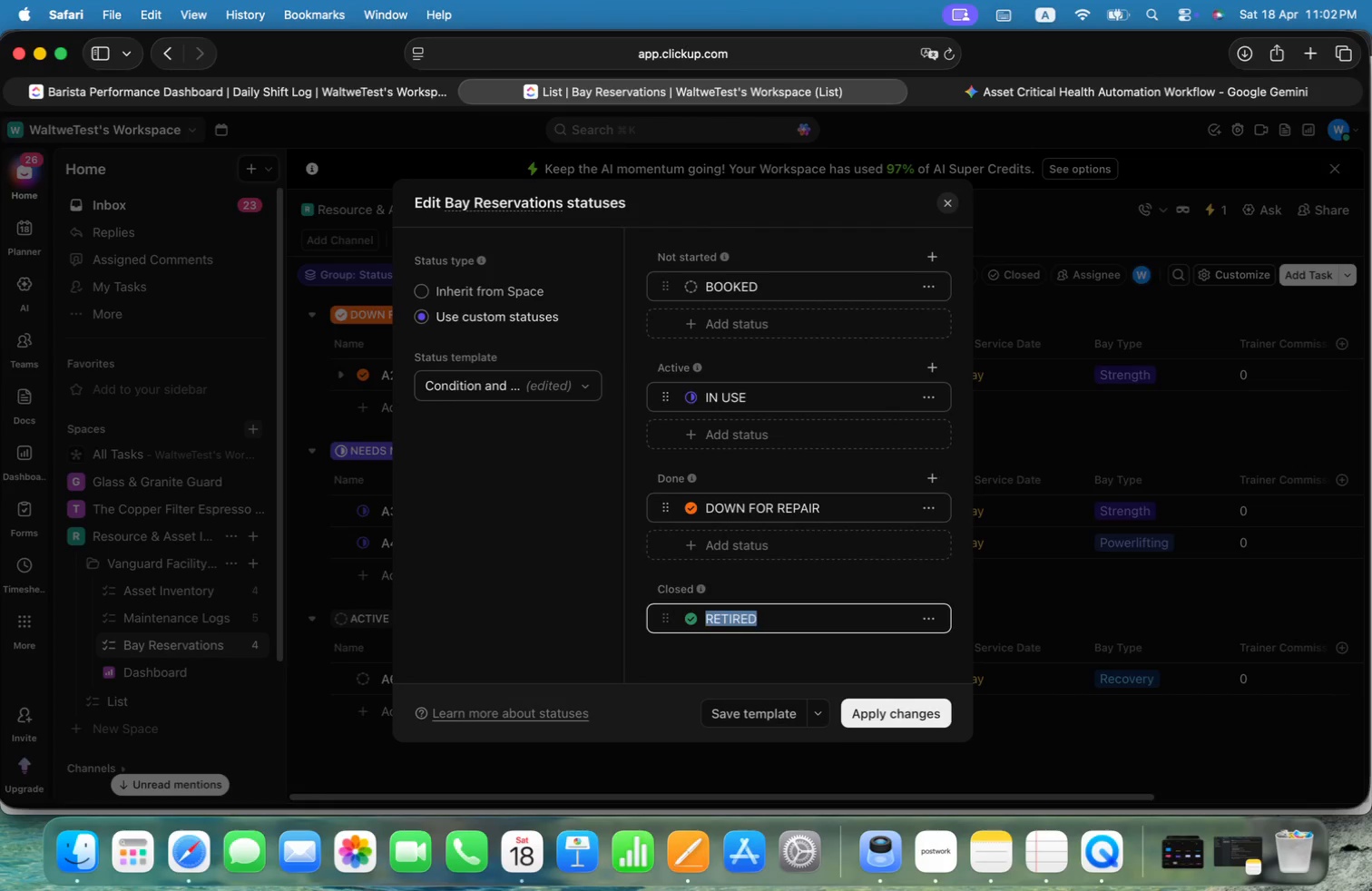 
key(Alt+C)
 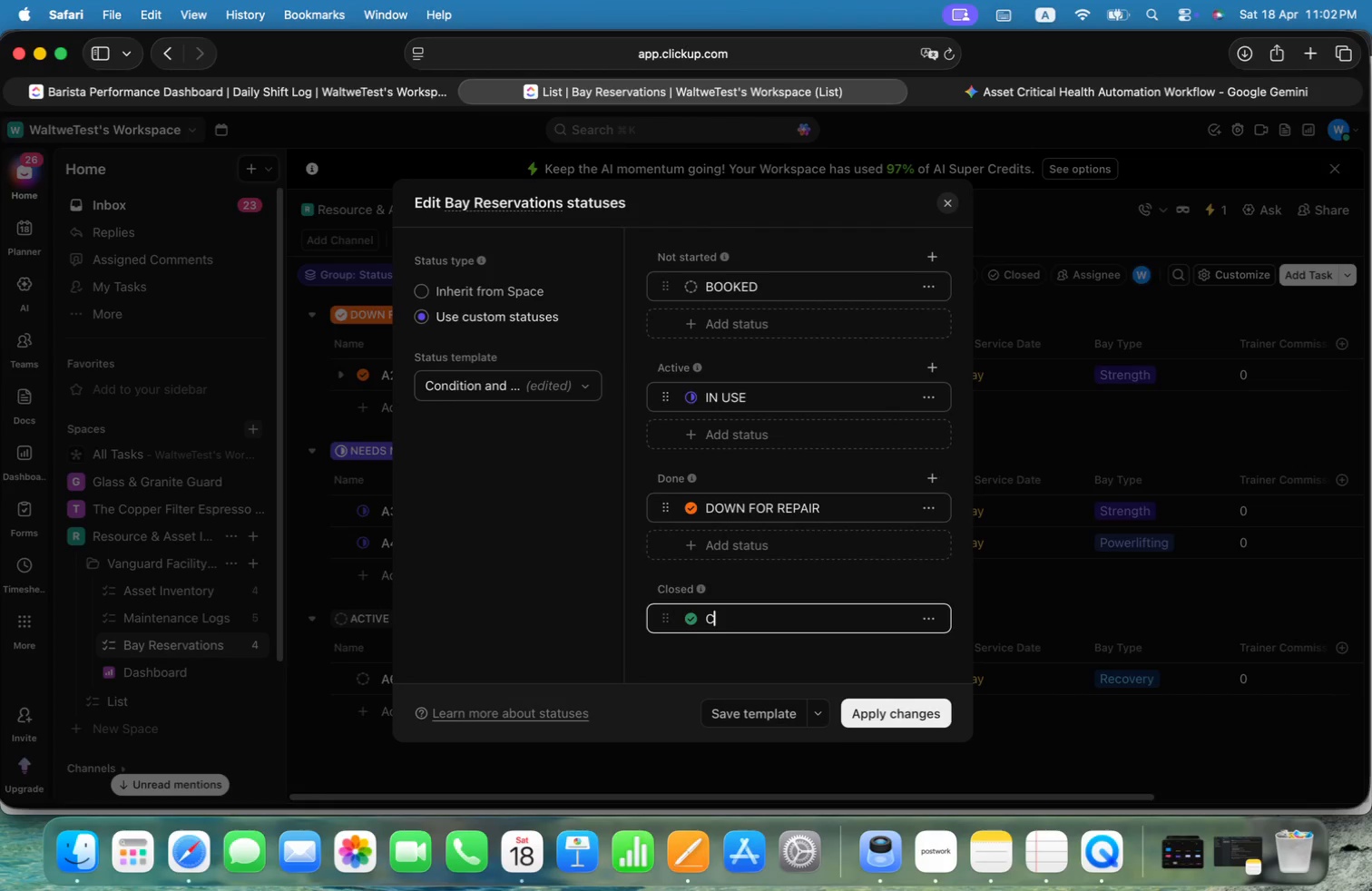 
key(Alt+O)
 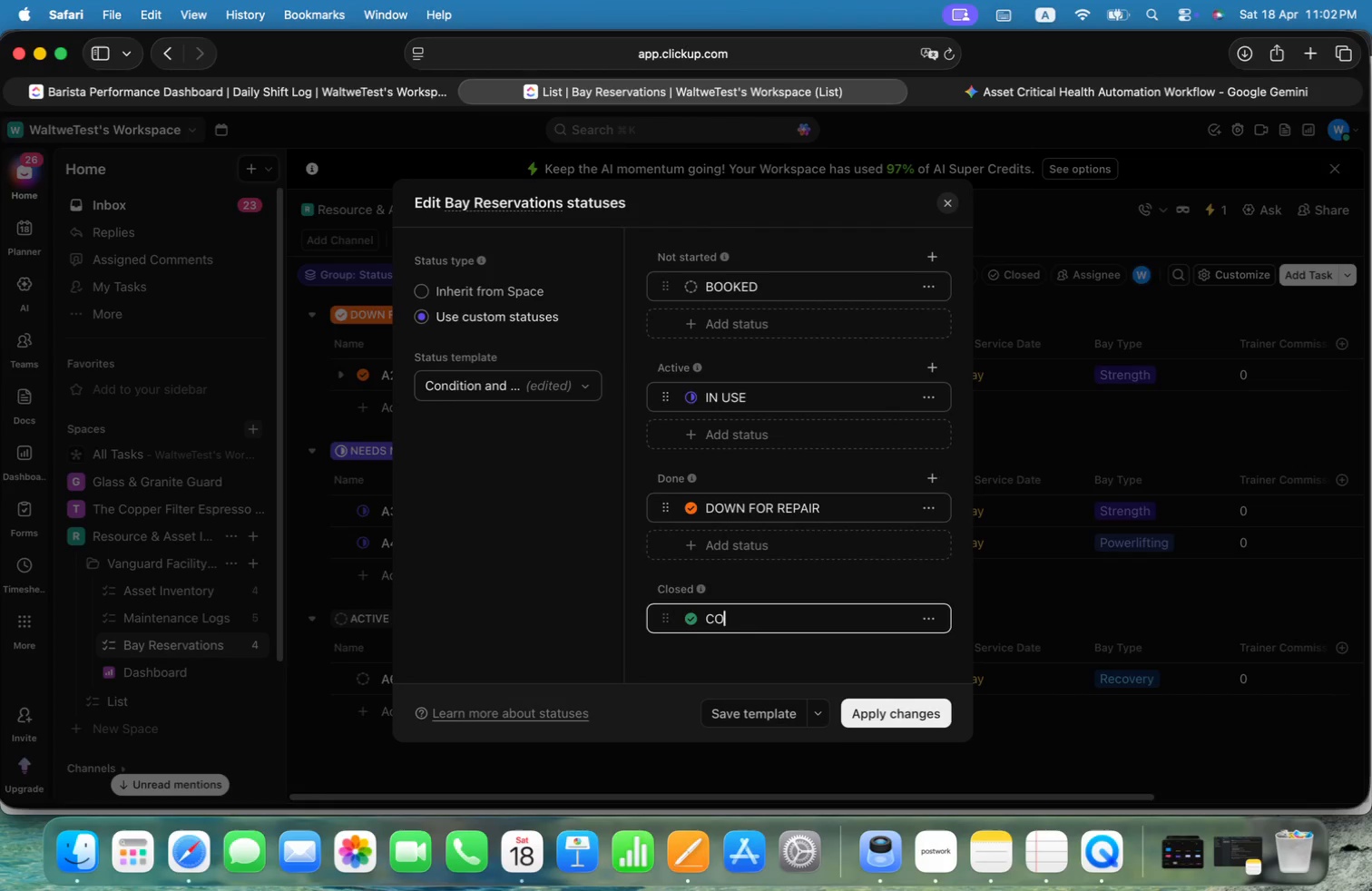 
key(Alt+M)
 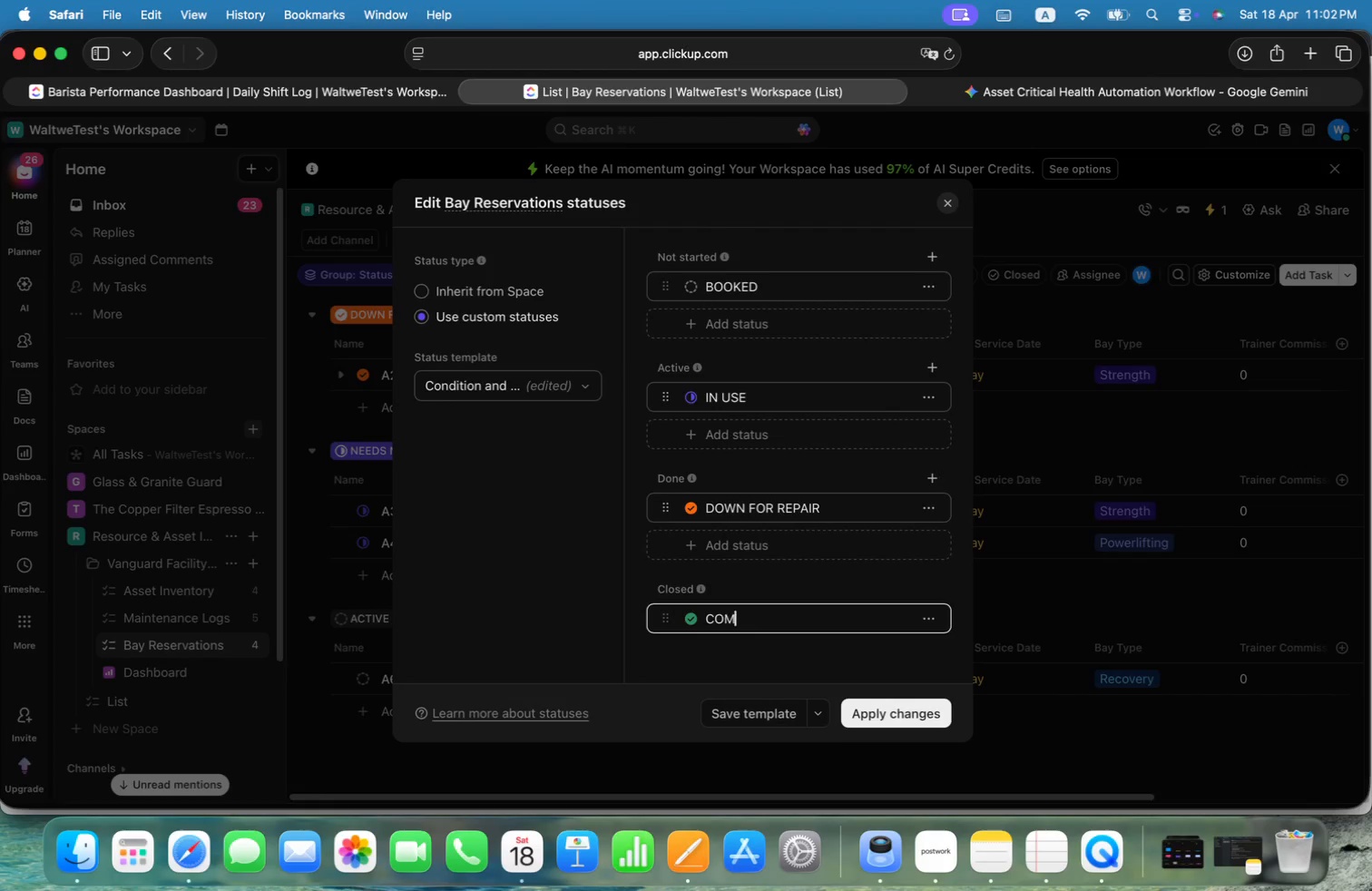 
key(Alt+P)
 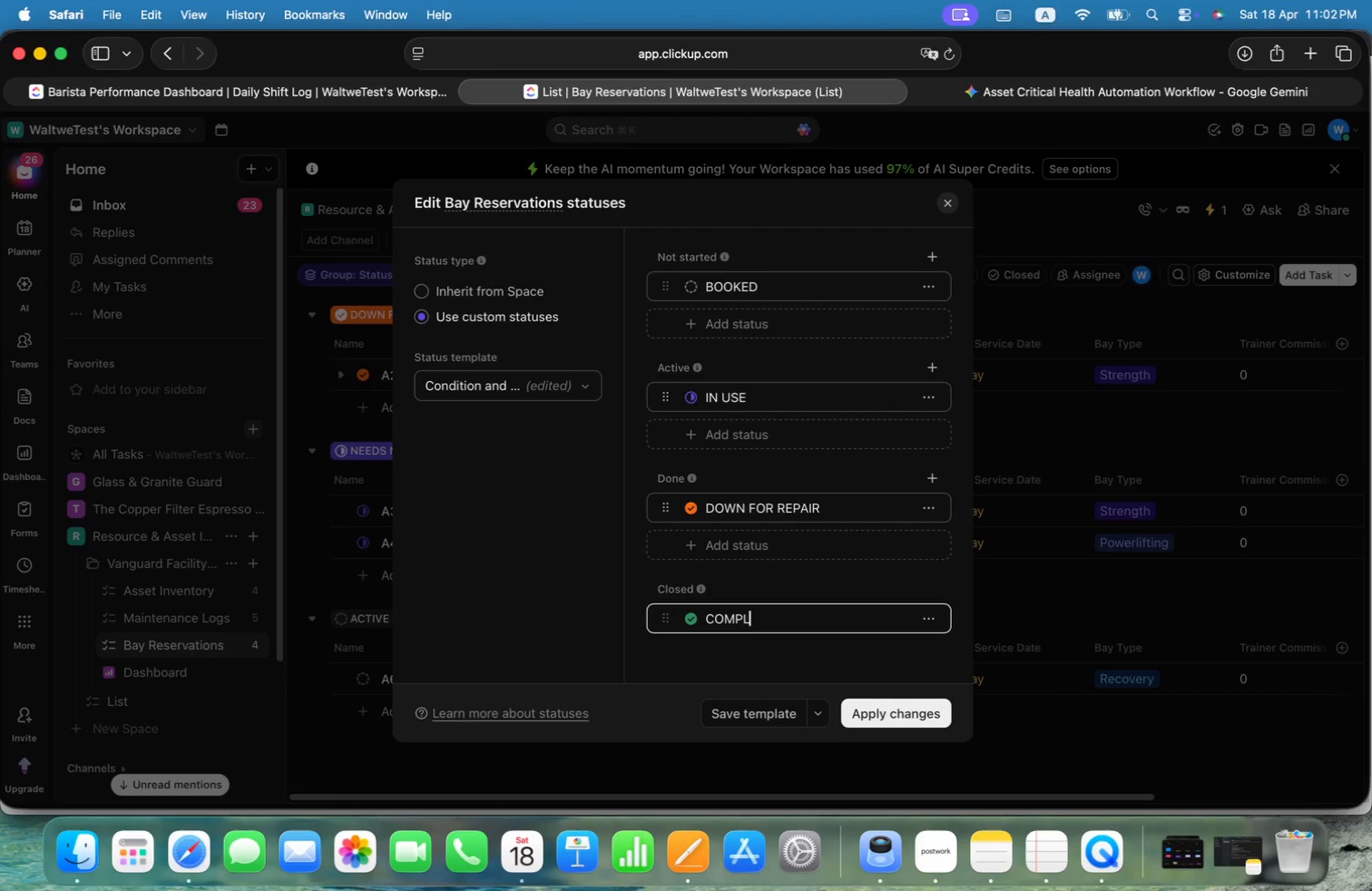 
key(Alt+L)
 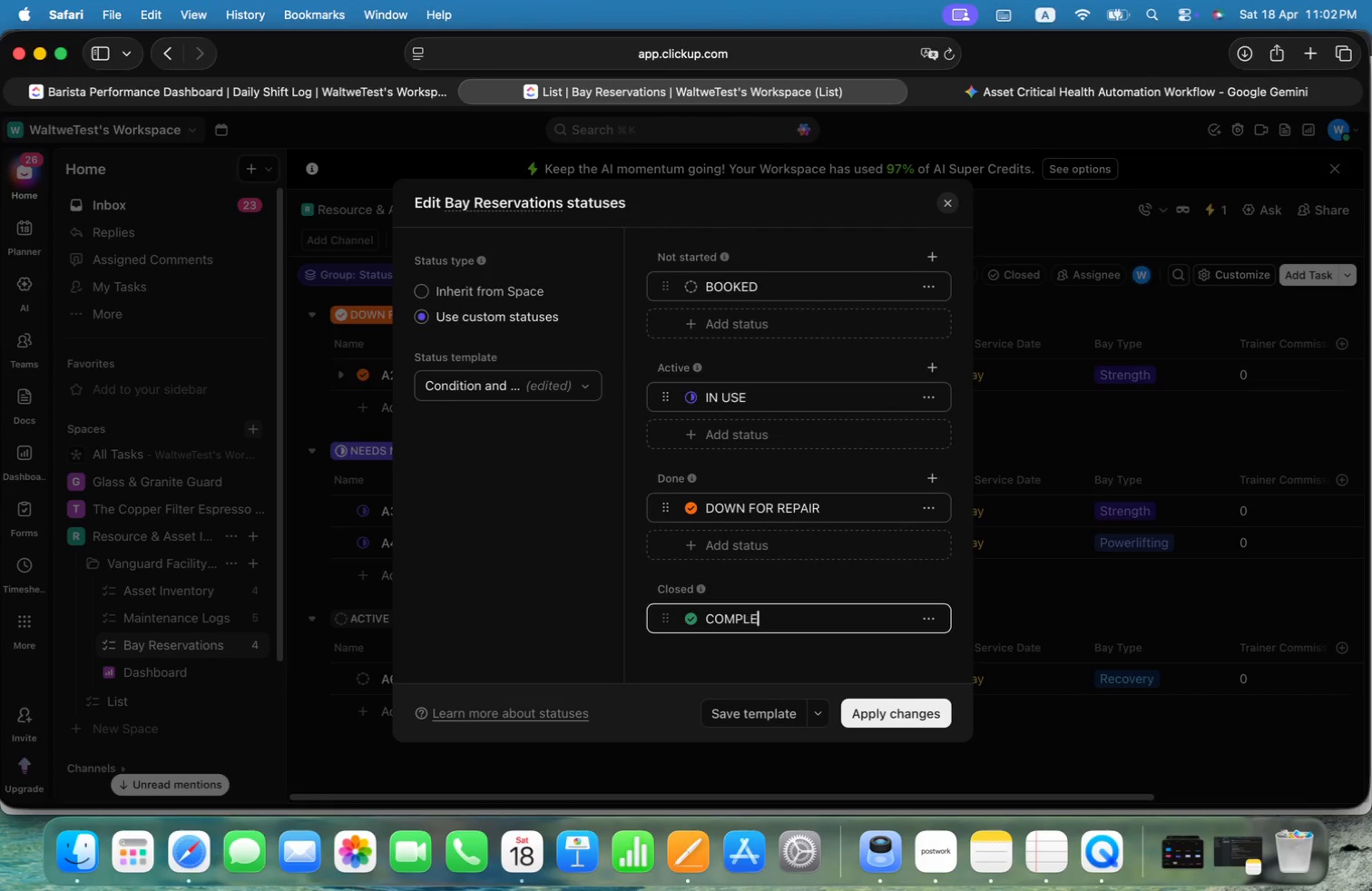 
key(Alt+E)
 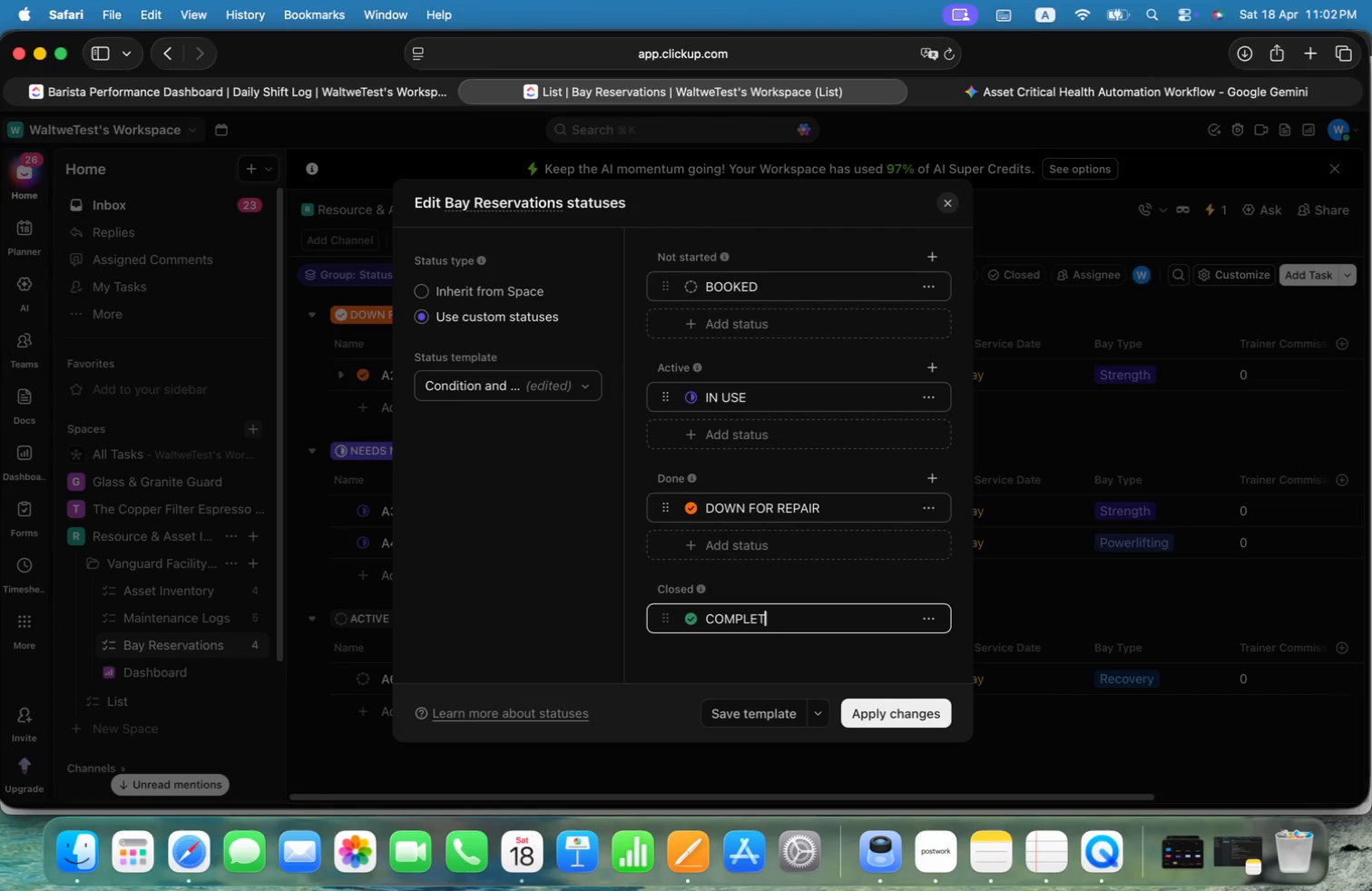 
key(Alt+T)
 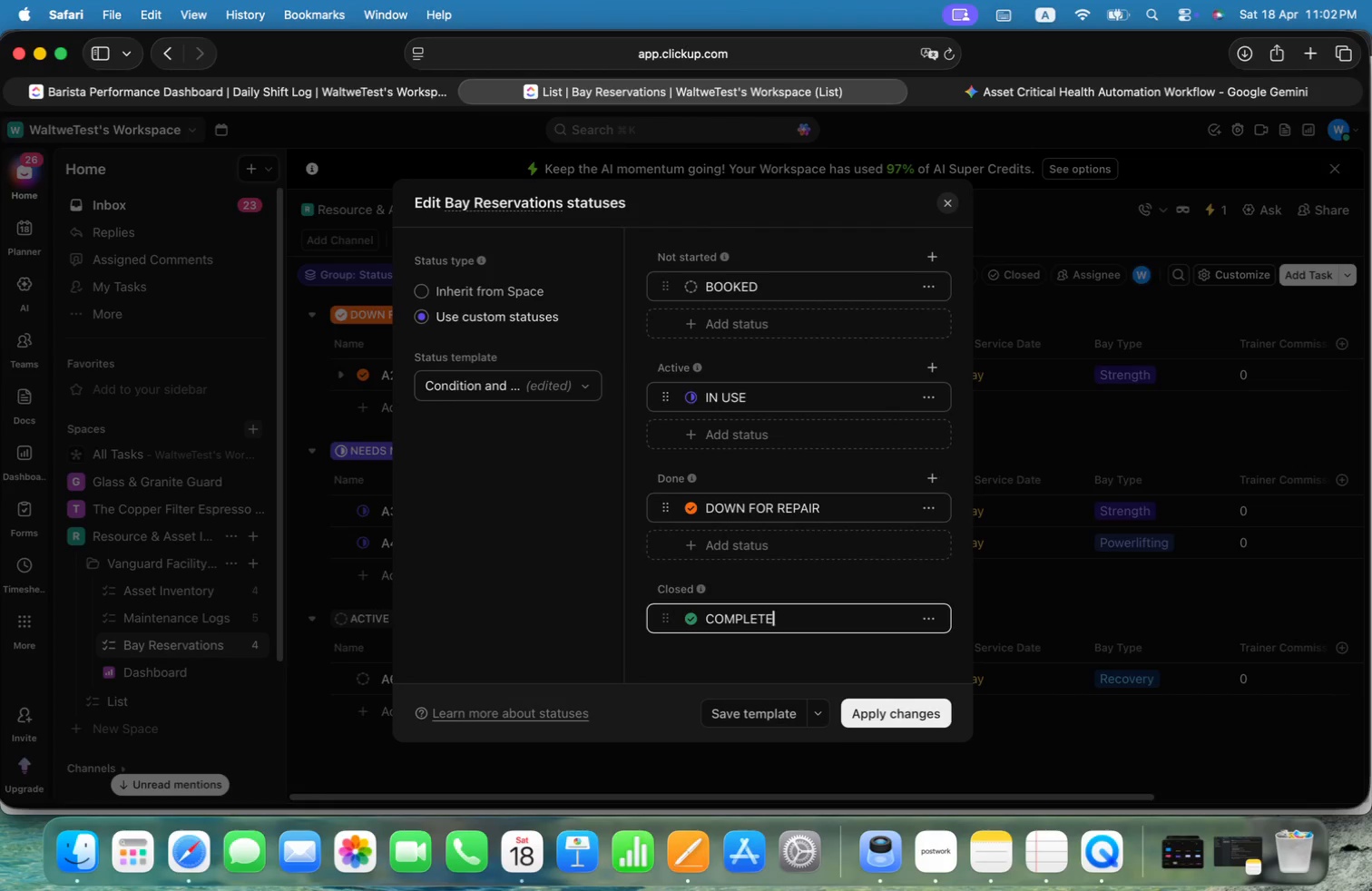 
key(Alt+E)
 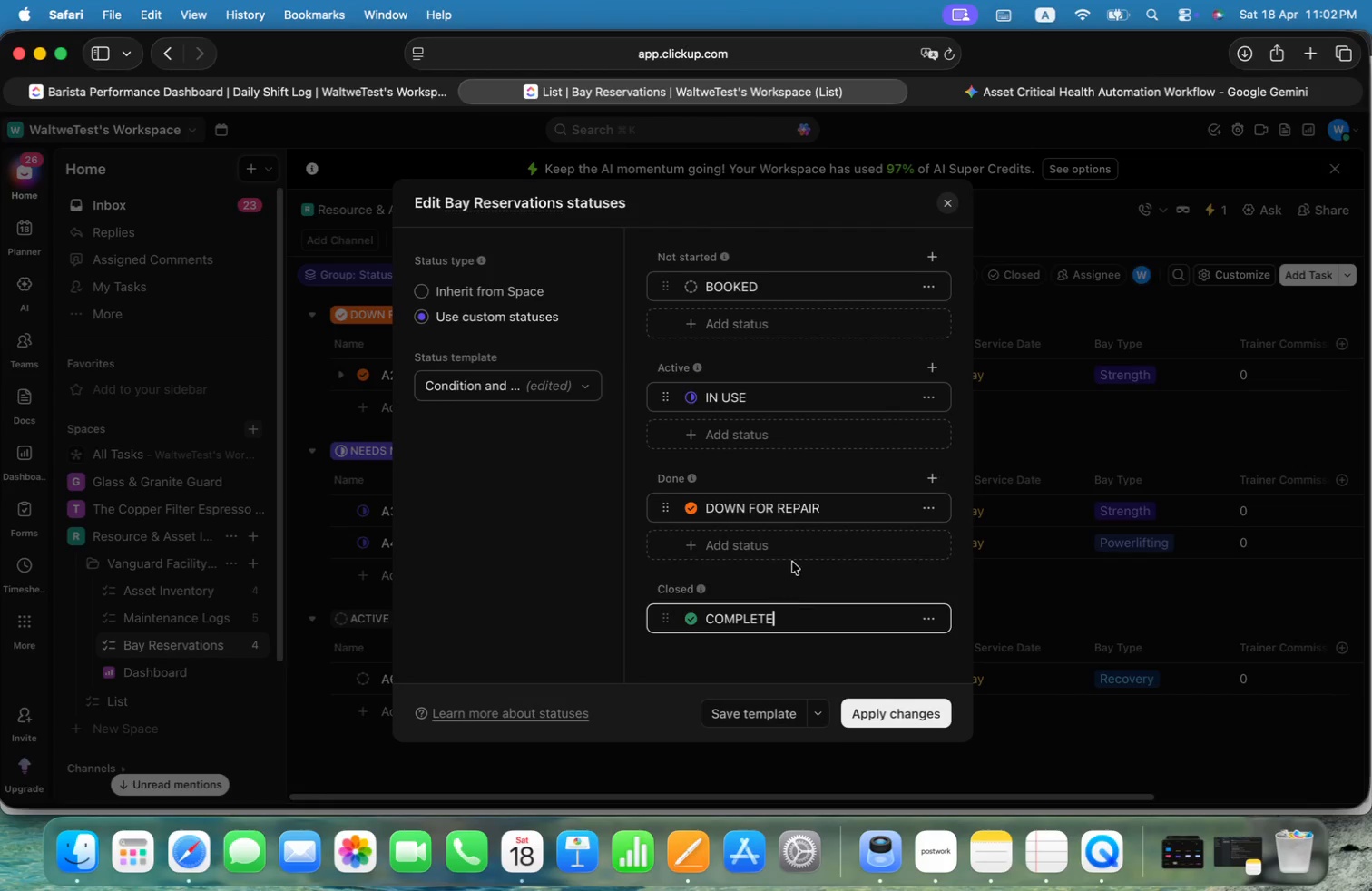 
left_click([836, 508])
 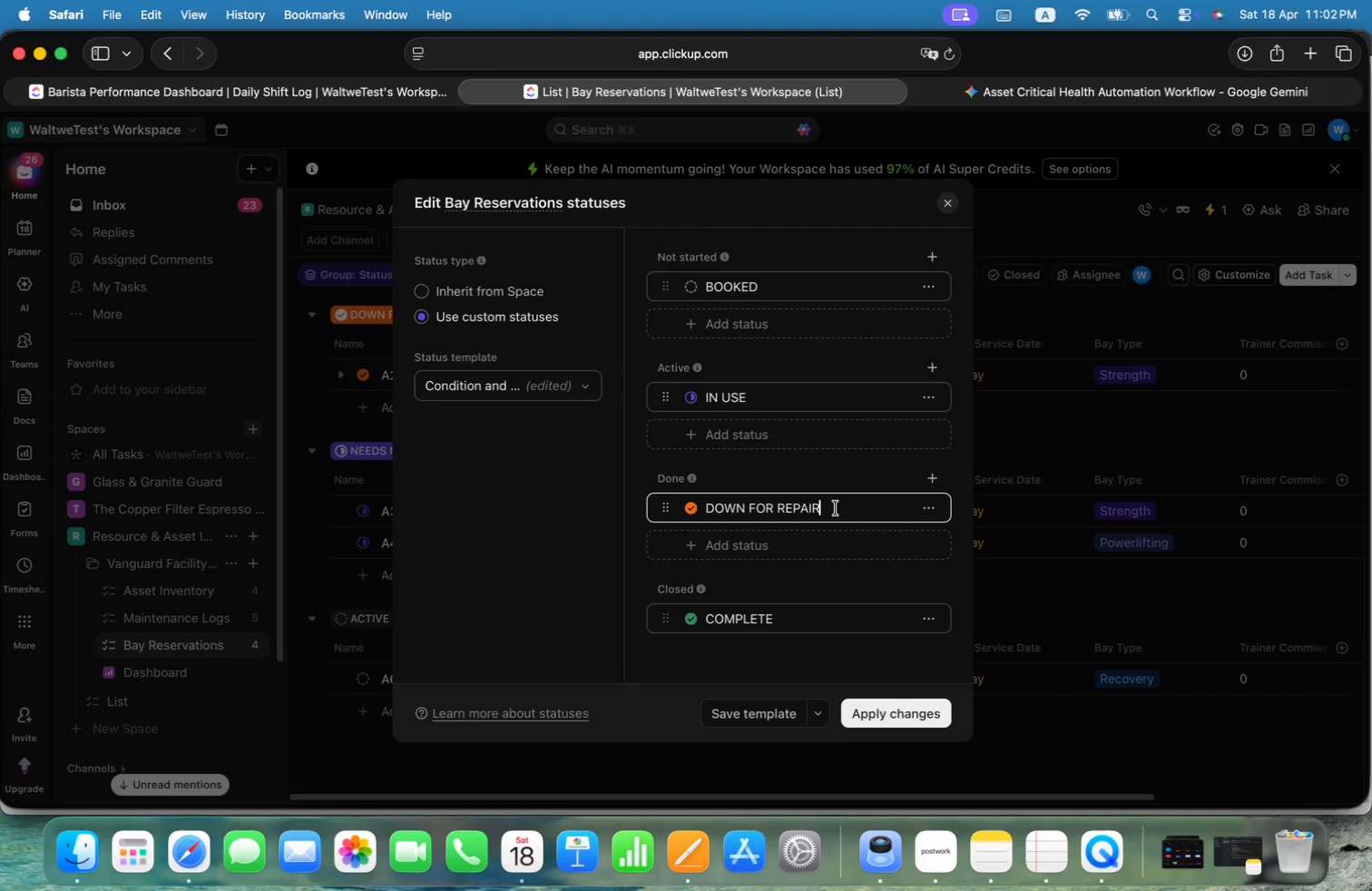 
key(Alt+Meta+Shift+ArrowLeft)
 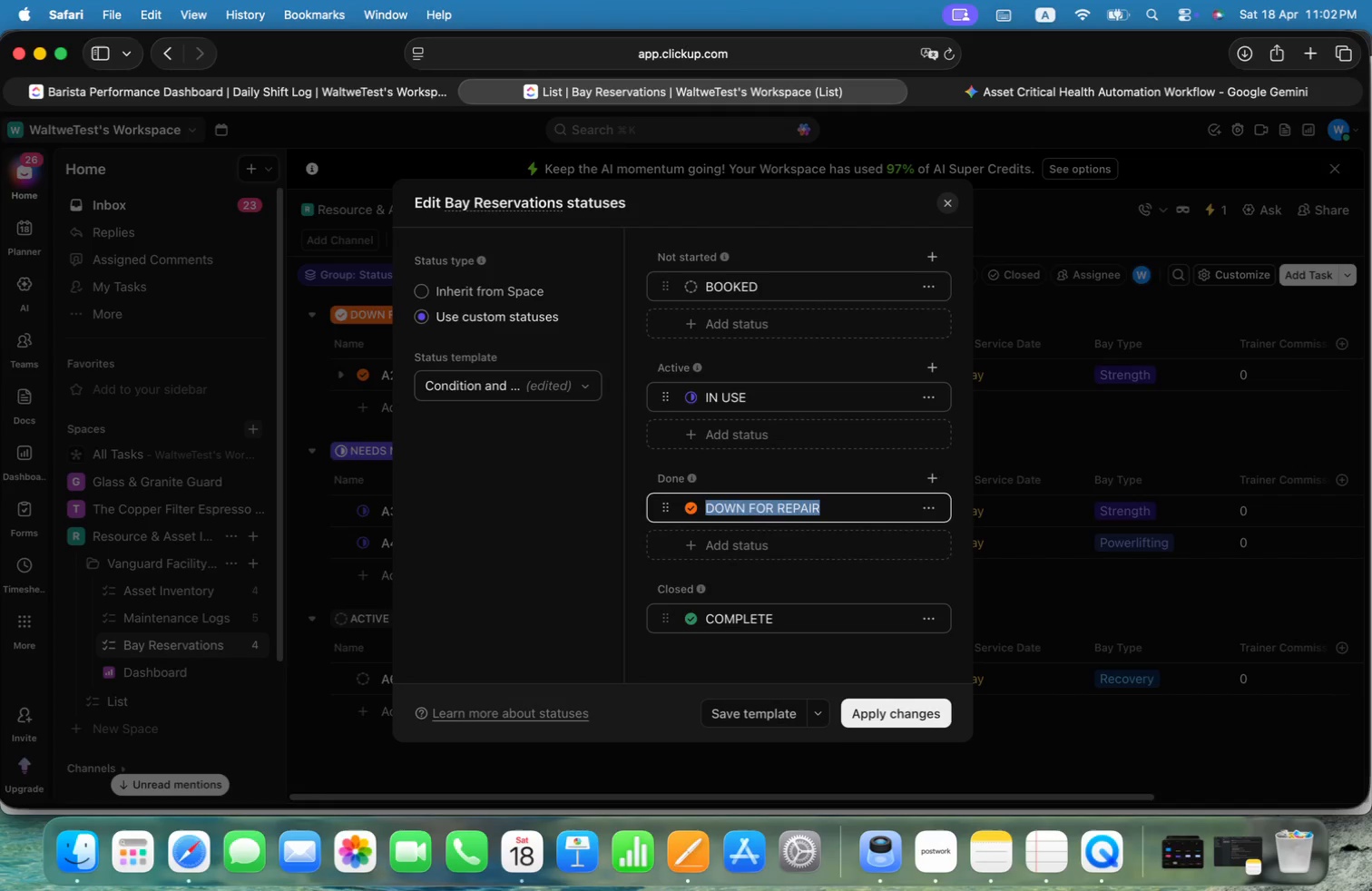 
key(Alt+C)
 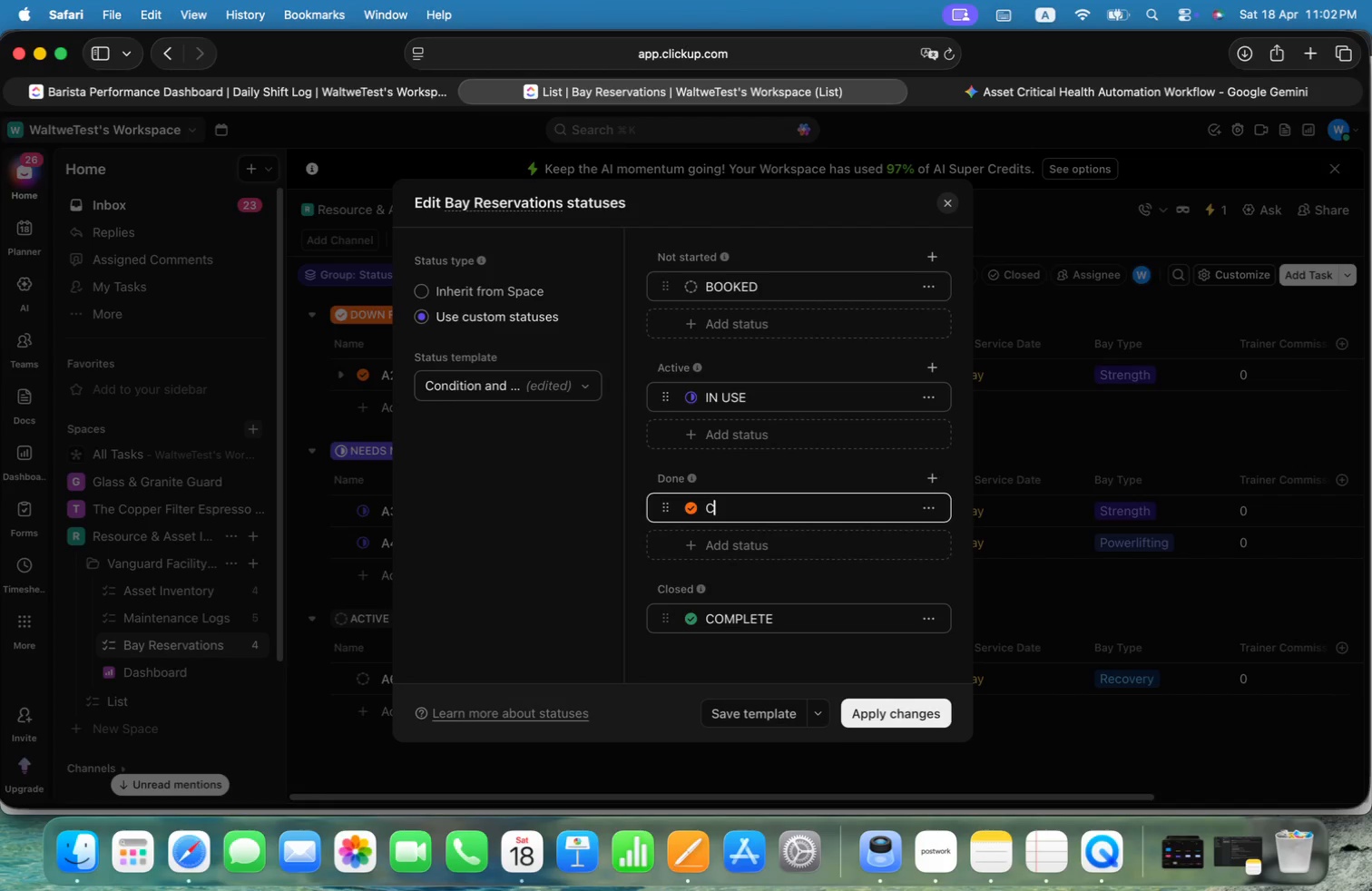 
key(Alt+A)
 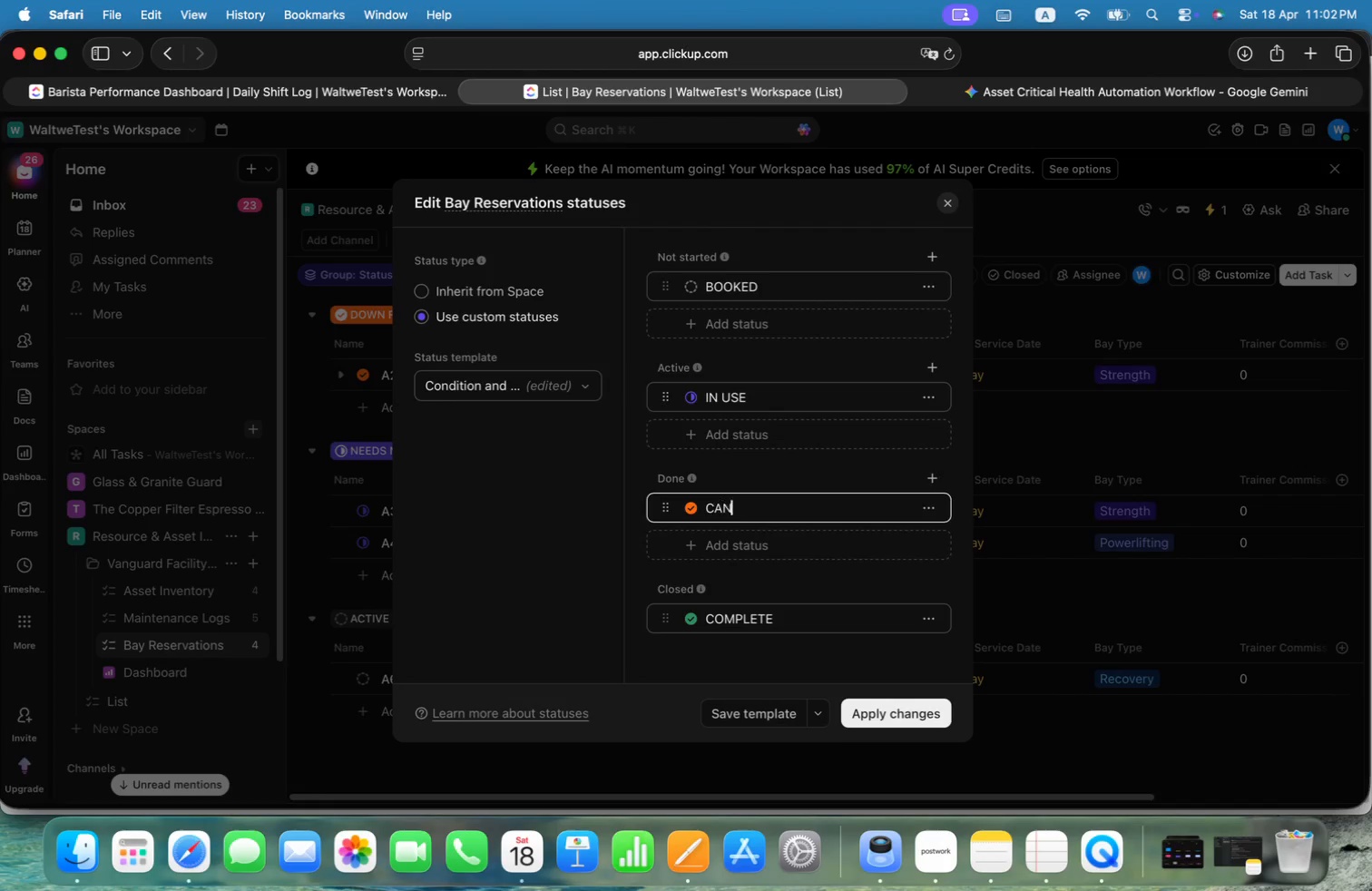 
key(Alt+N)
 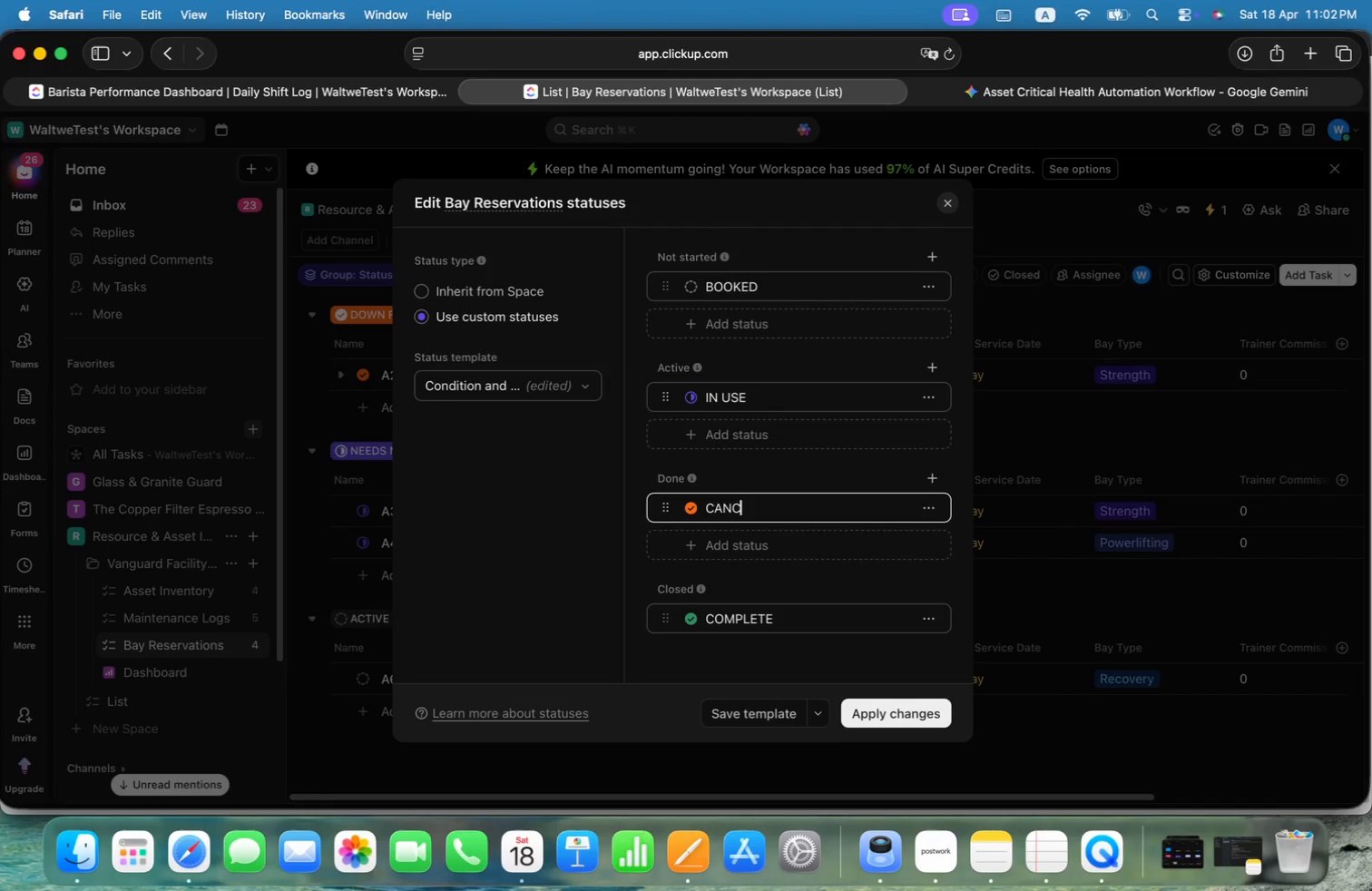 
key(Alt+C)
 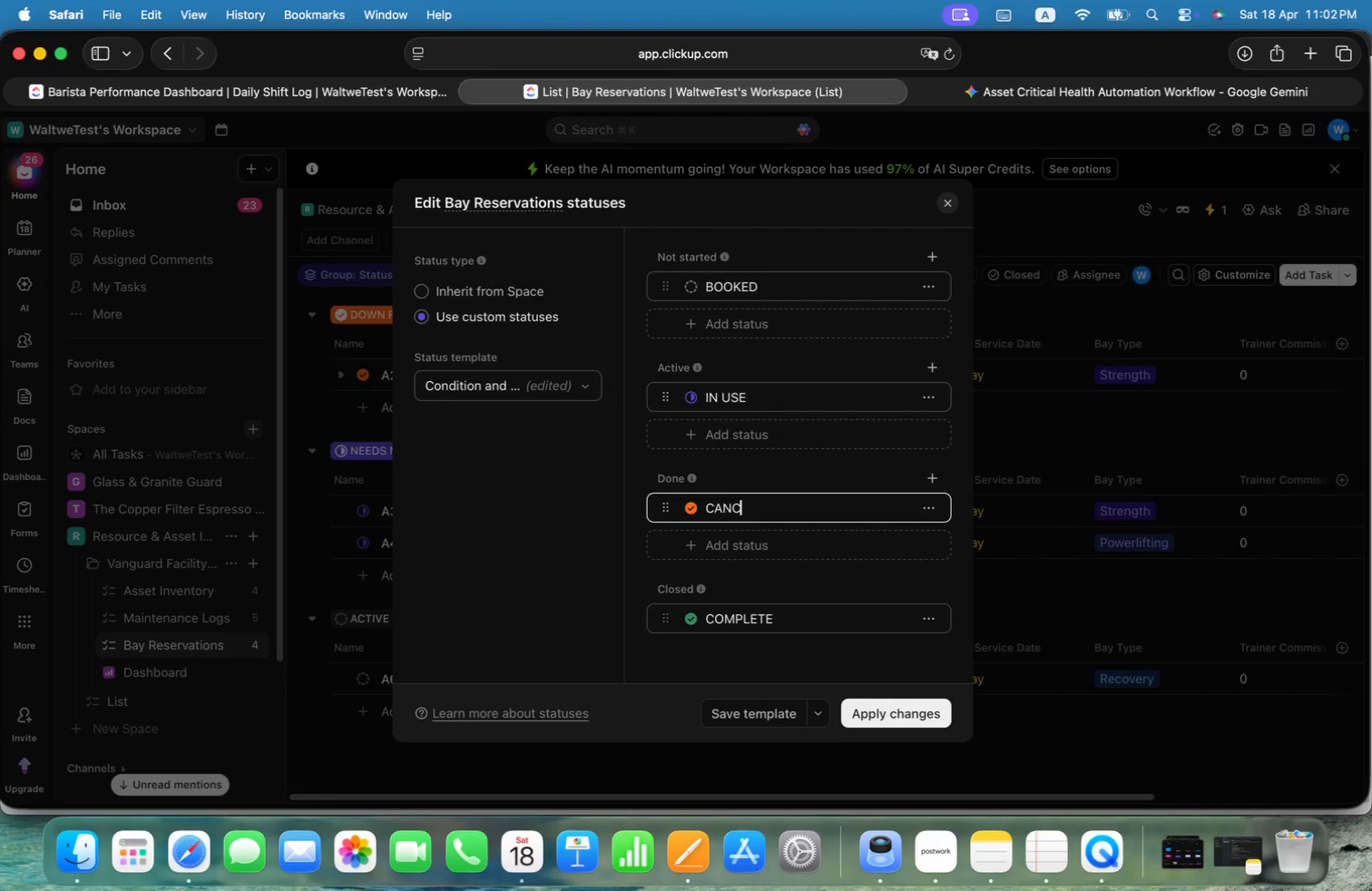 
key(Alt+E)
 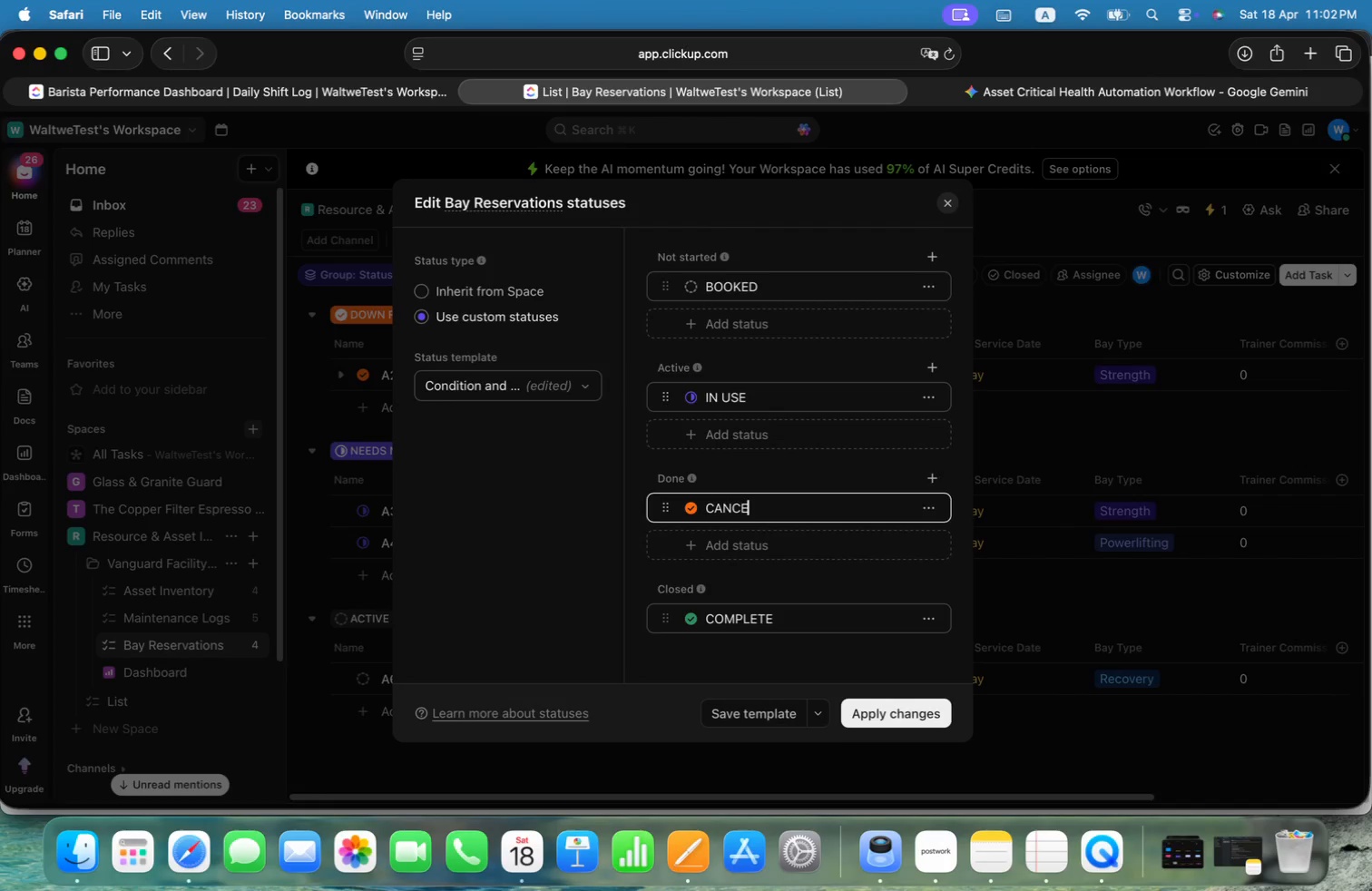 
key(Alt+L)
 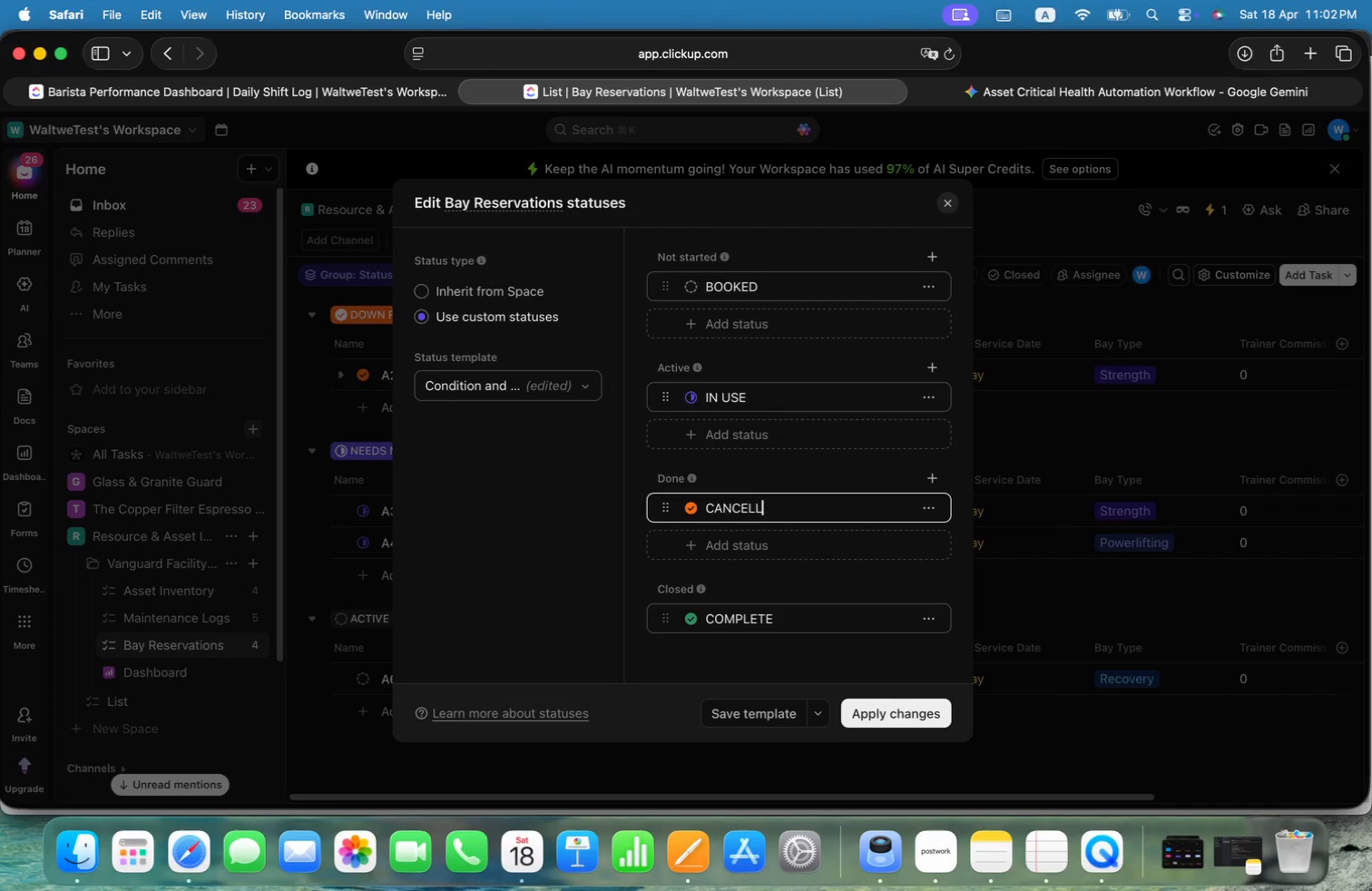 
key(Alt+L)
 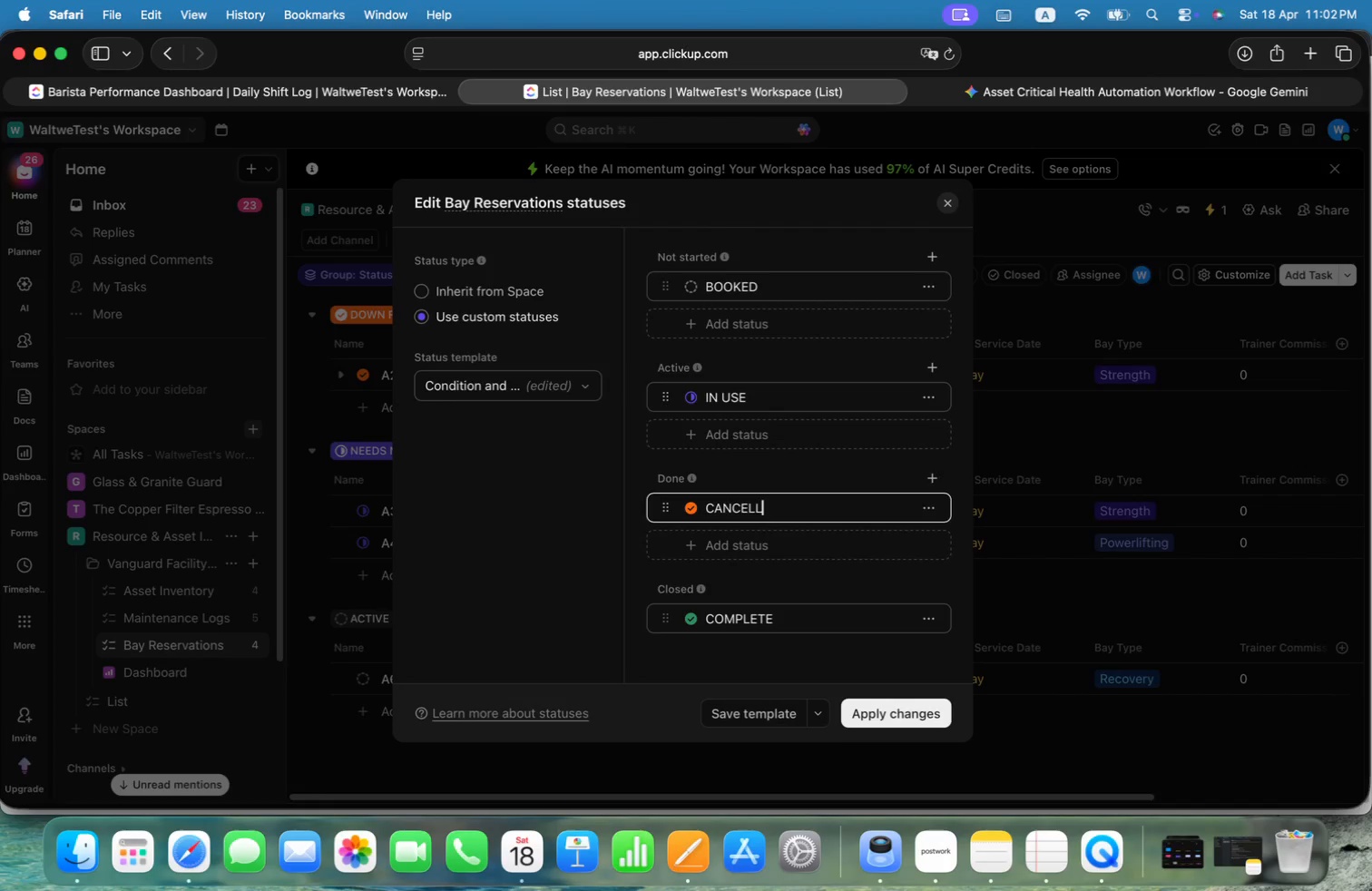 
key(Alt+E)
 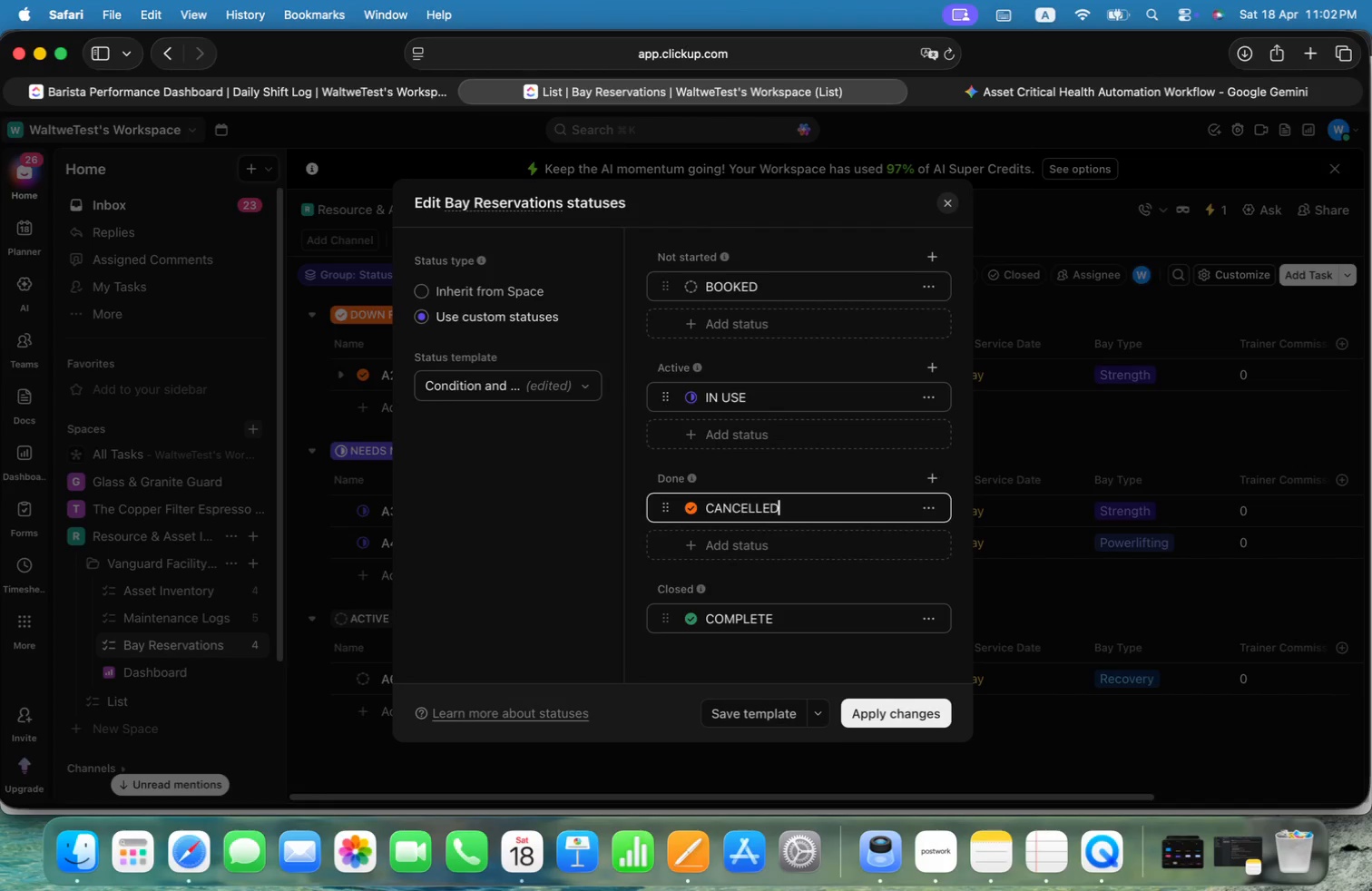 
key(Alt+D)
 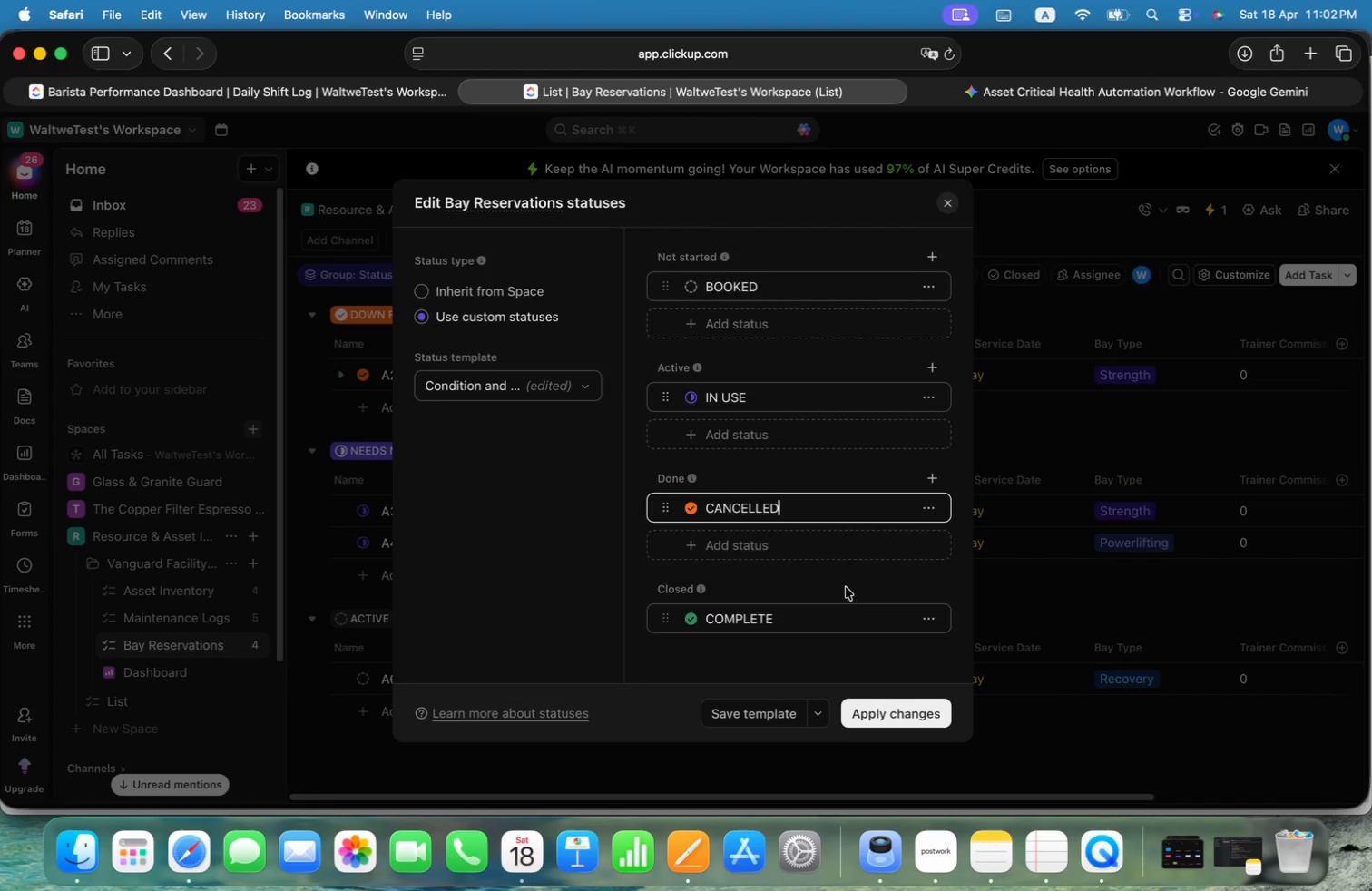 
left_click([840, 578])
 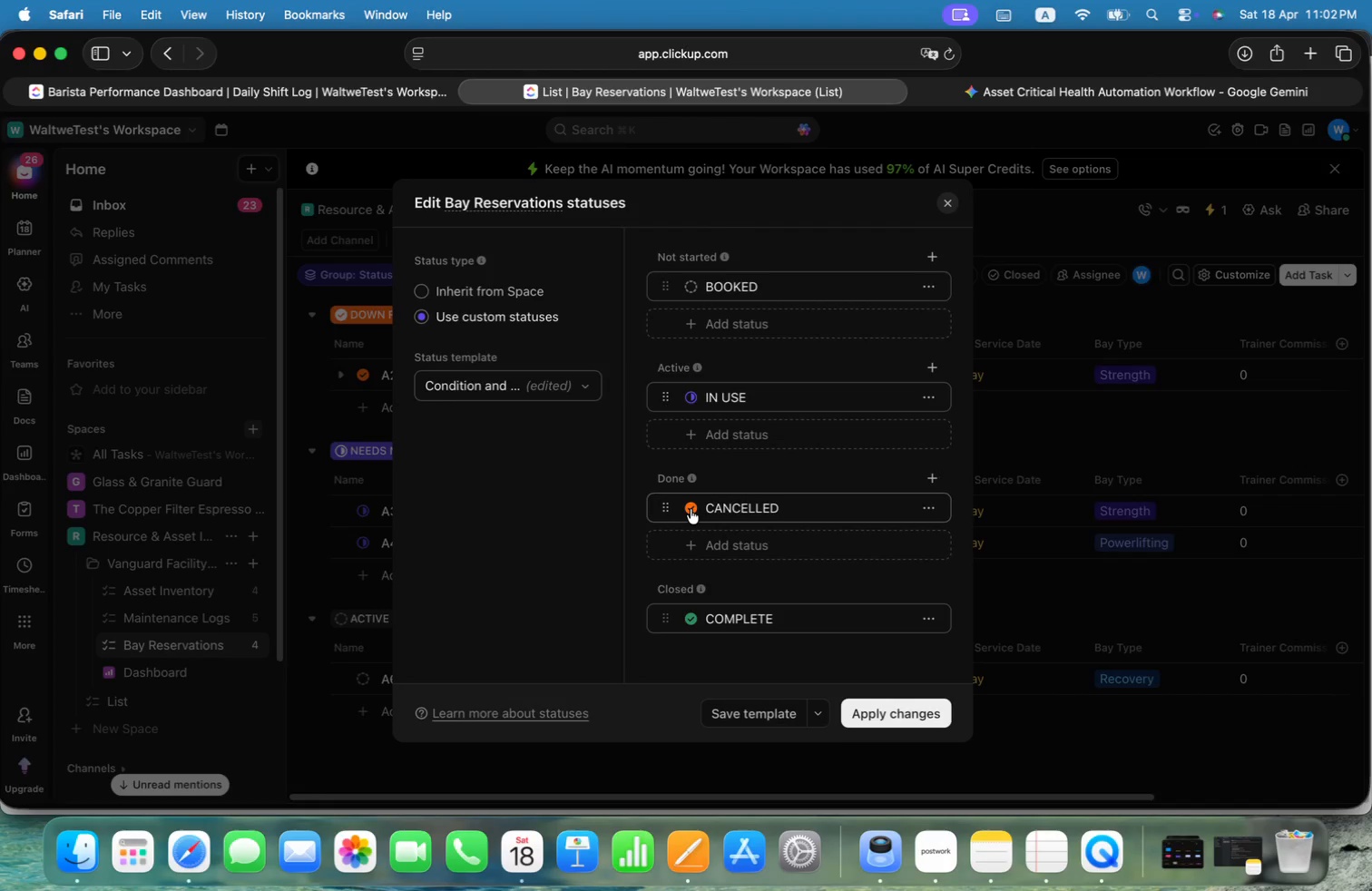 
left_click([691, 509])
 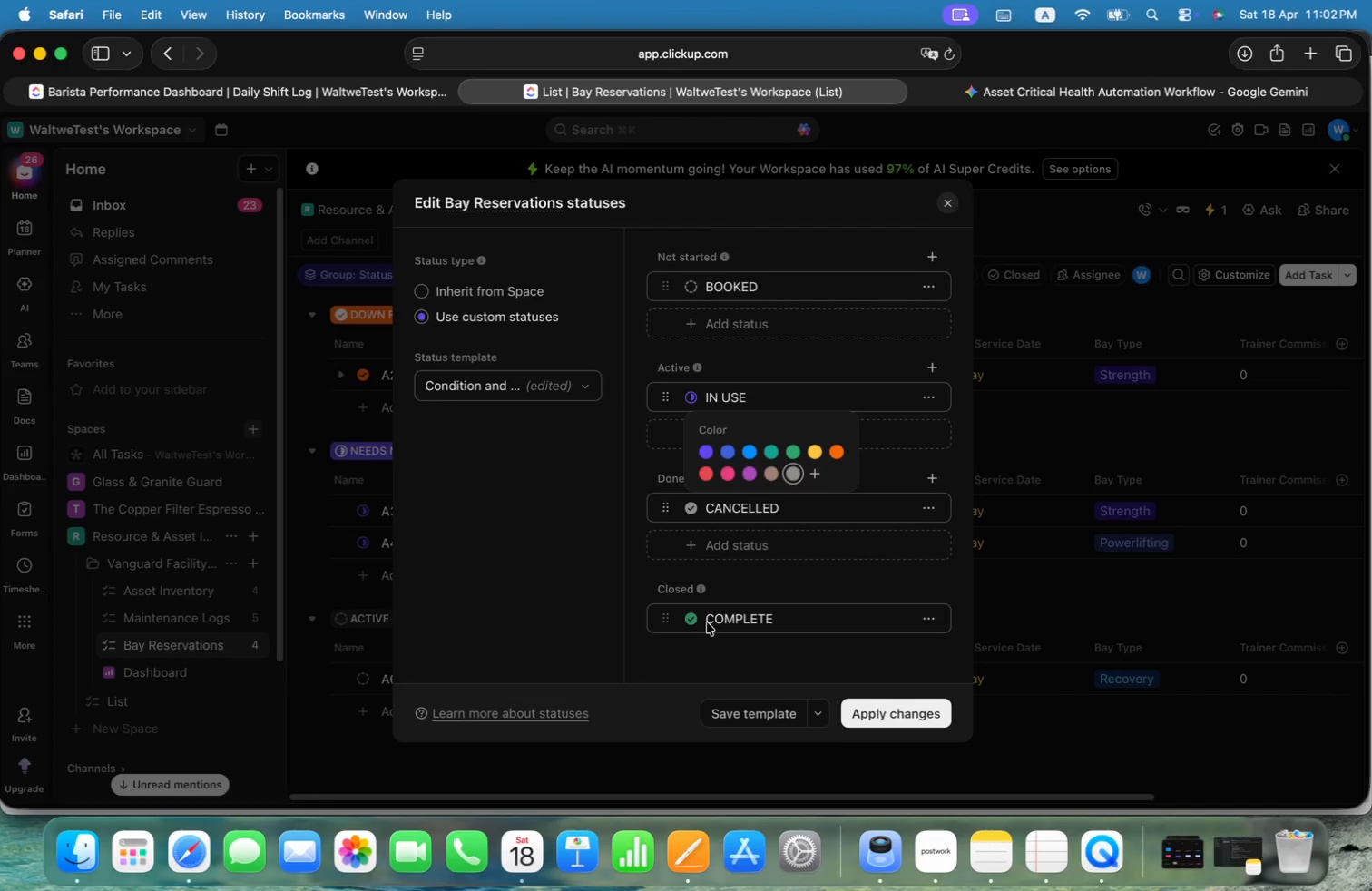 
left_click([652, 459])
 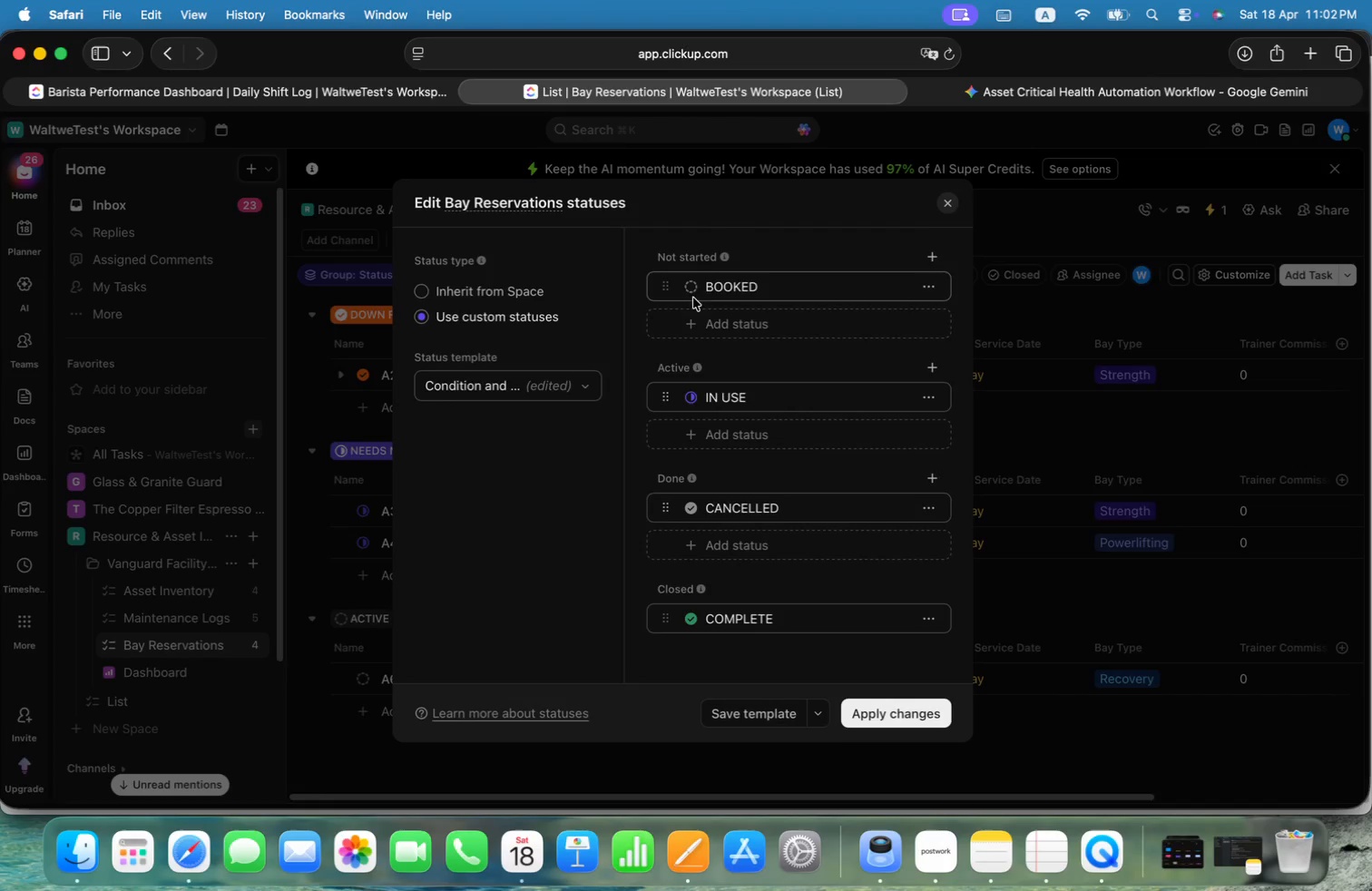 
left_click([691, 288])
 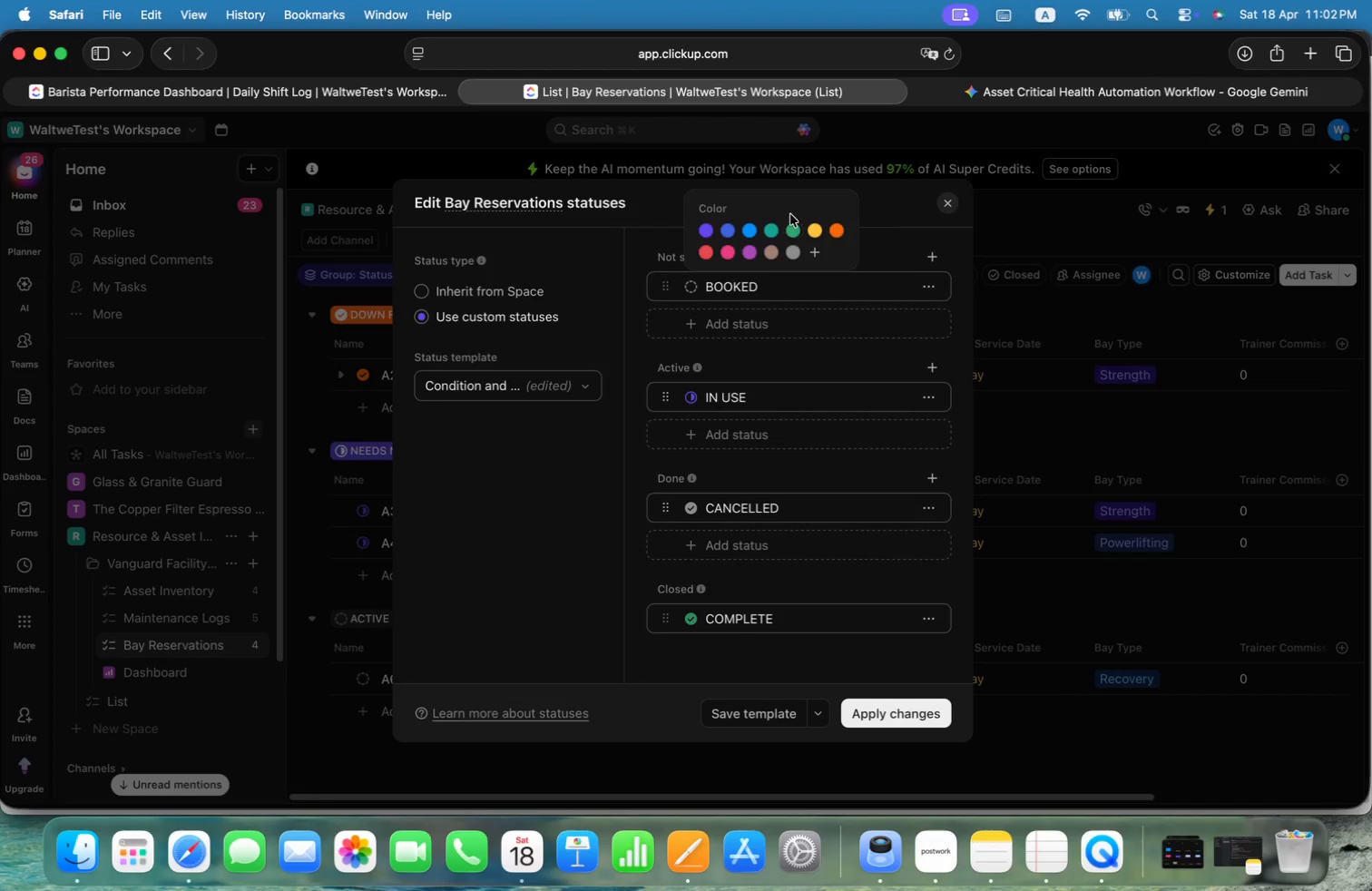 
left_click([793, 227])
 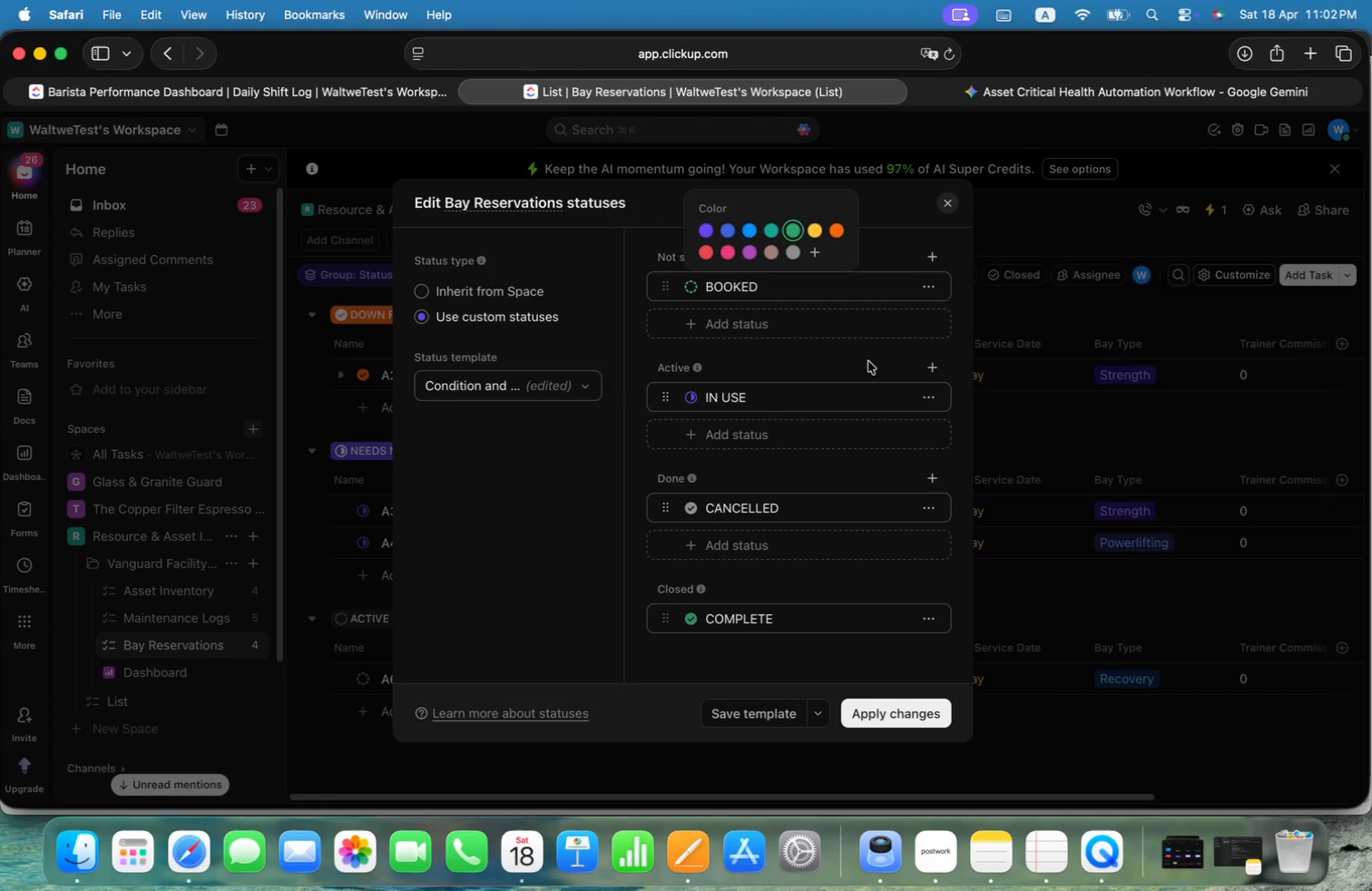 
left_click([876, 360])
 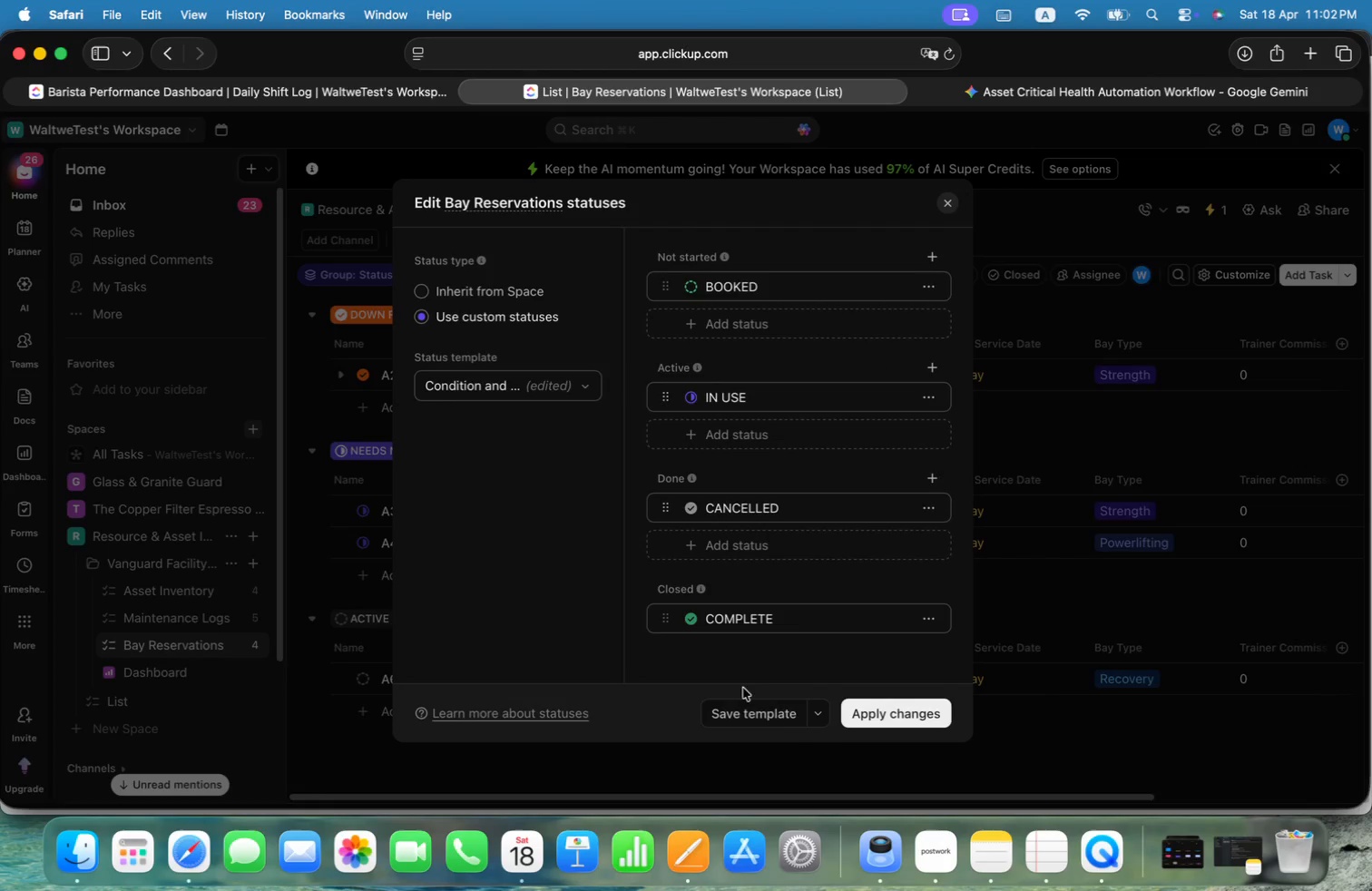 
left_click([817, 719])
 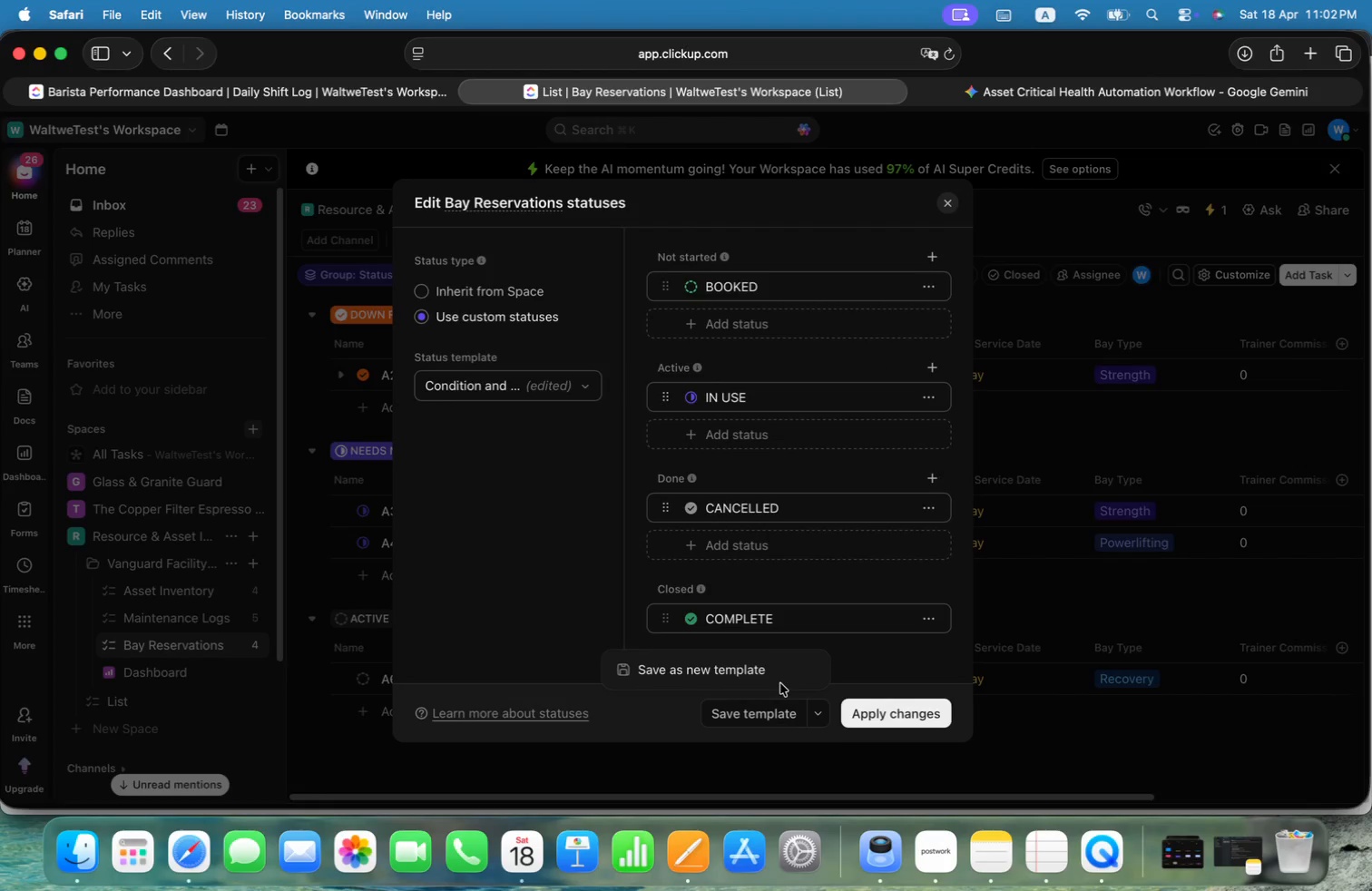 
left_click([778, 671])
 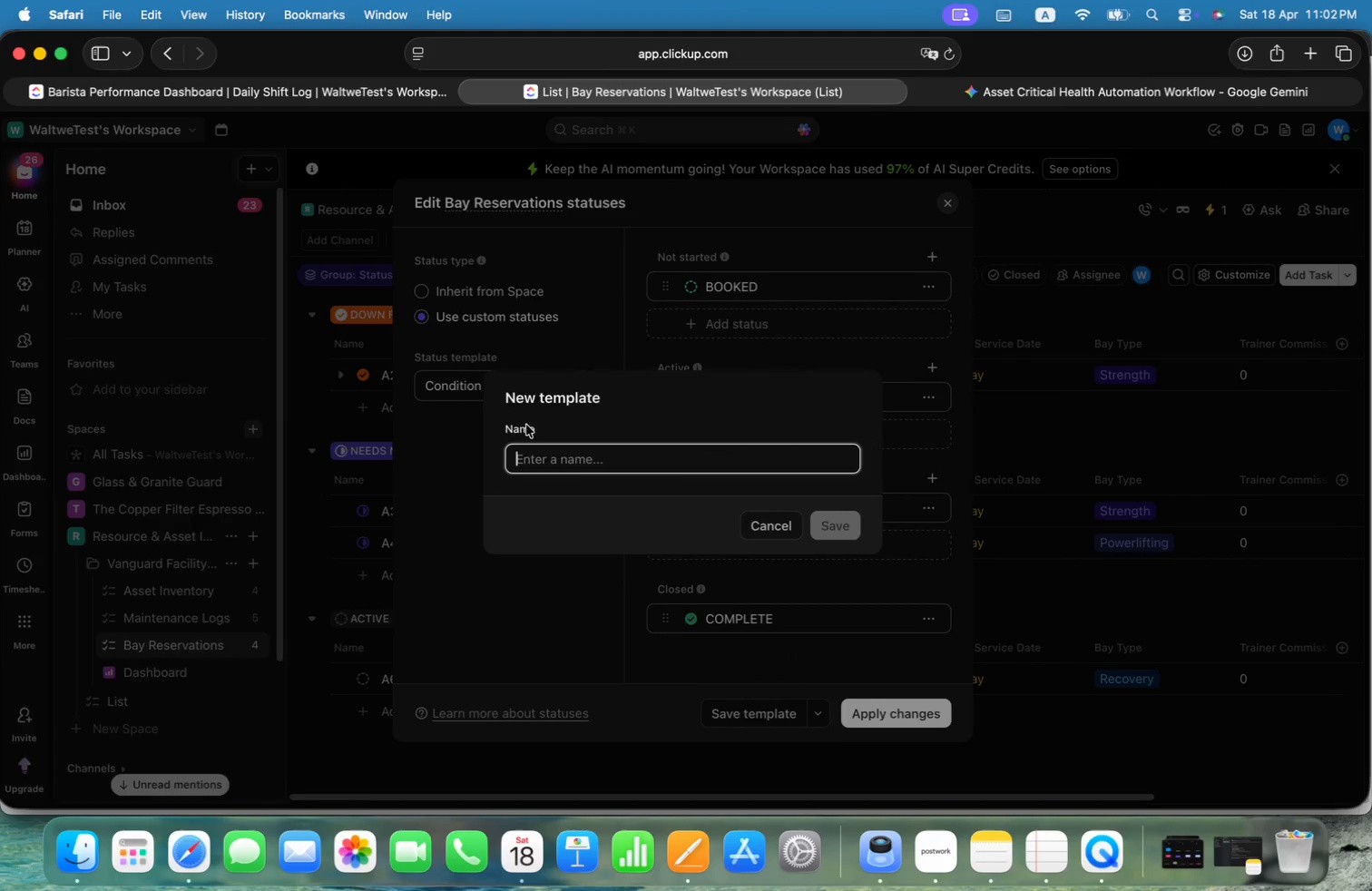 
left_click([617, 458])
 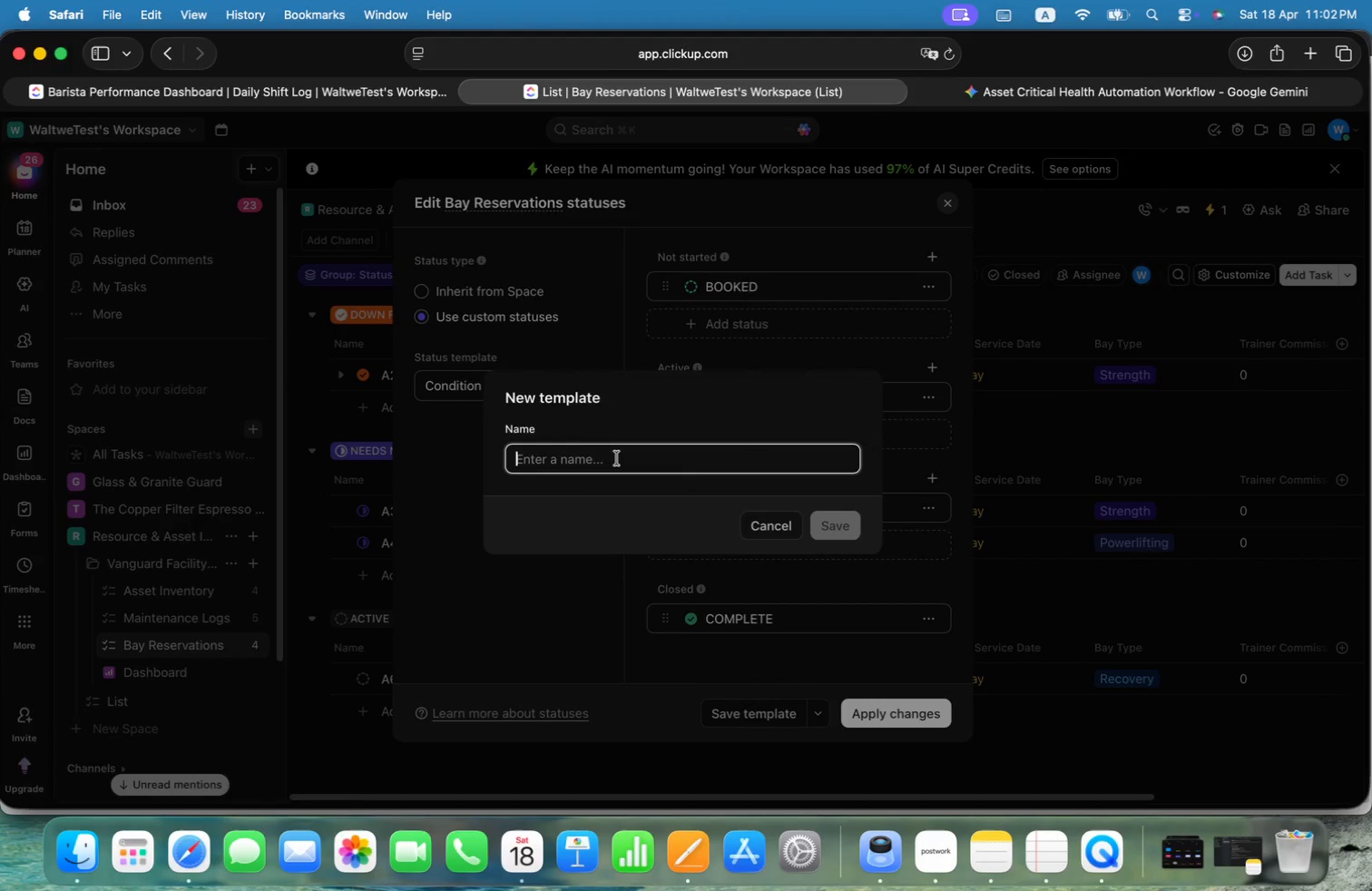 
key(Alt+Shift+R)
 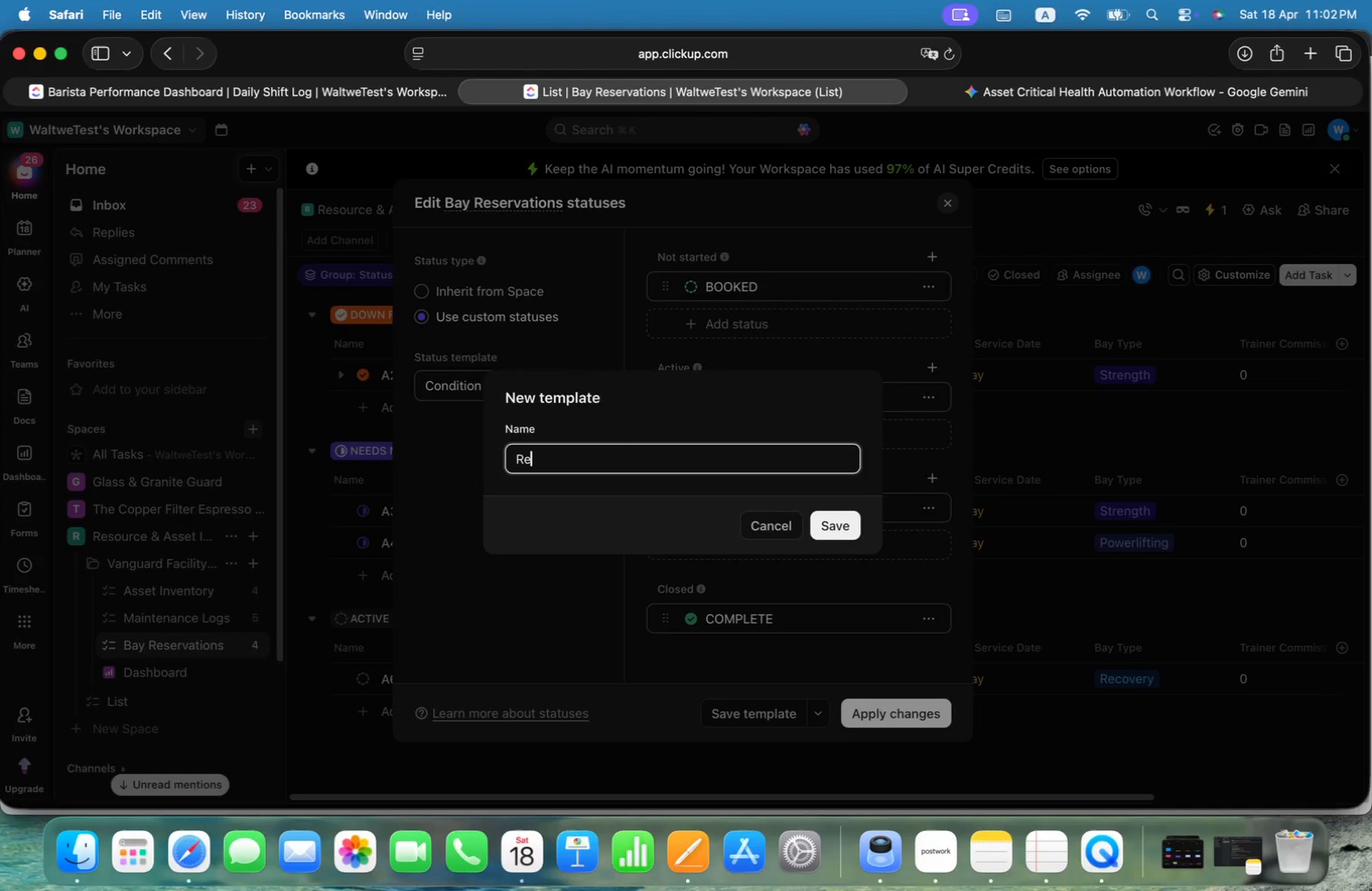 
key(Alt+E)
 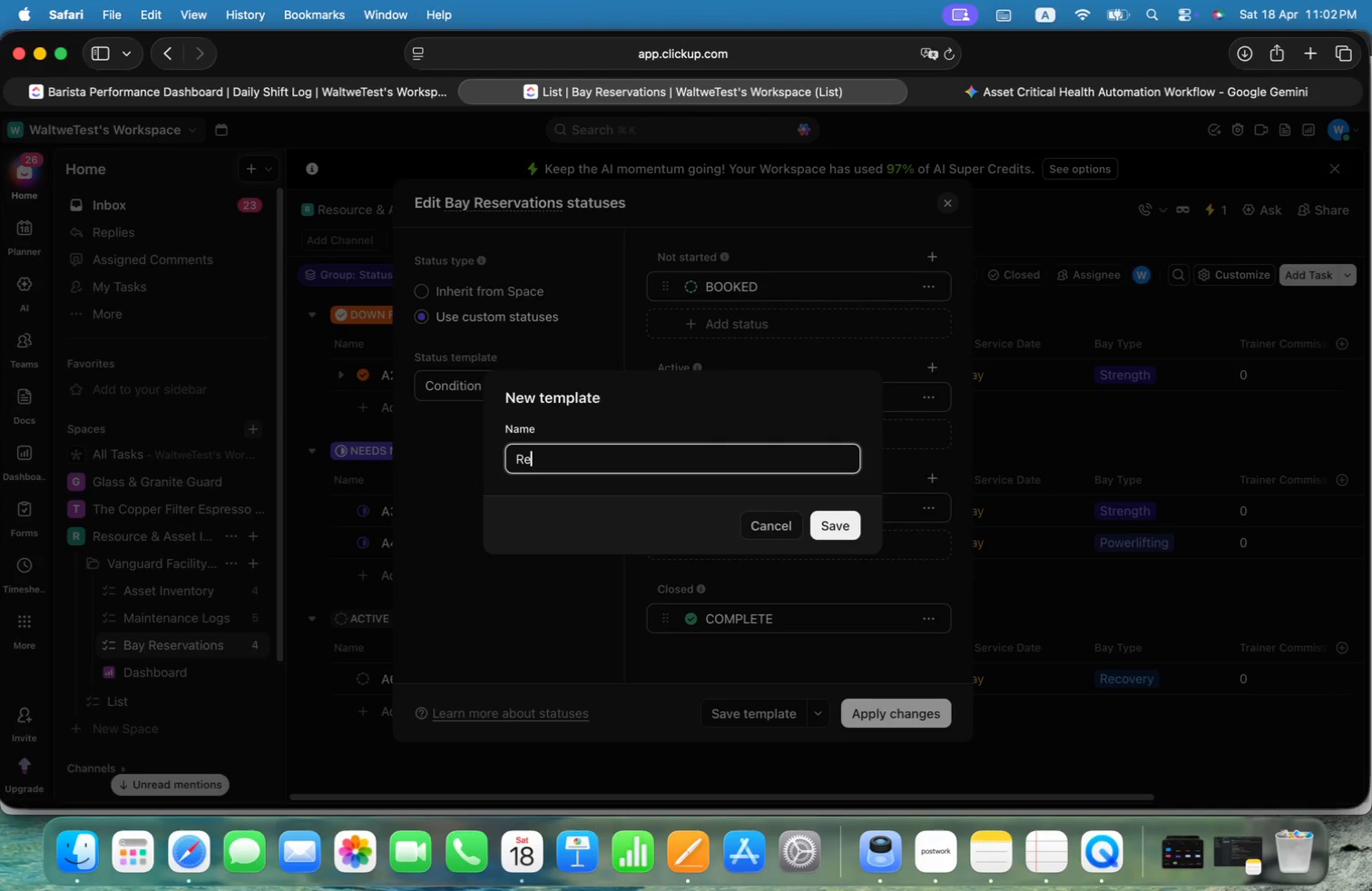 
key(Alt+S)
 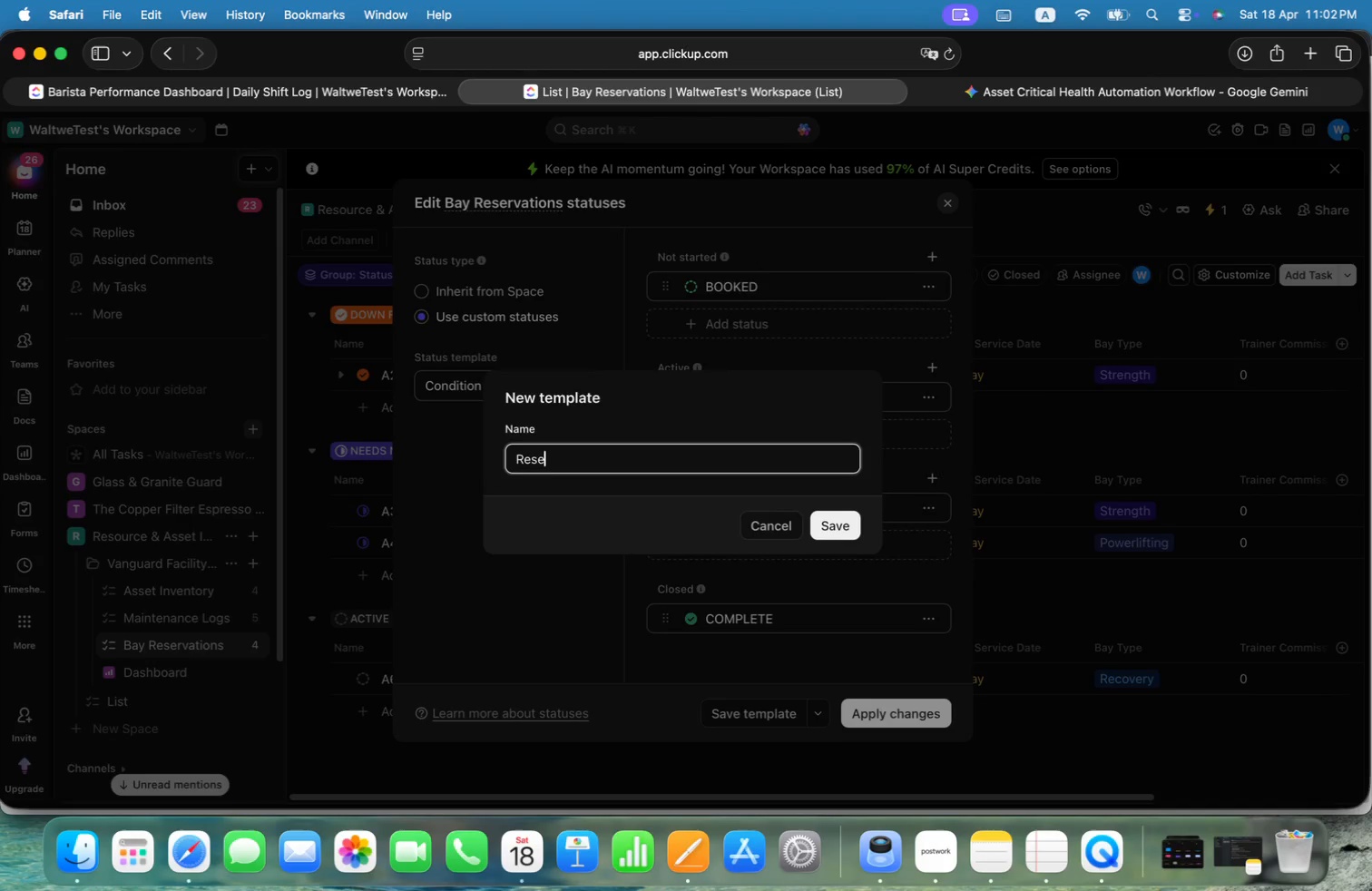 
key(Alt+E)
 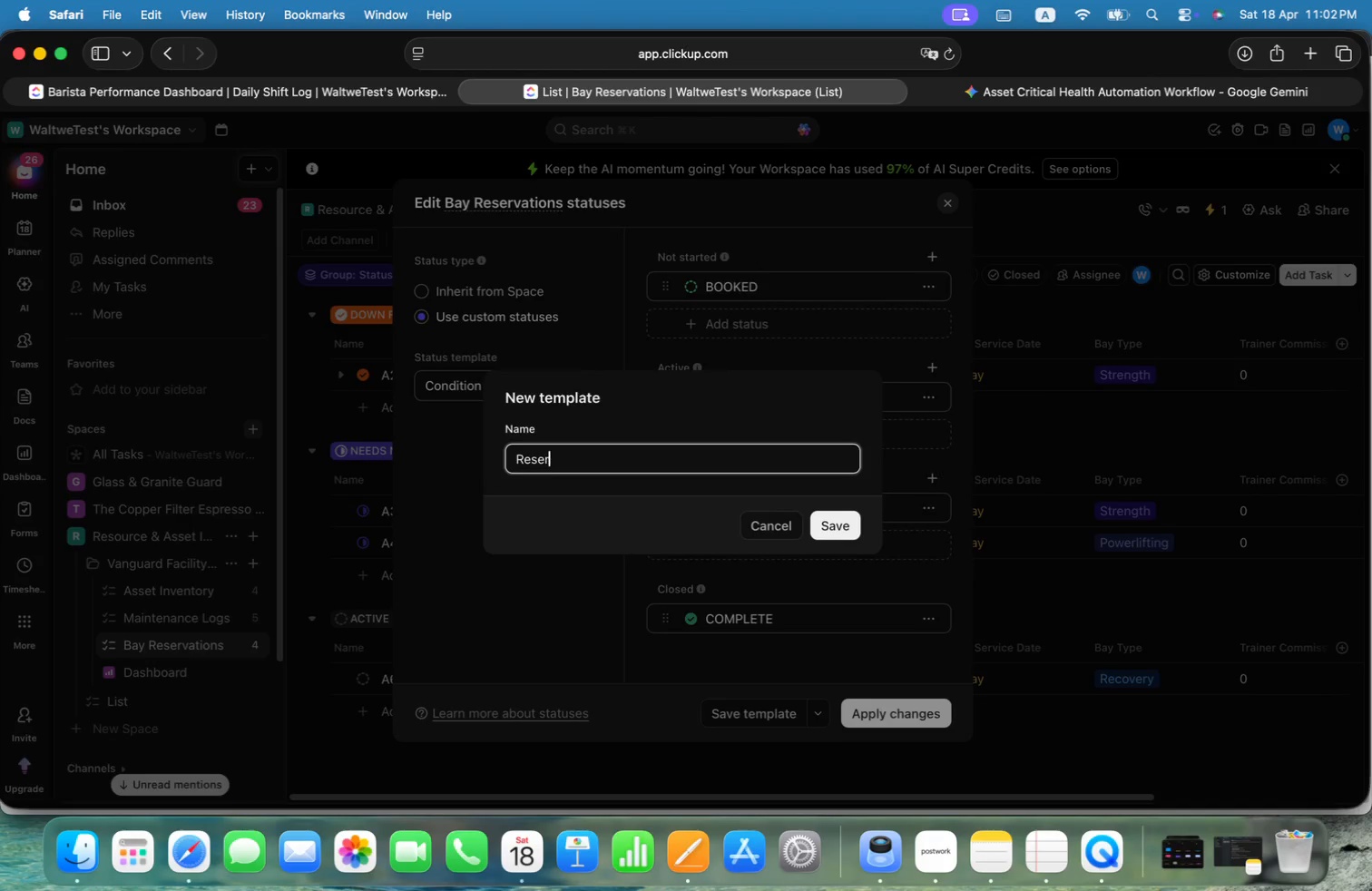 
key(Alt+R)
 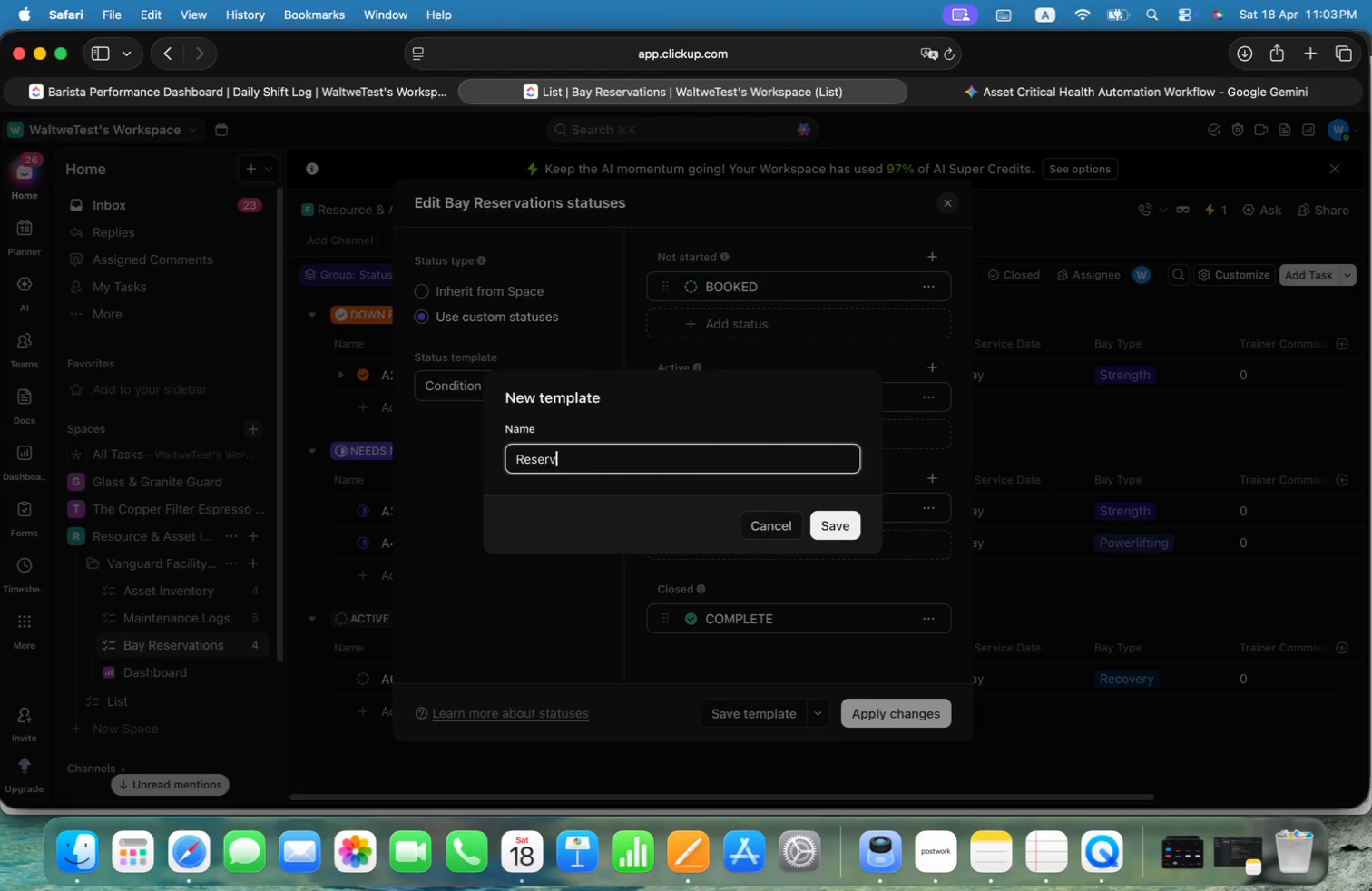 
key(Alt+V)
 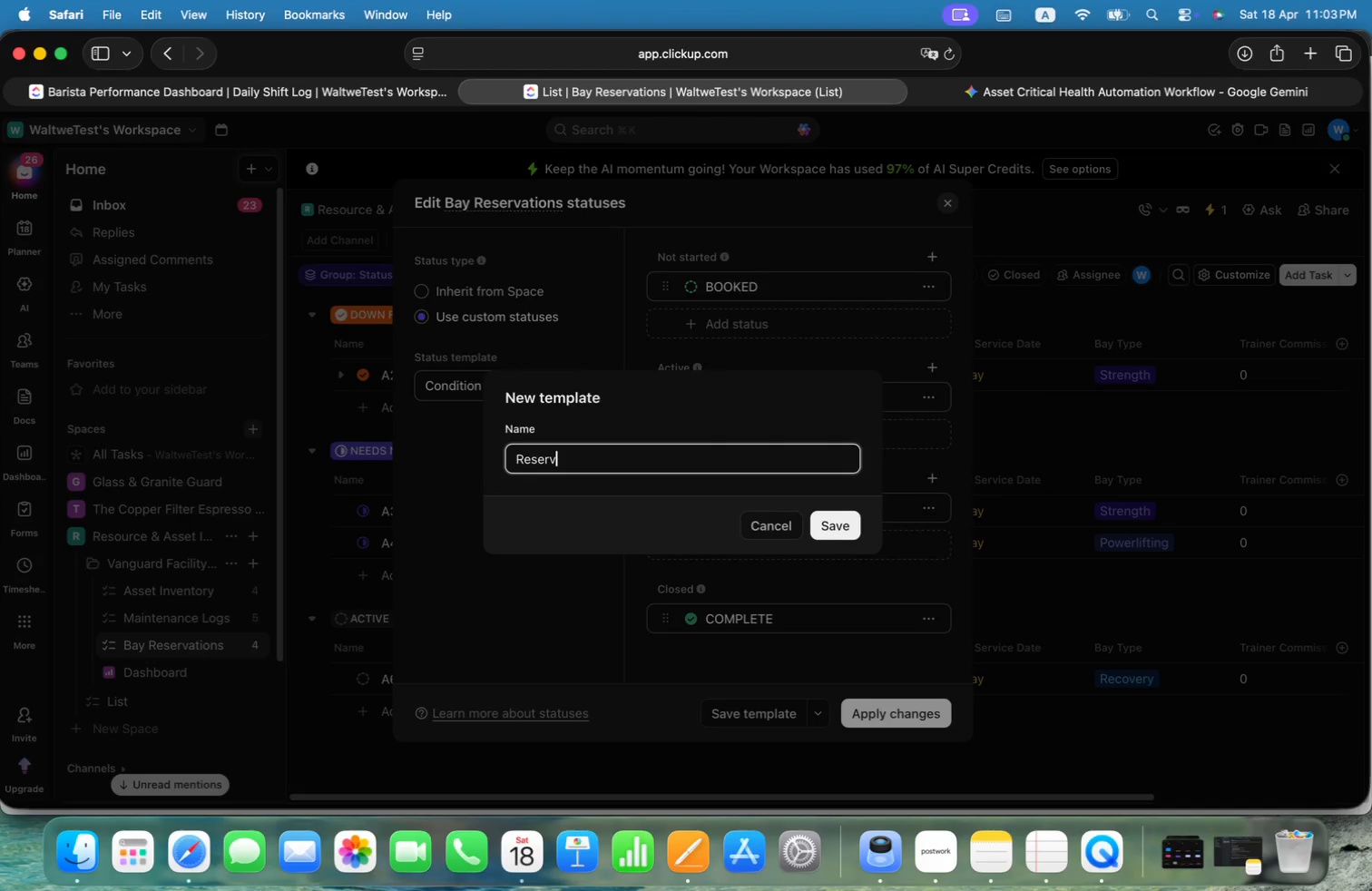 
key(Alt+A)
 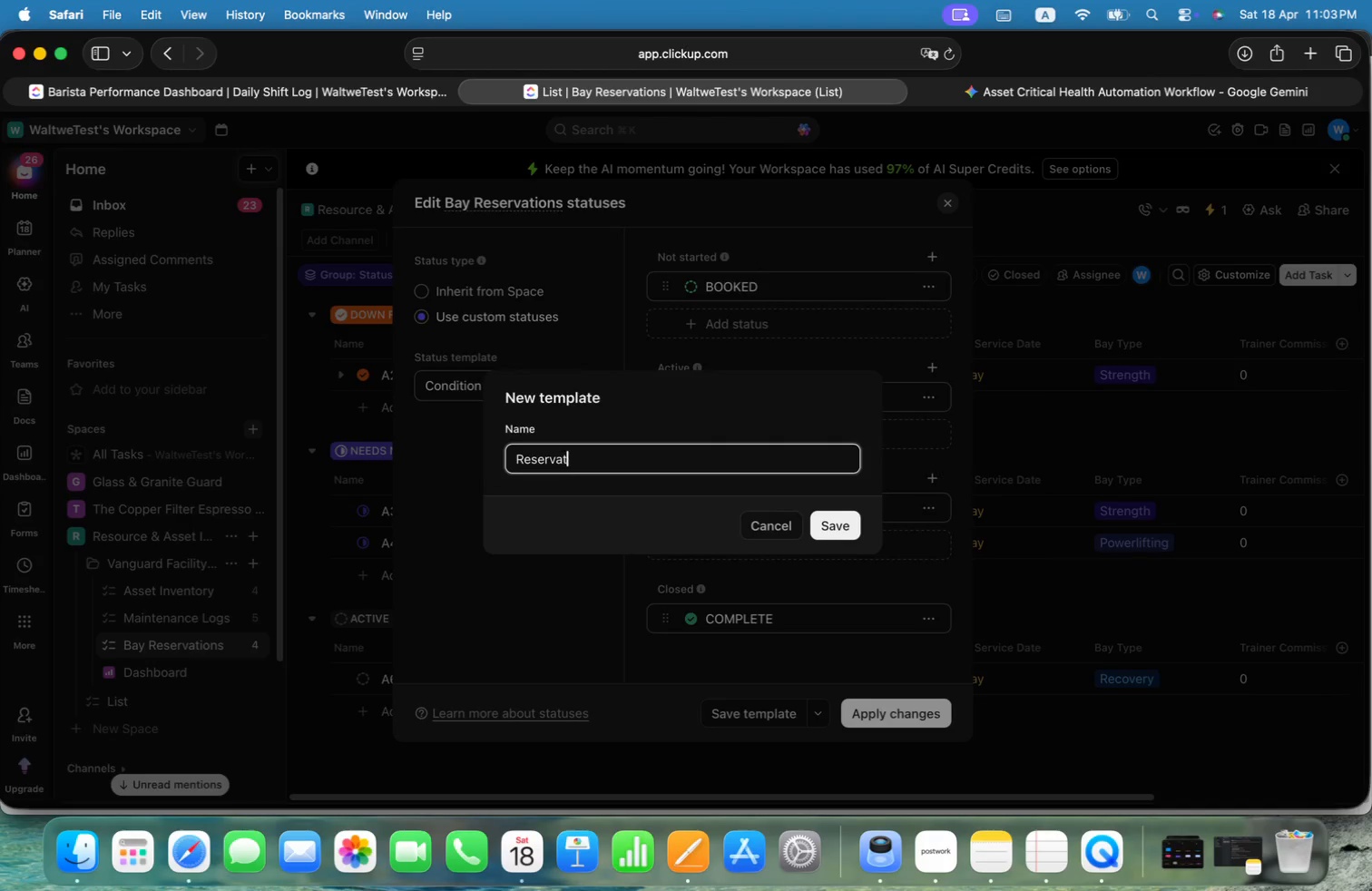 
key(Alt+T)
 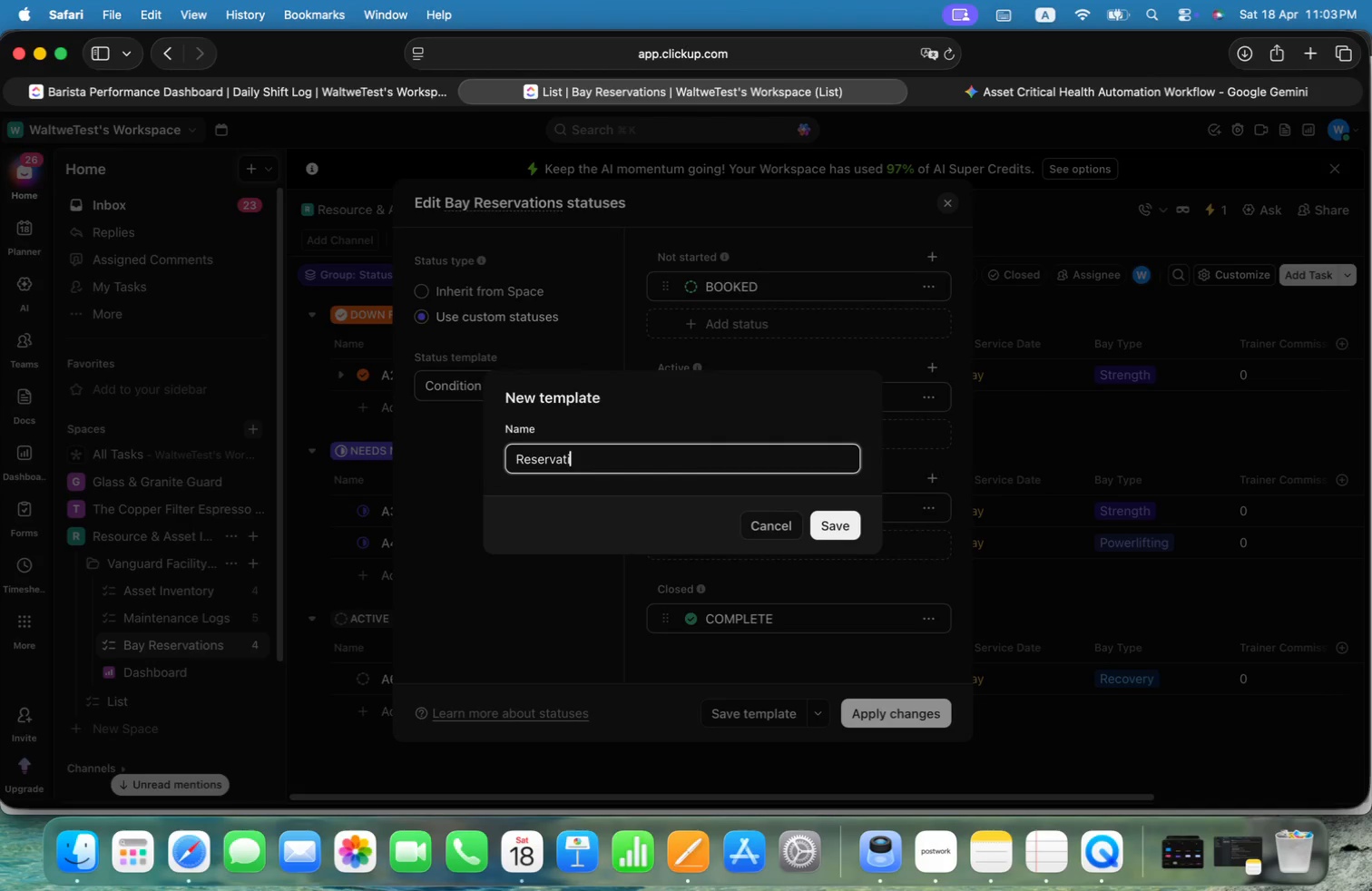 
key(Alt+I)
 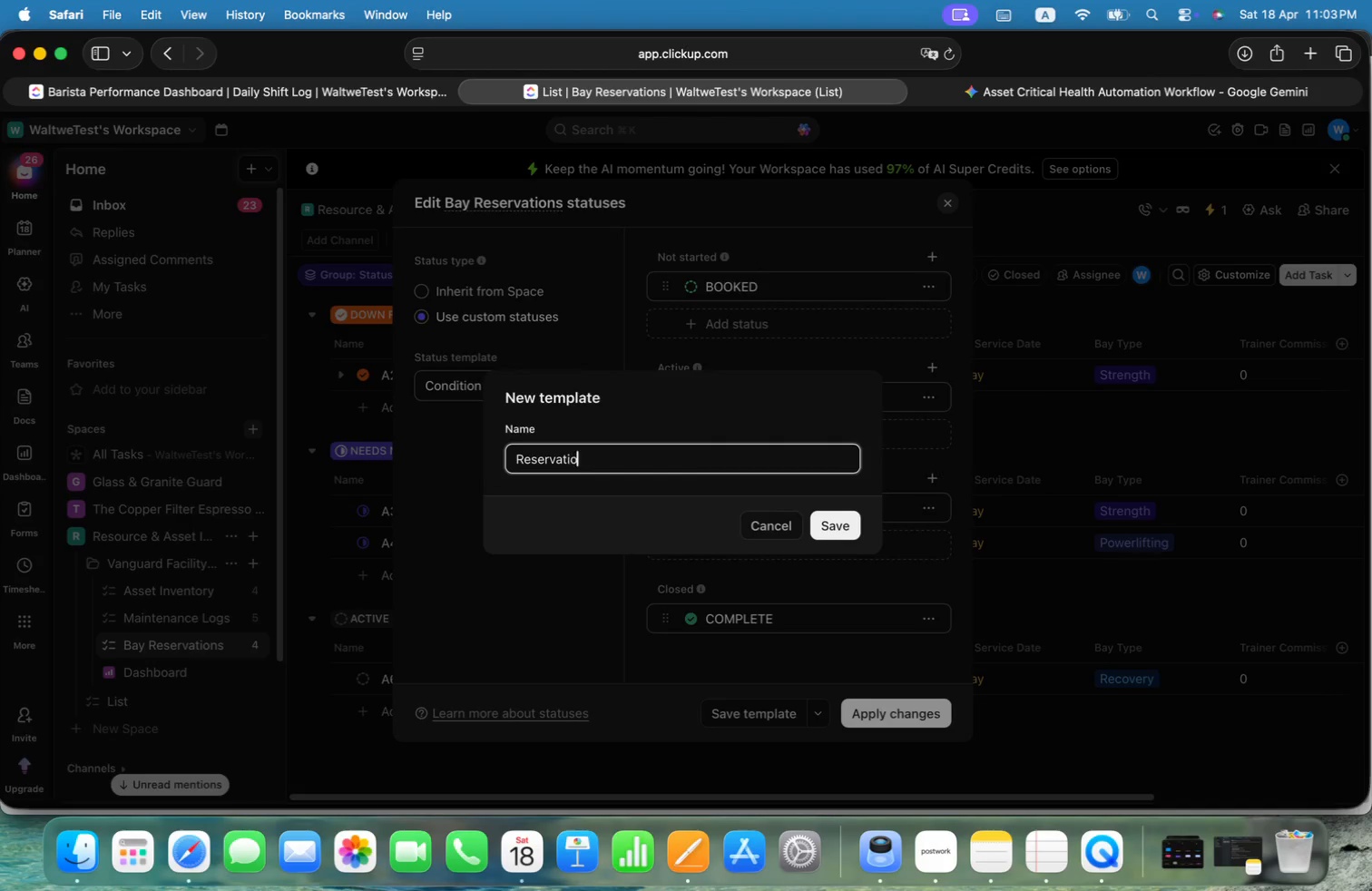 
key(Alt+O)
 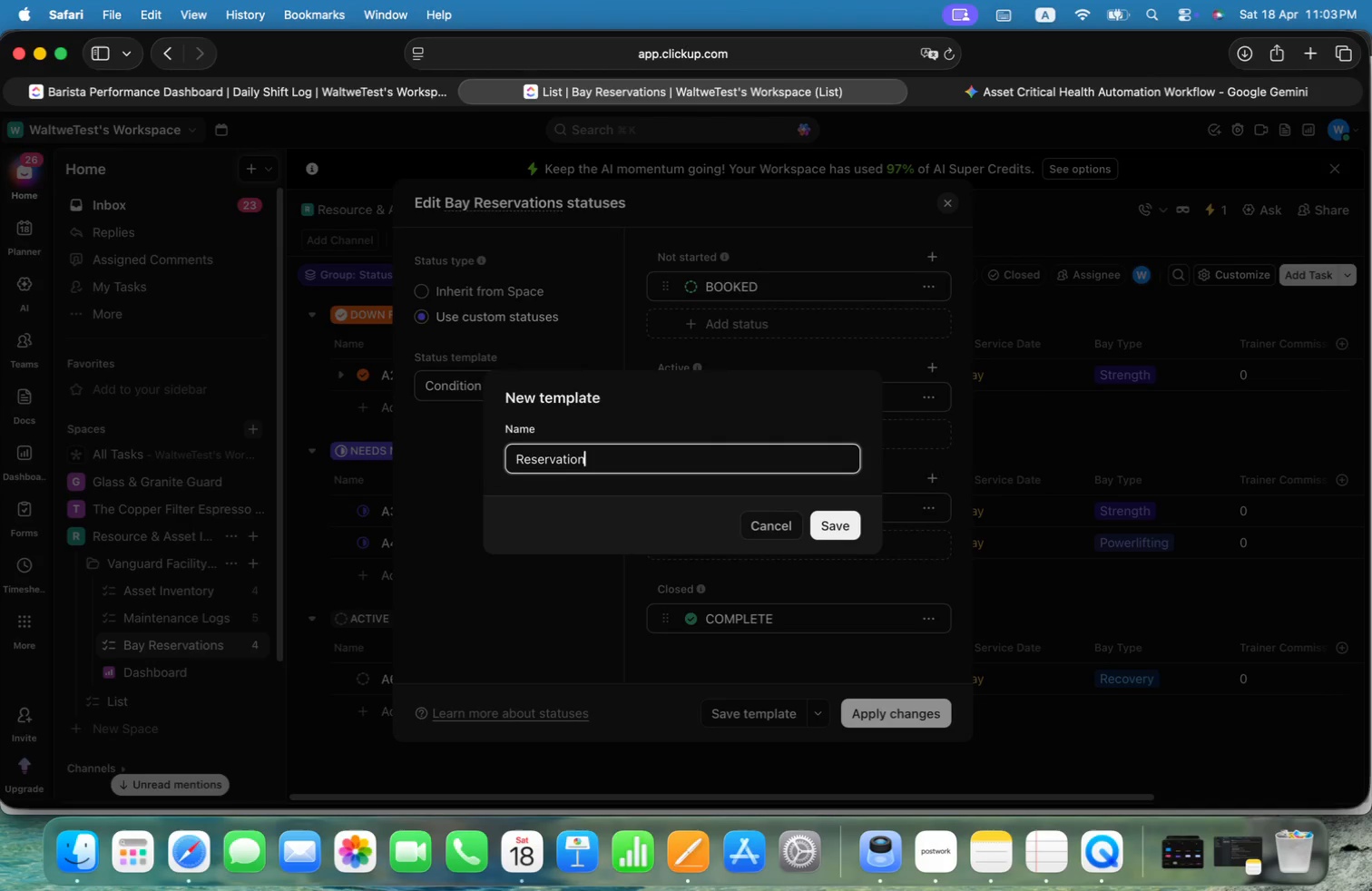 
key(Alt+N)
 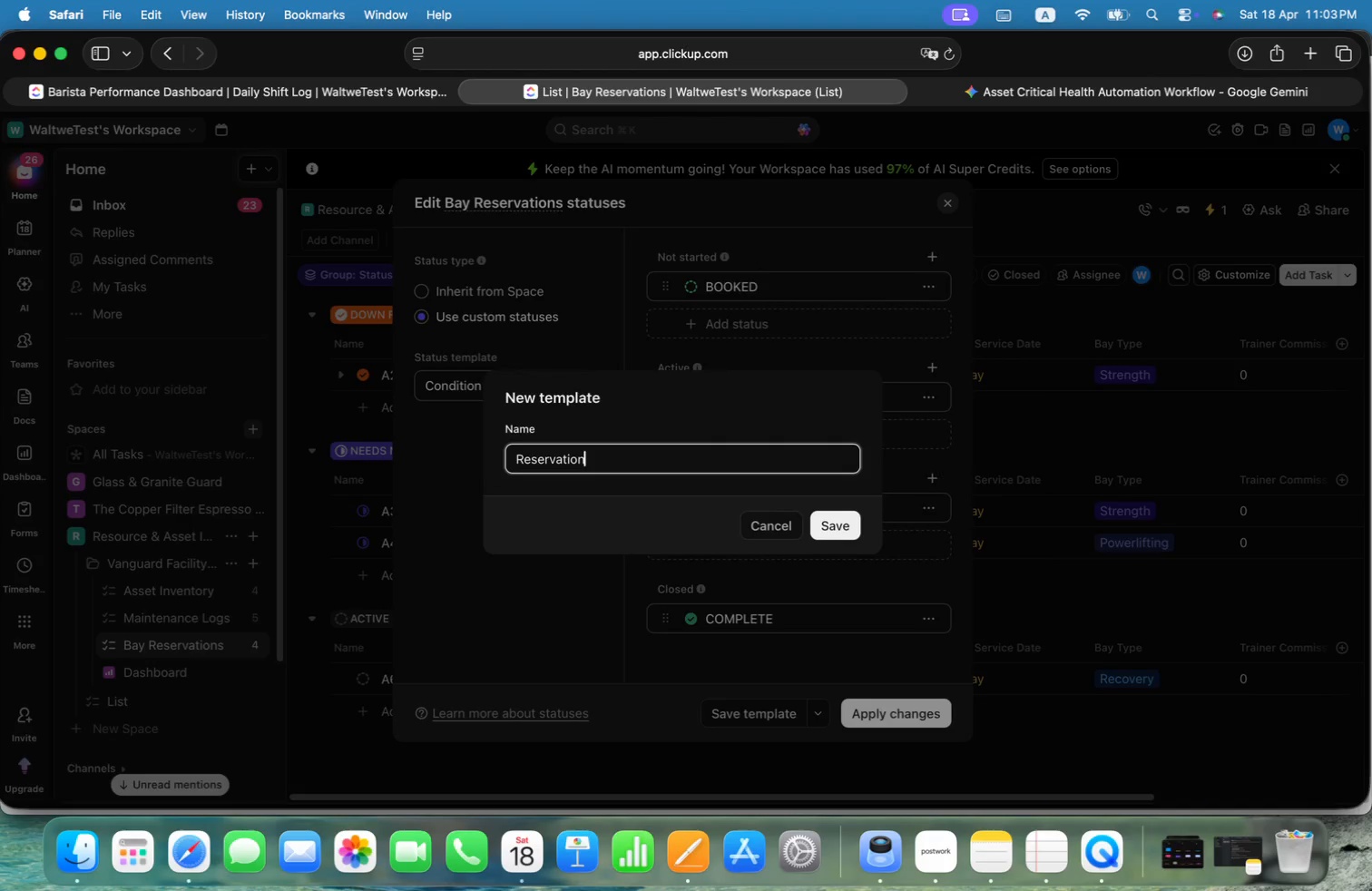 
key(Alt+S)
 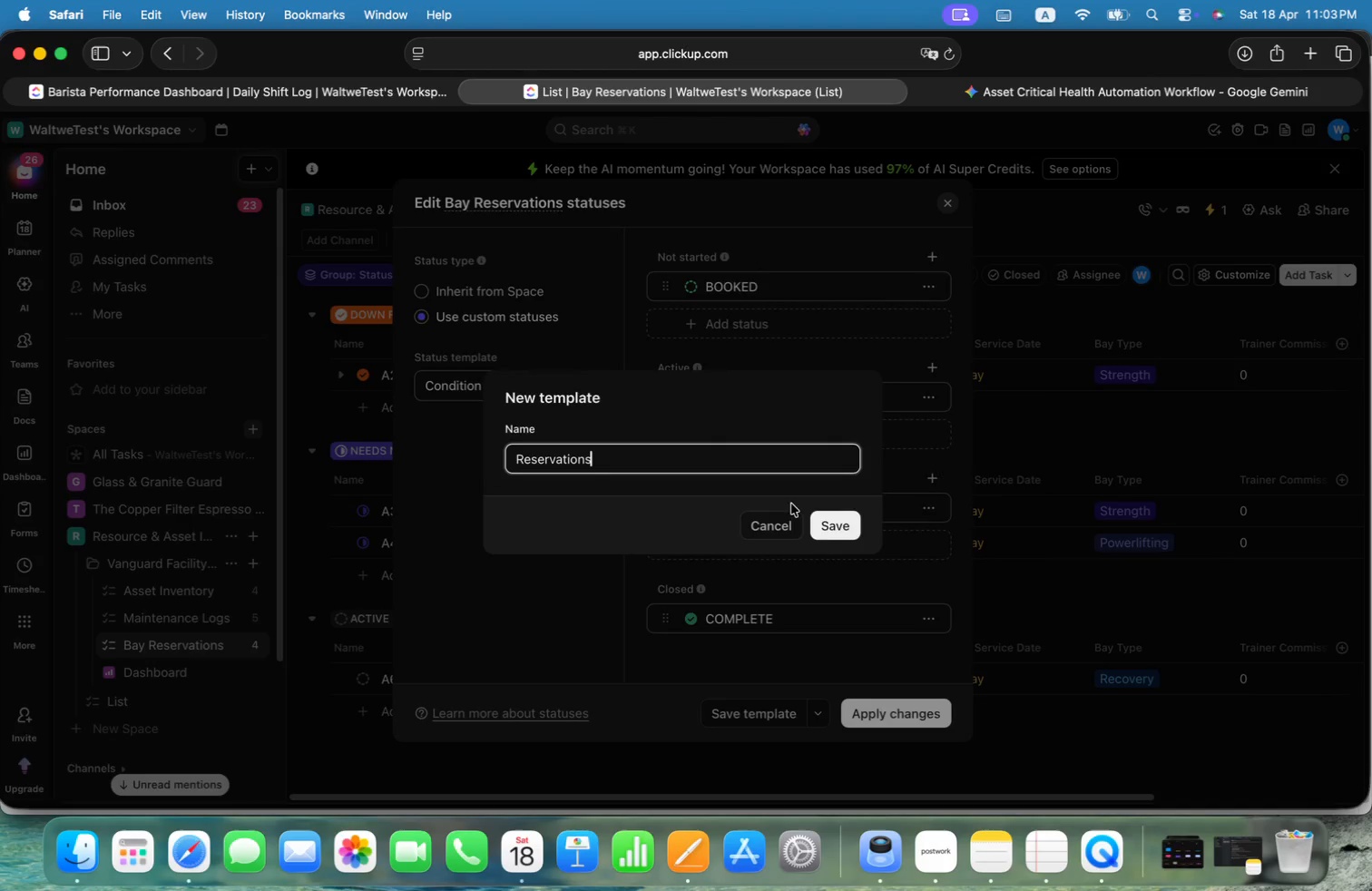 
left_click([852, 522])
 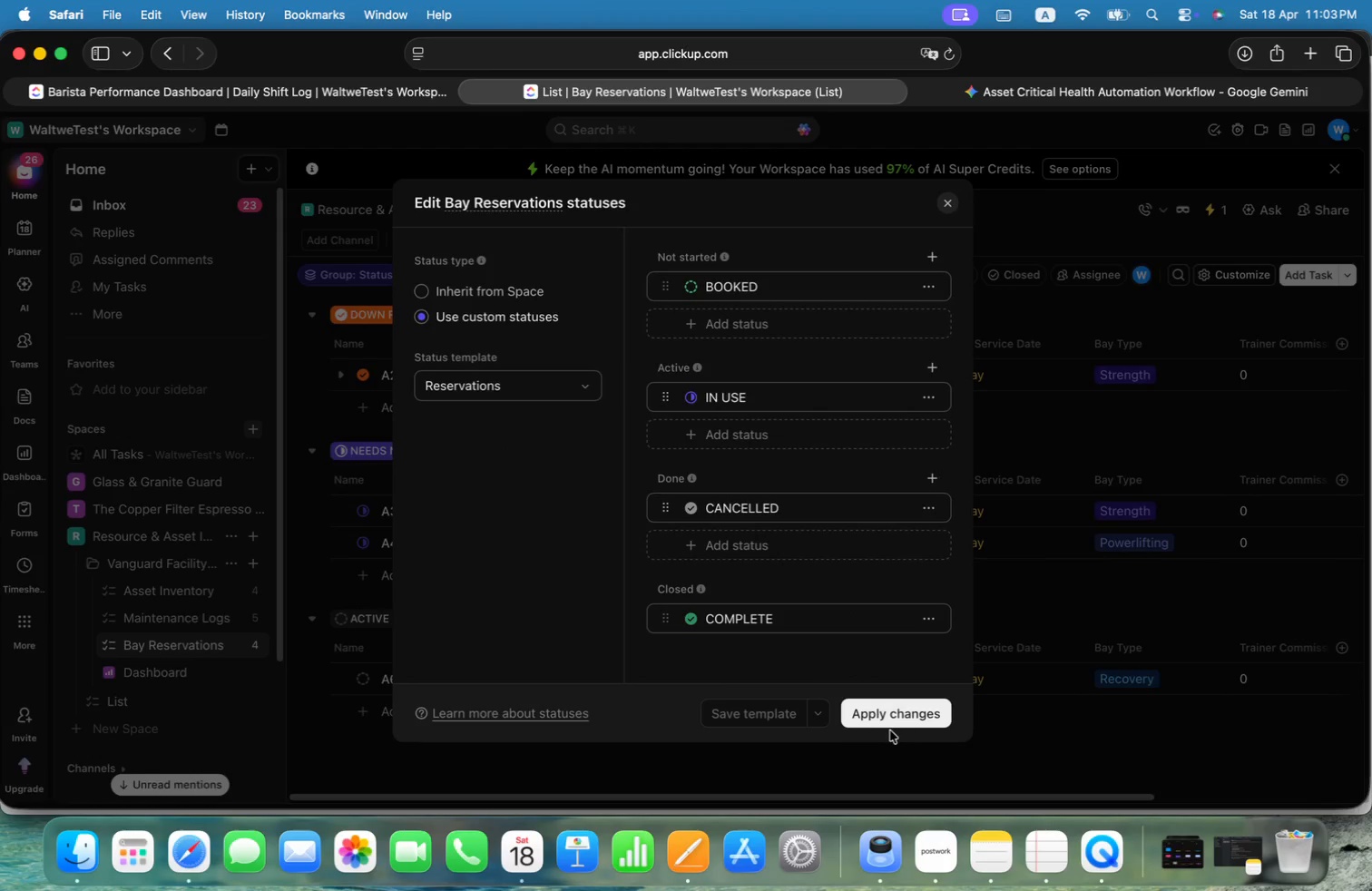 
left_click([914, 716])
 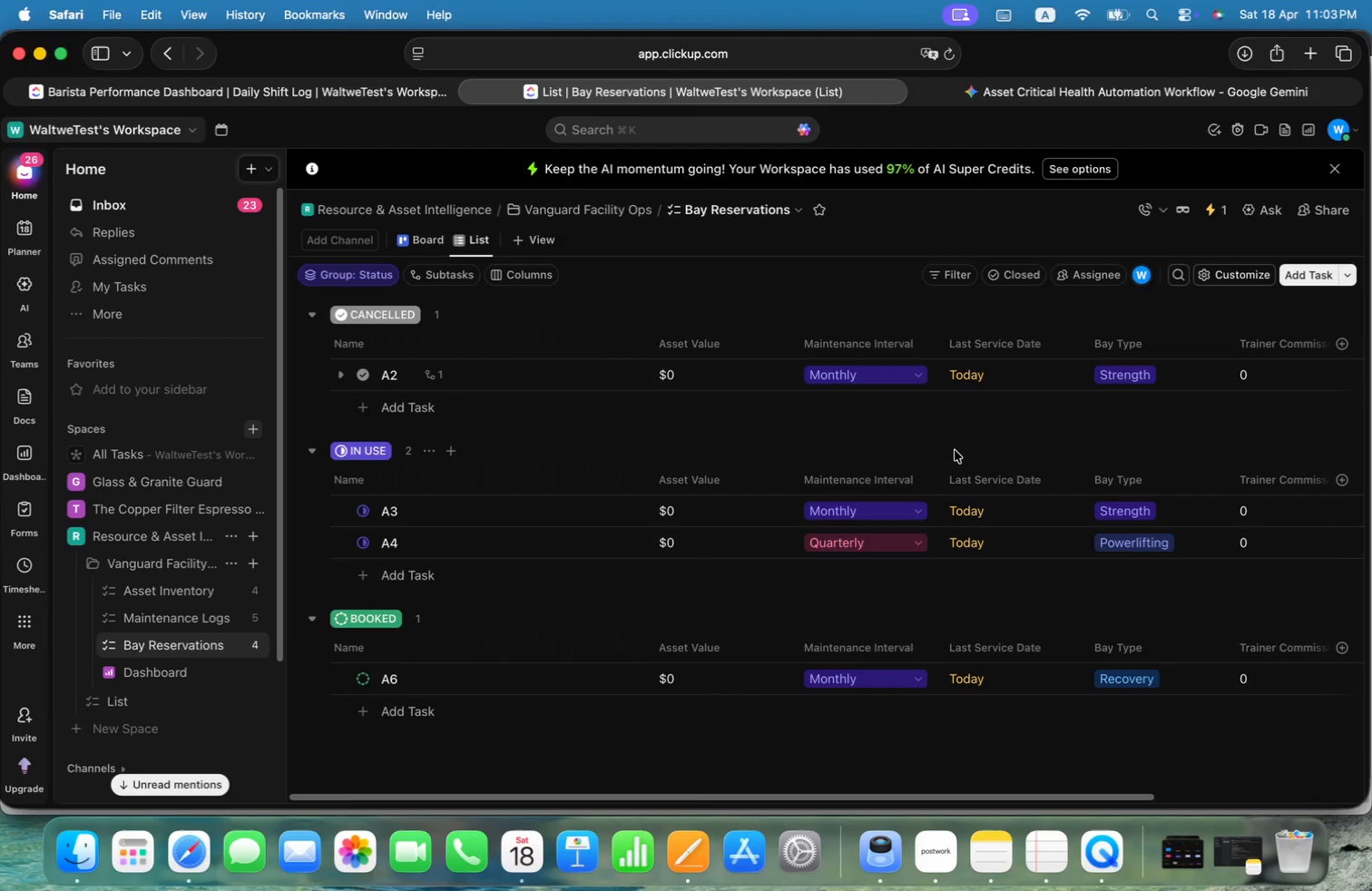 
wait(8.93)
 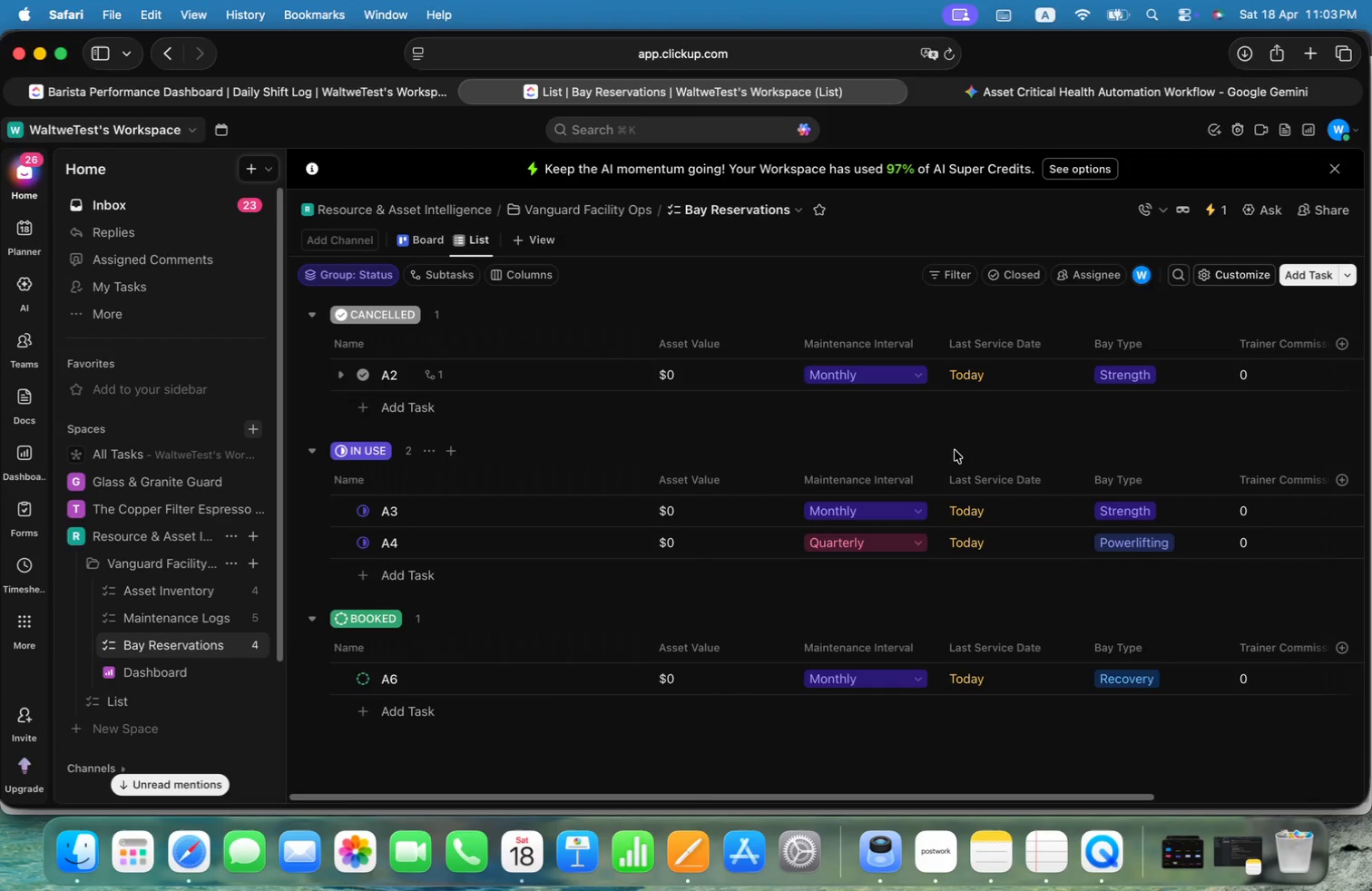 
left_click([312, 351])
 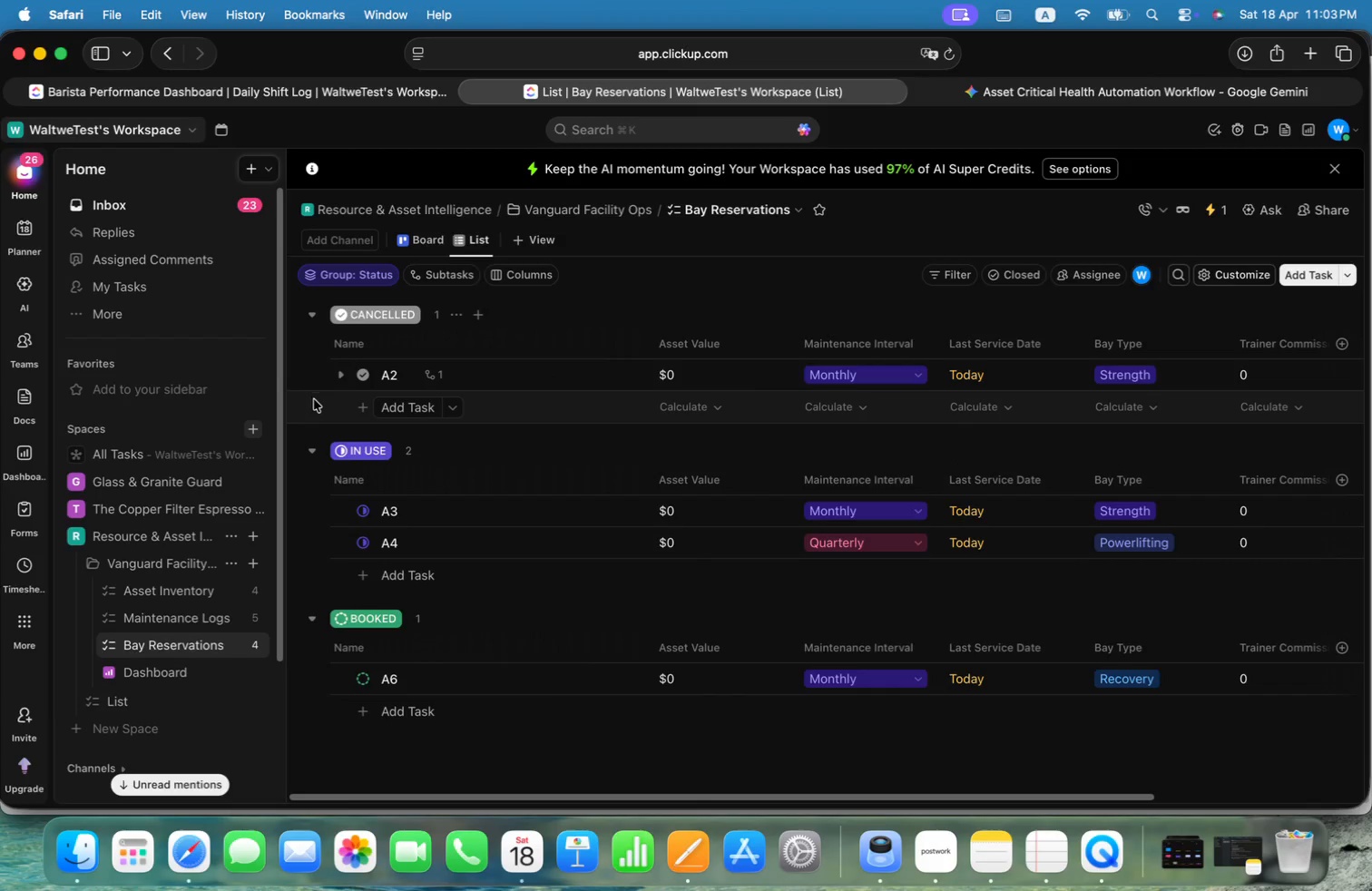 
left_click([312, 377])
 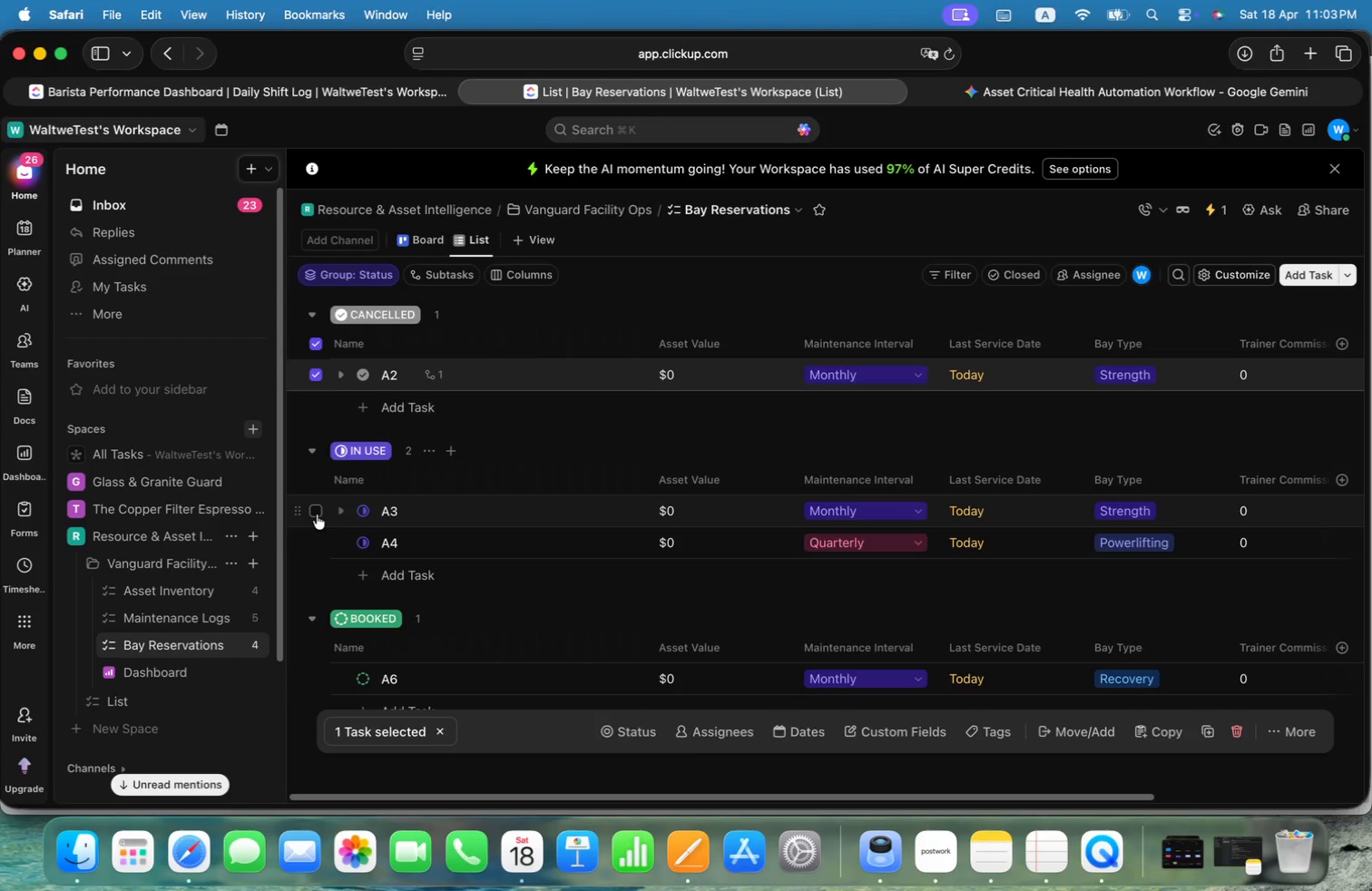 
double_click([318, 539])
 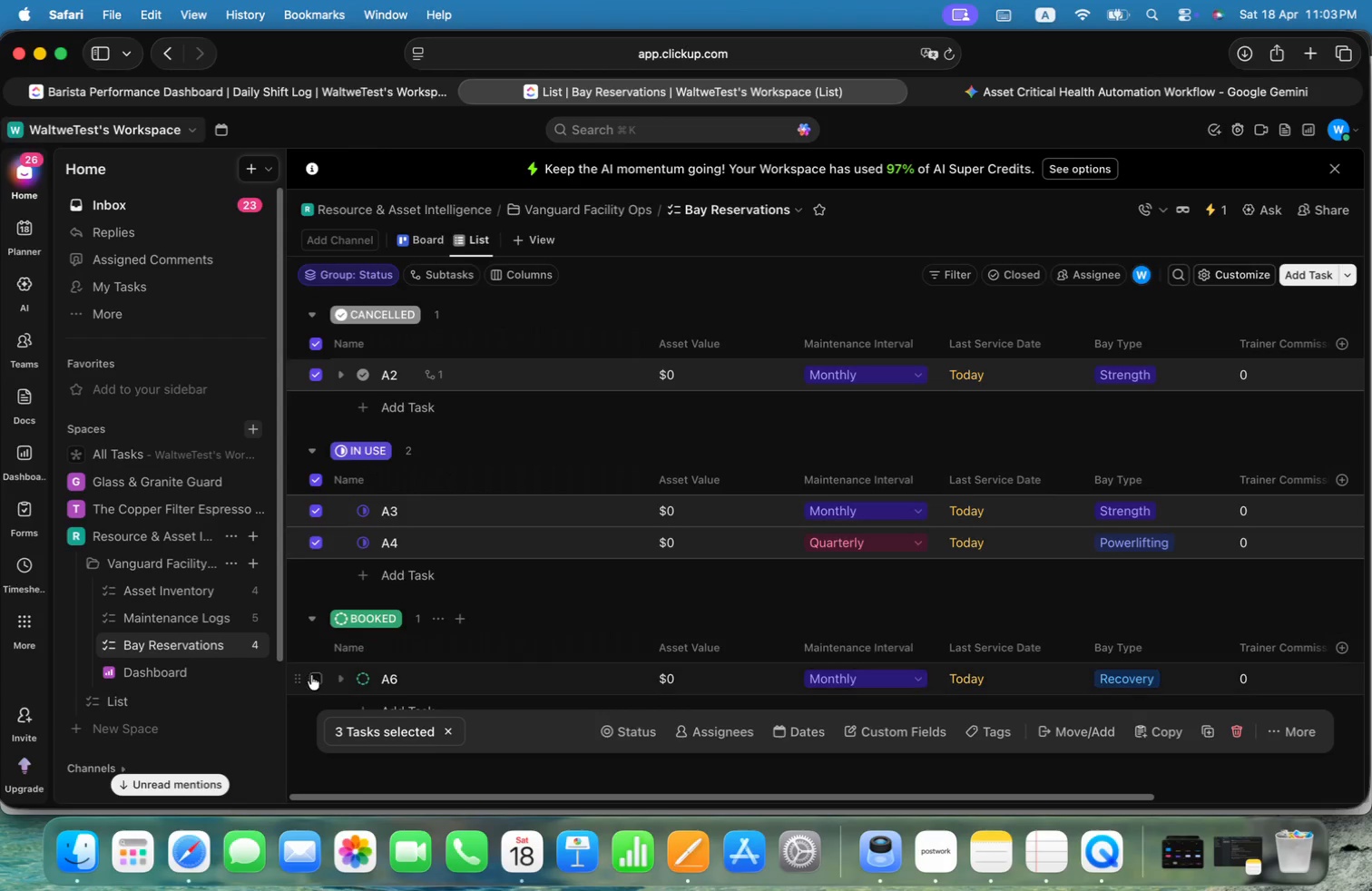 
left_click([313, 680])
 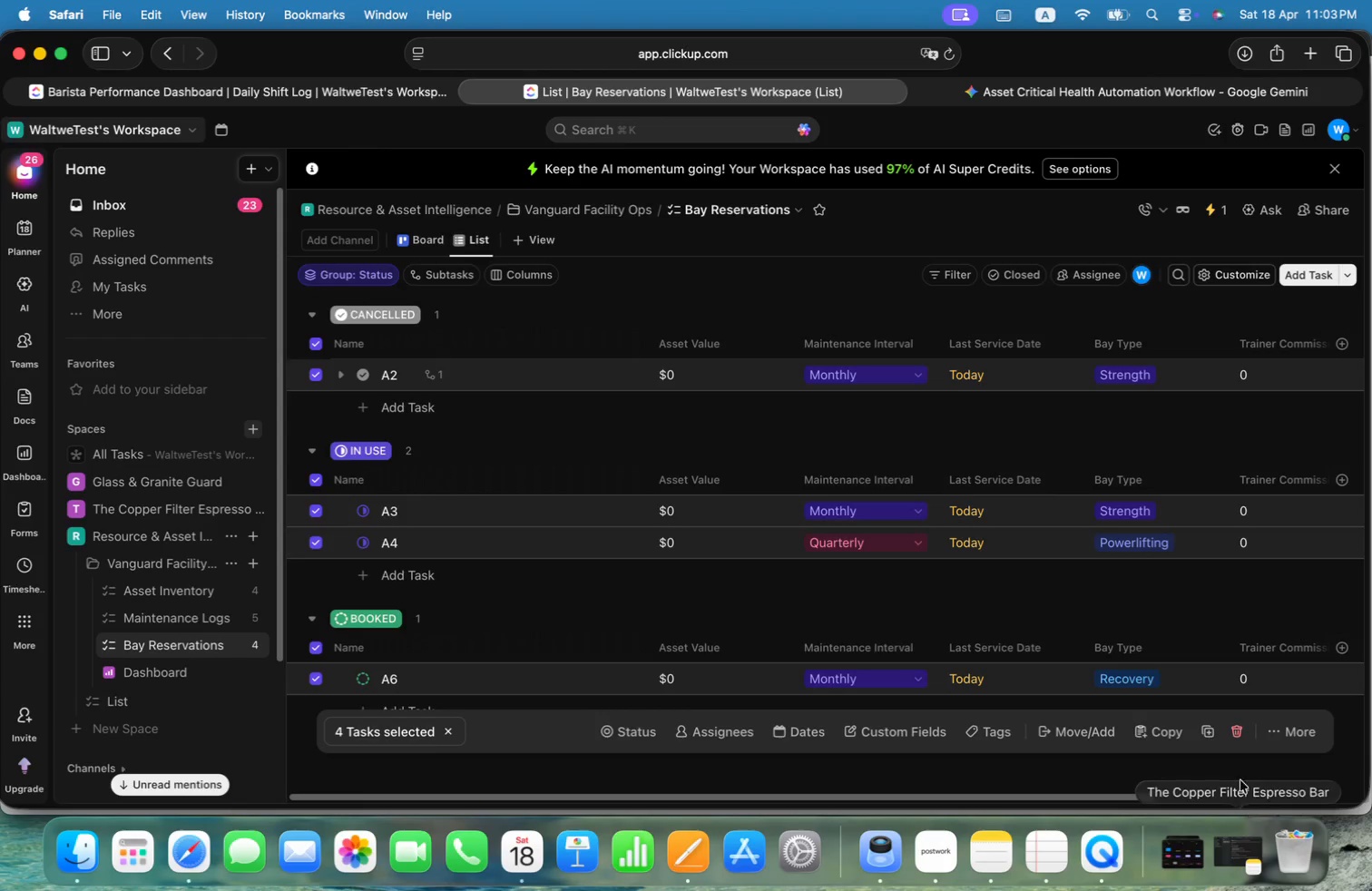 
left_click([1238, 737])
 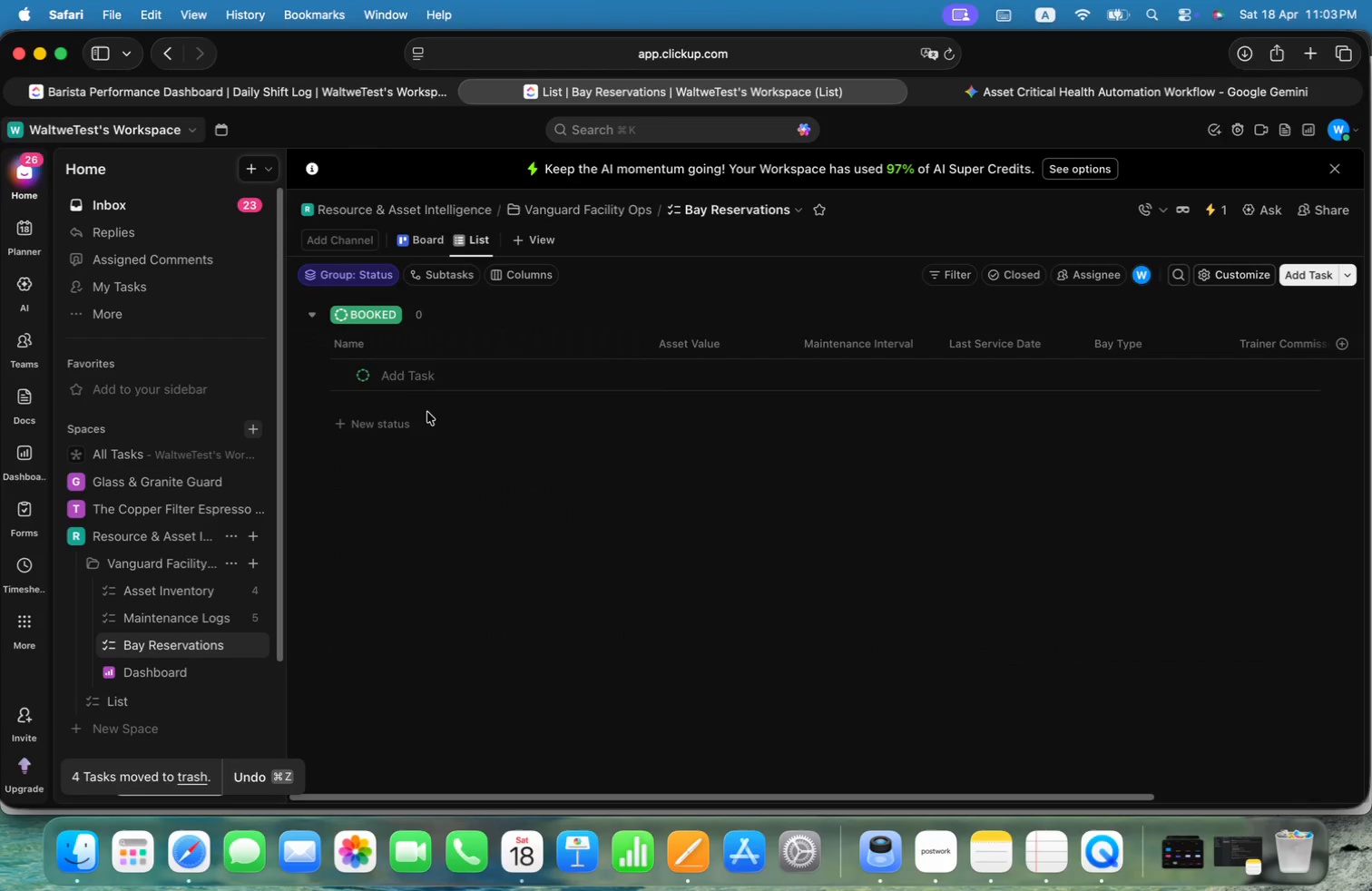 
left_click([468, 492])
 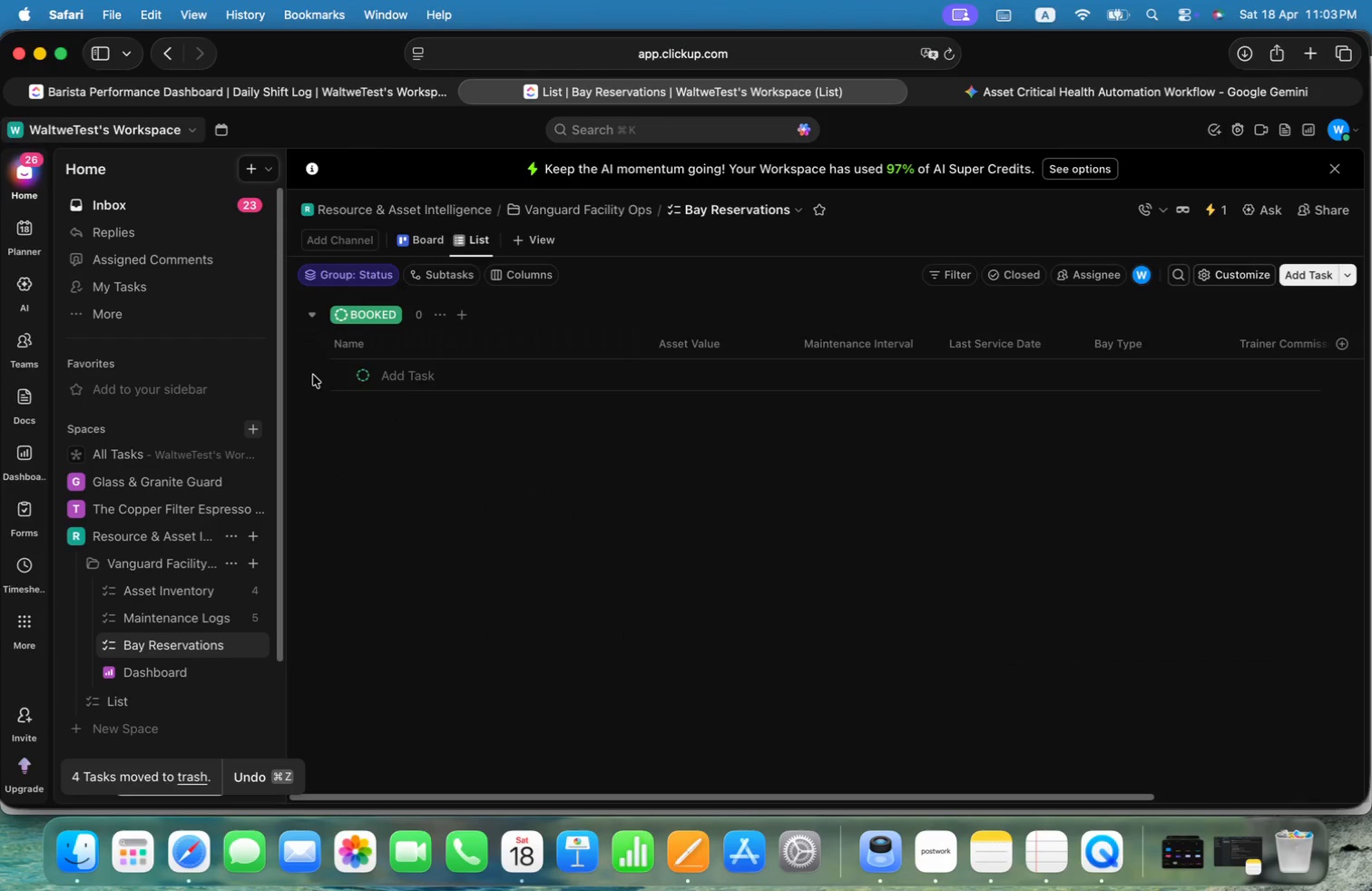 
left_click([321, 380])
 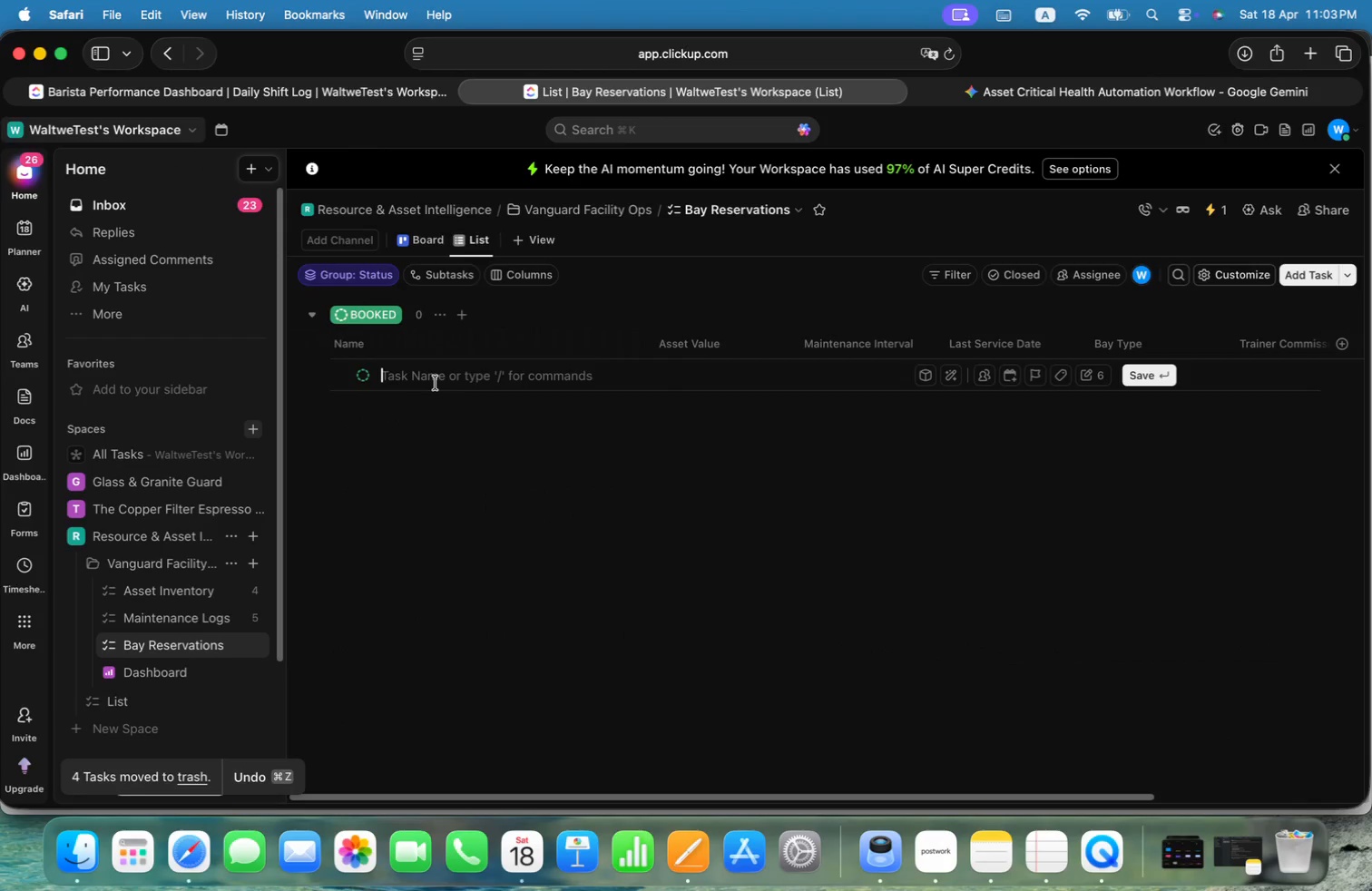 
key(Alt+Shift+ShiftLeft)
 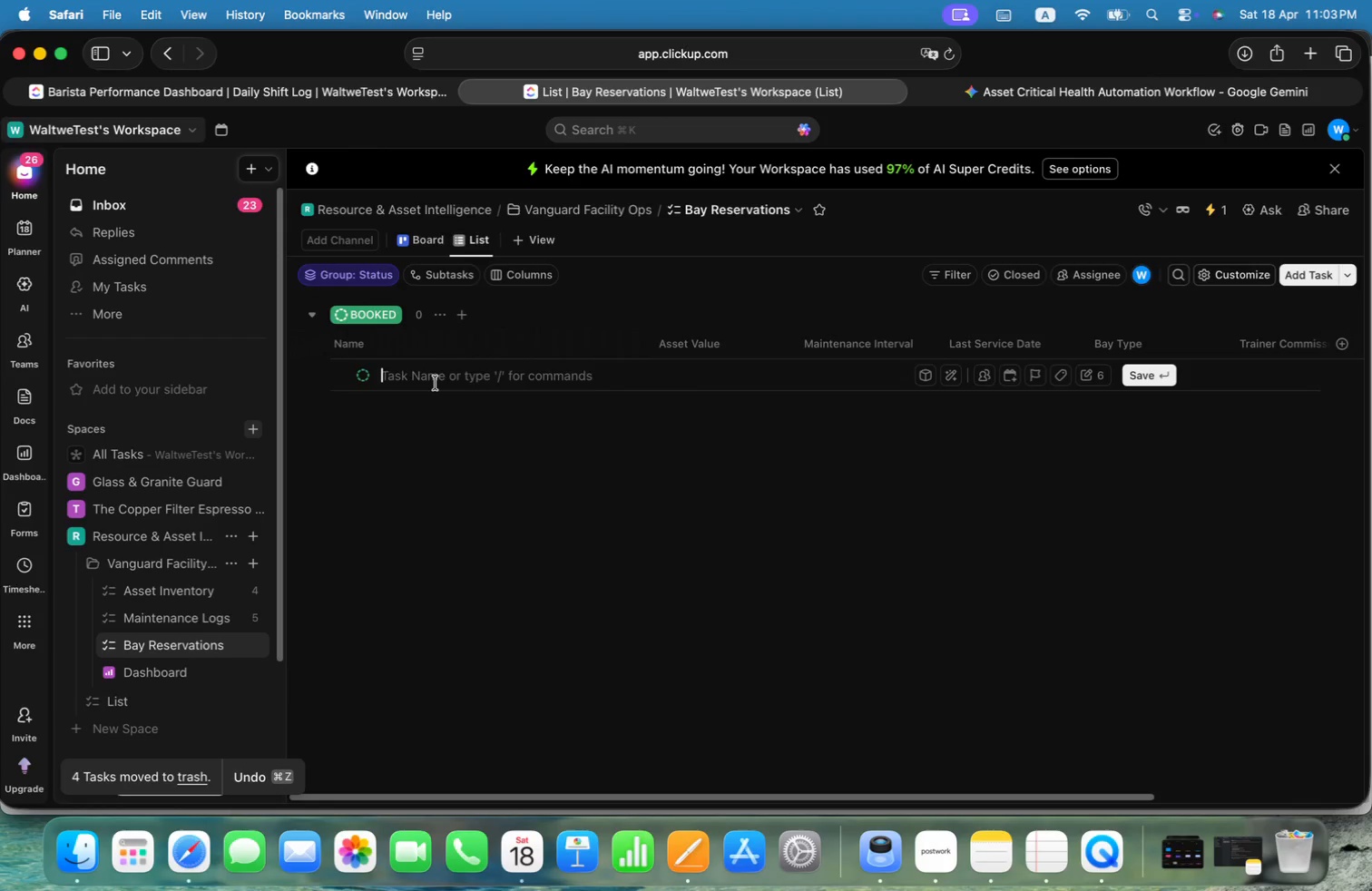 
key(Alt+Shift+B)
 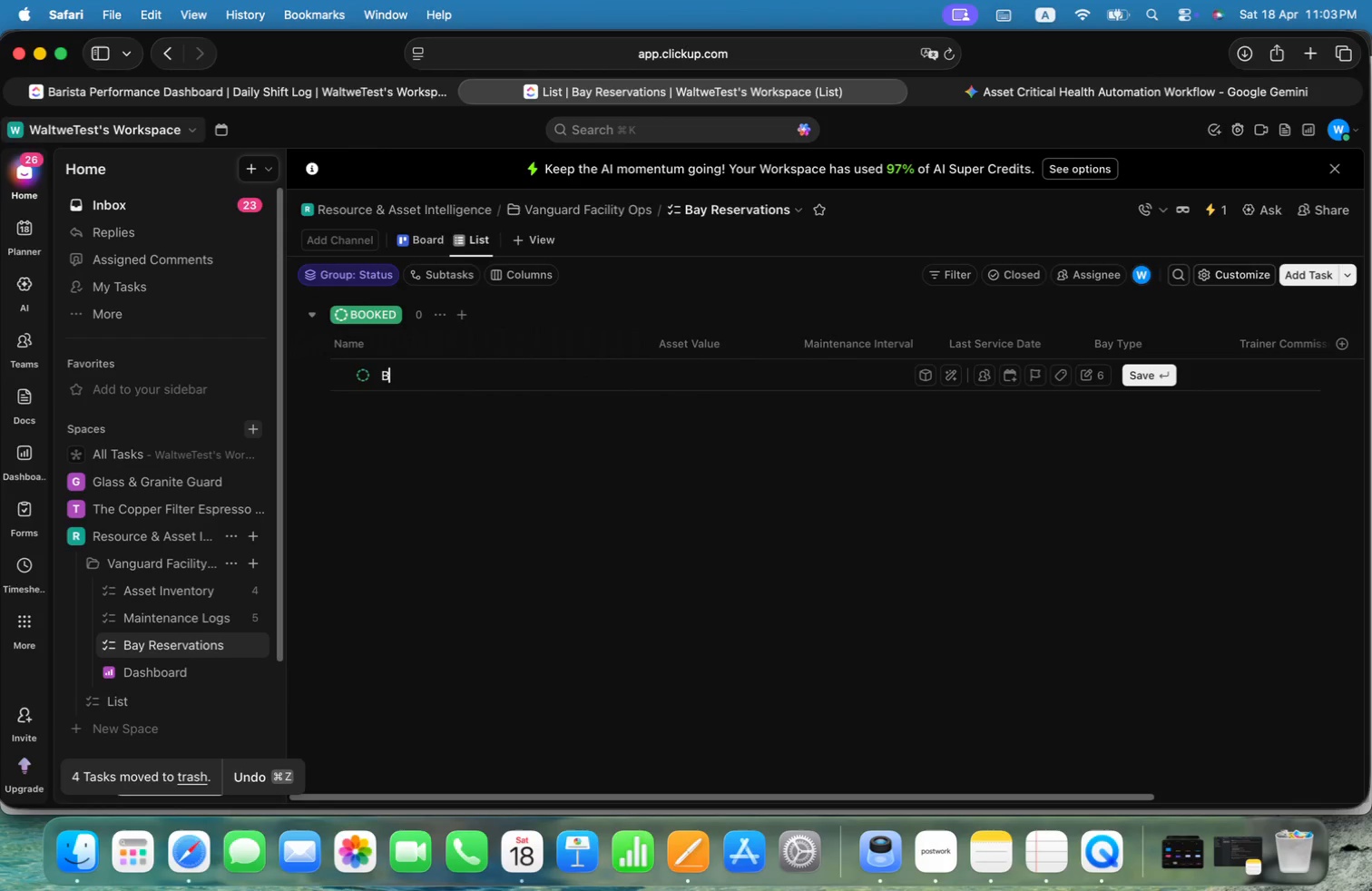 
key(Alt+1)
 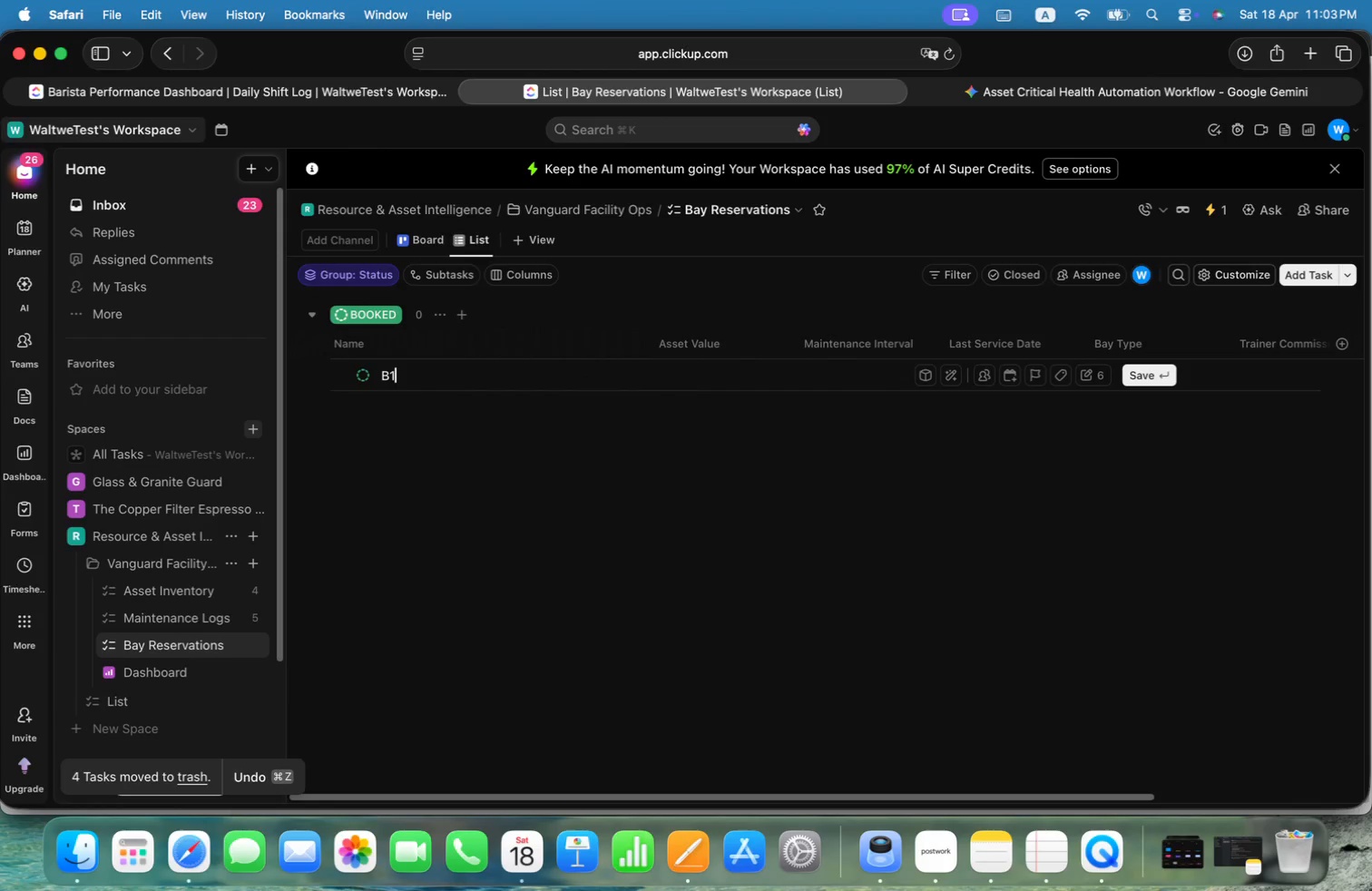 
key(Alt+Enter)
 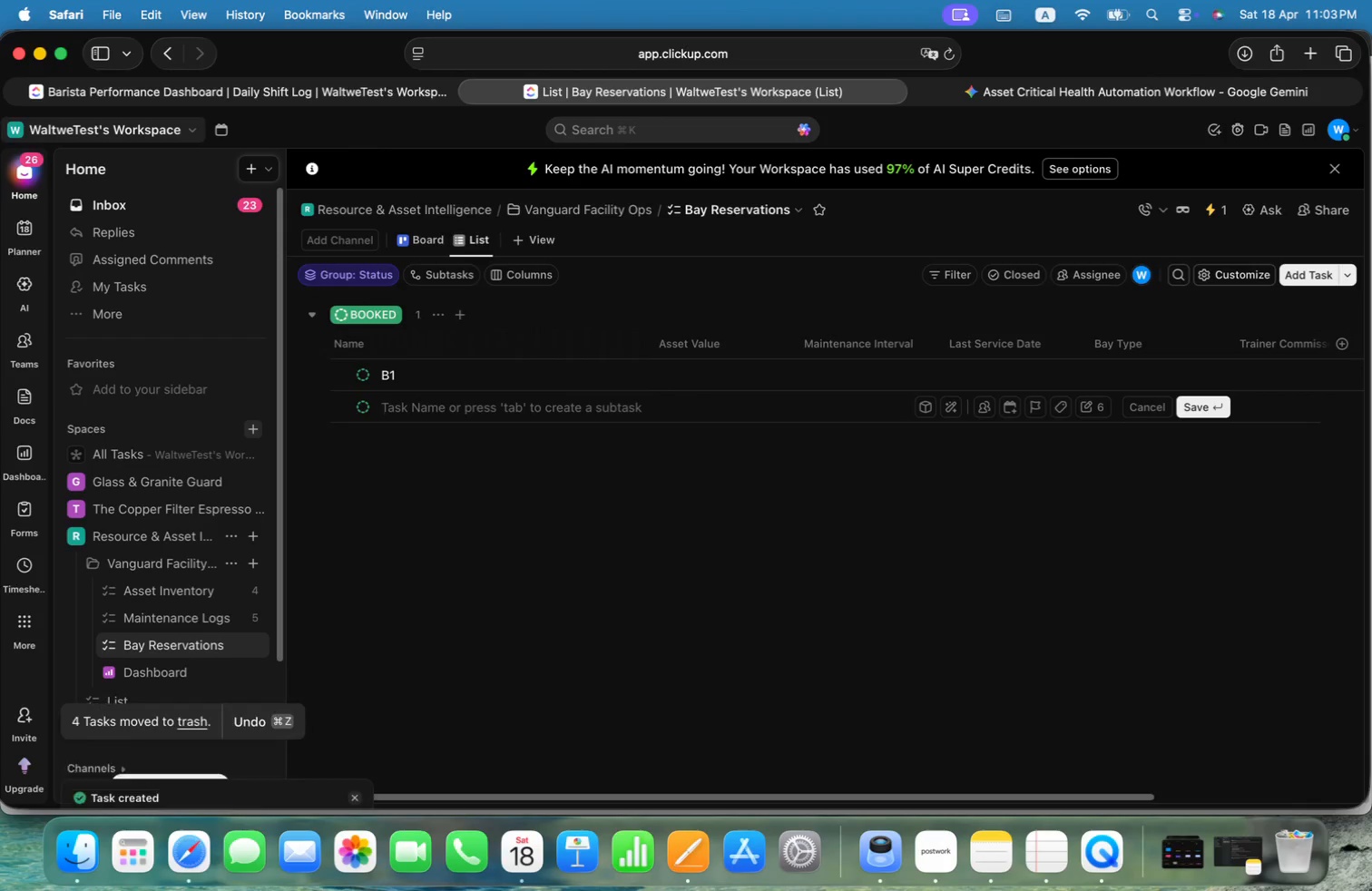 
key(Alt+Shift+B)
 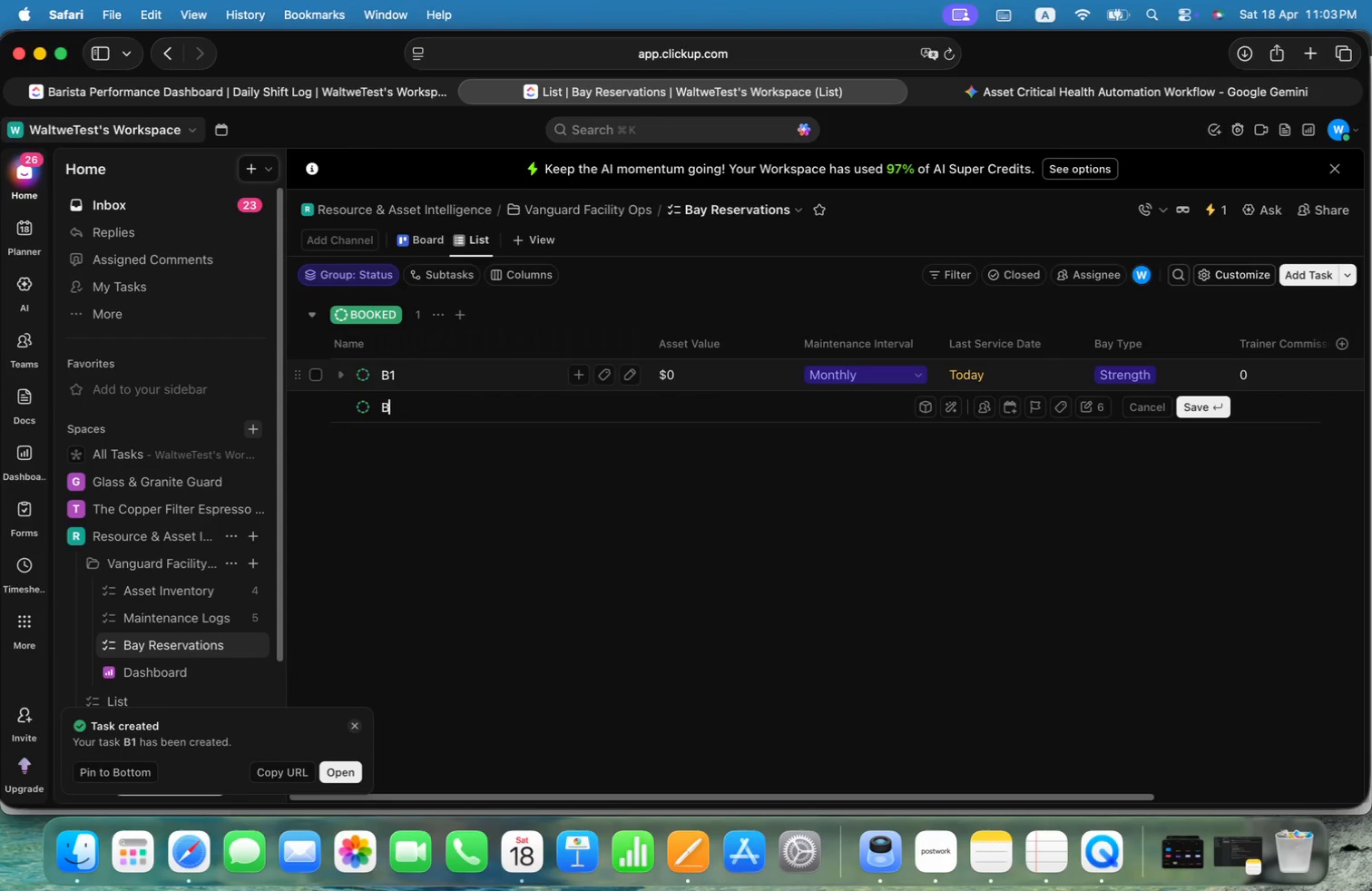 
key(Alt+2)
 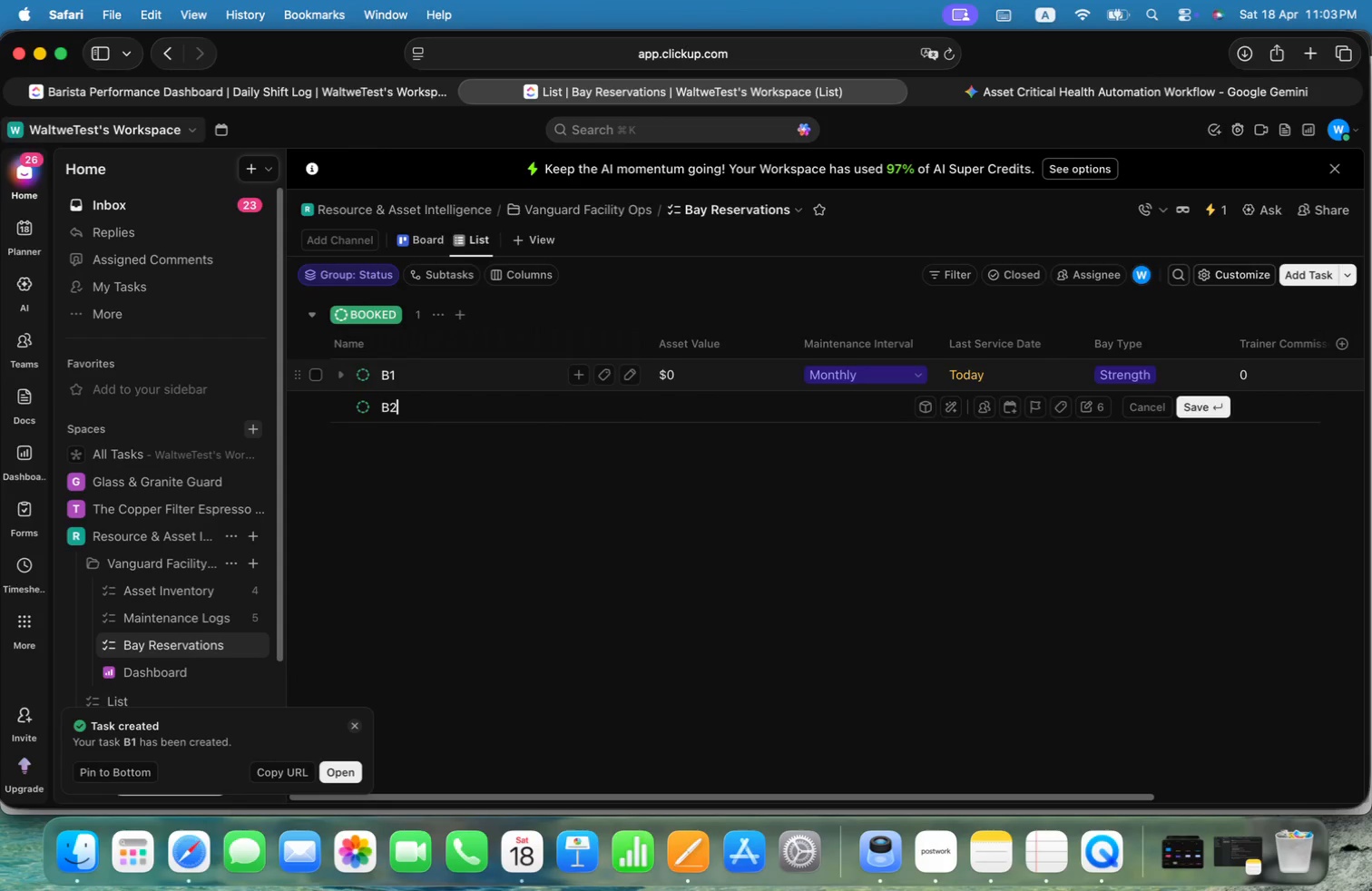 
key(Alt+Enter)
 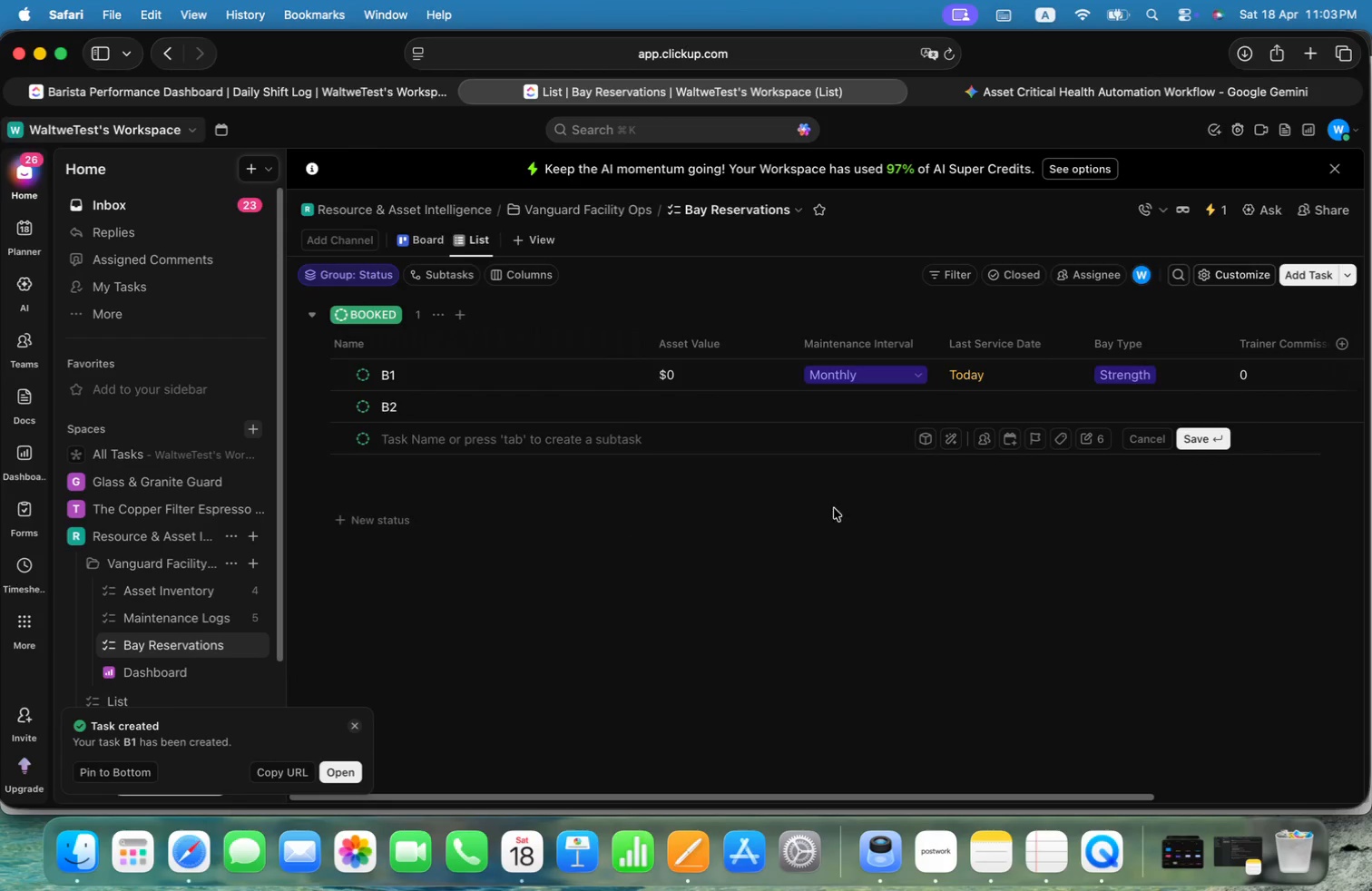 
left_click([833, 573])
 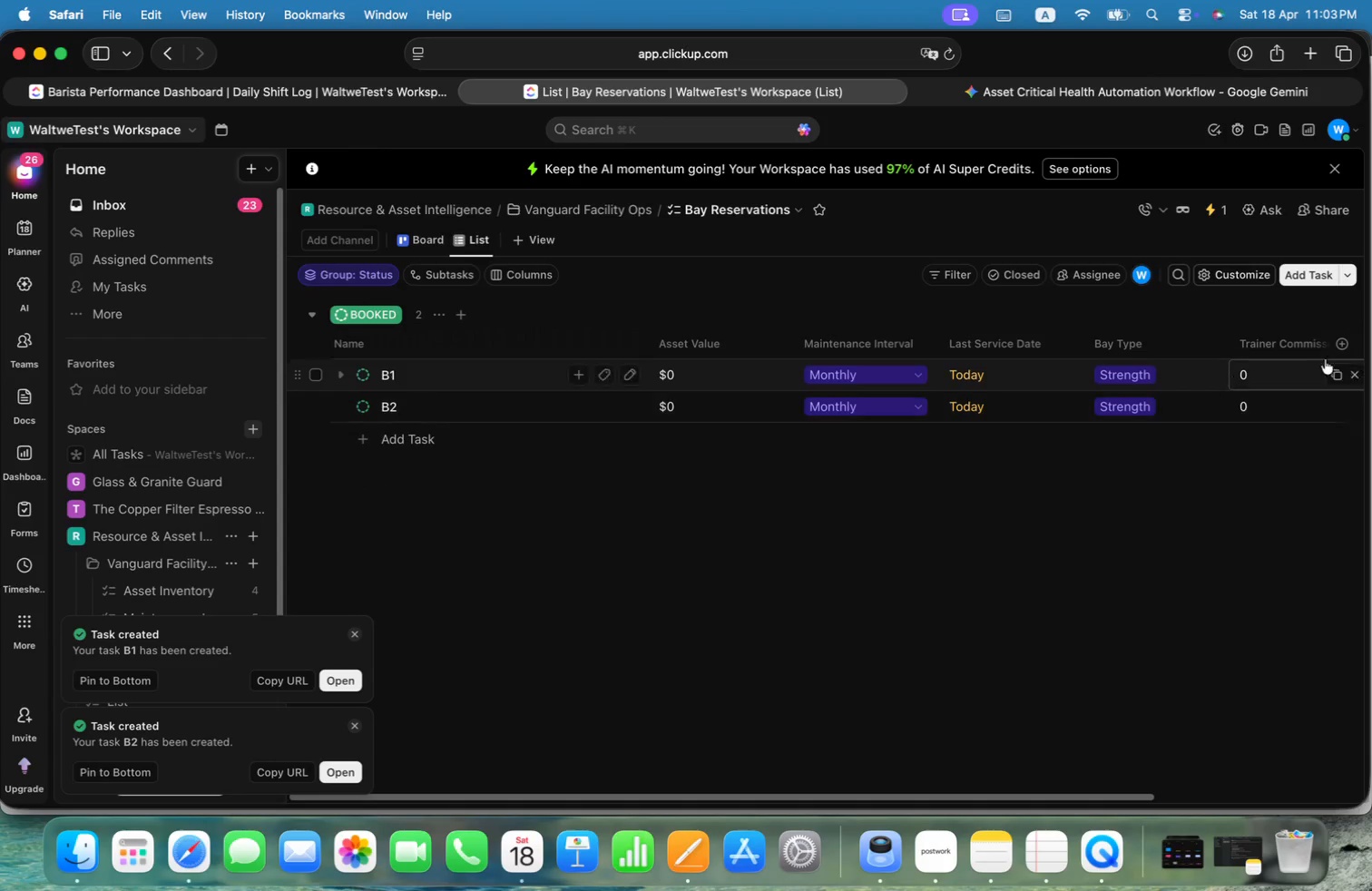 
left_click([1345, 348])
 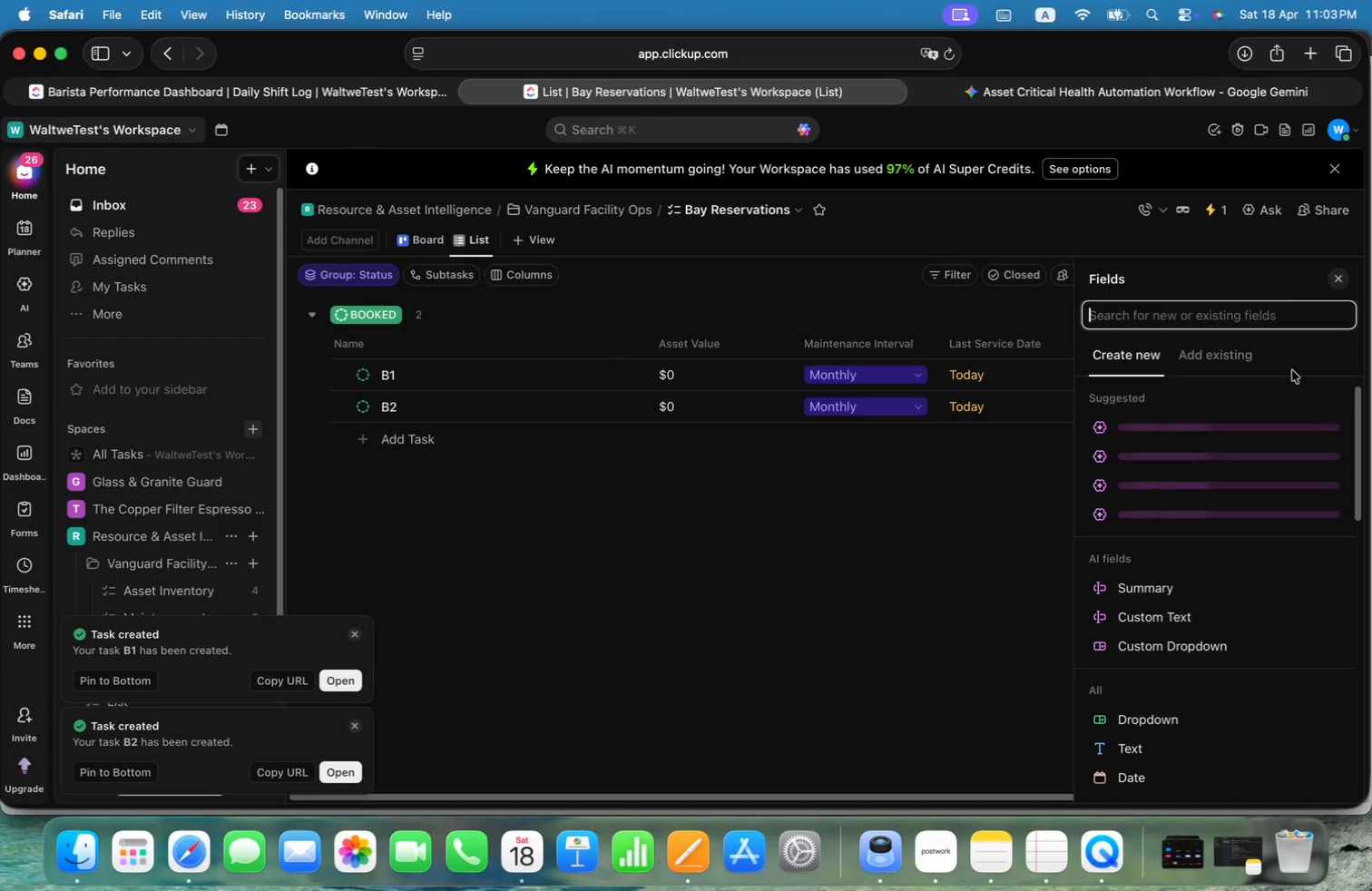 
left_click([1239, 355])
 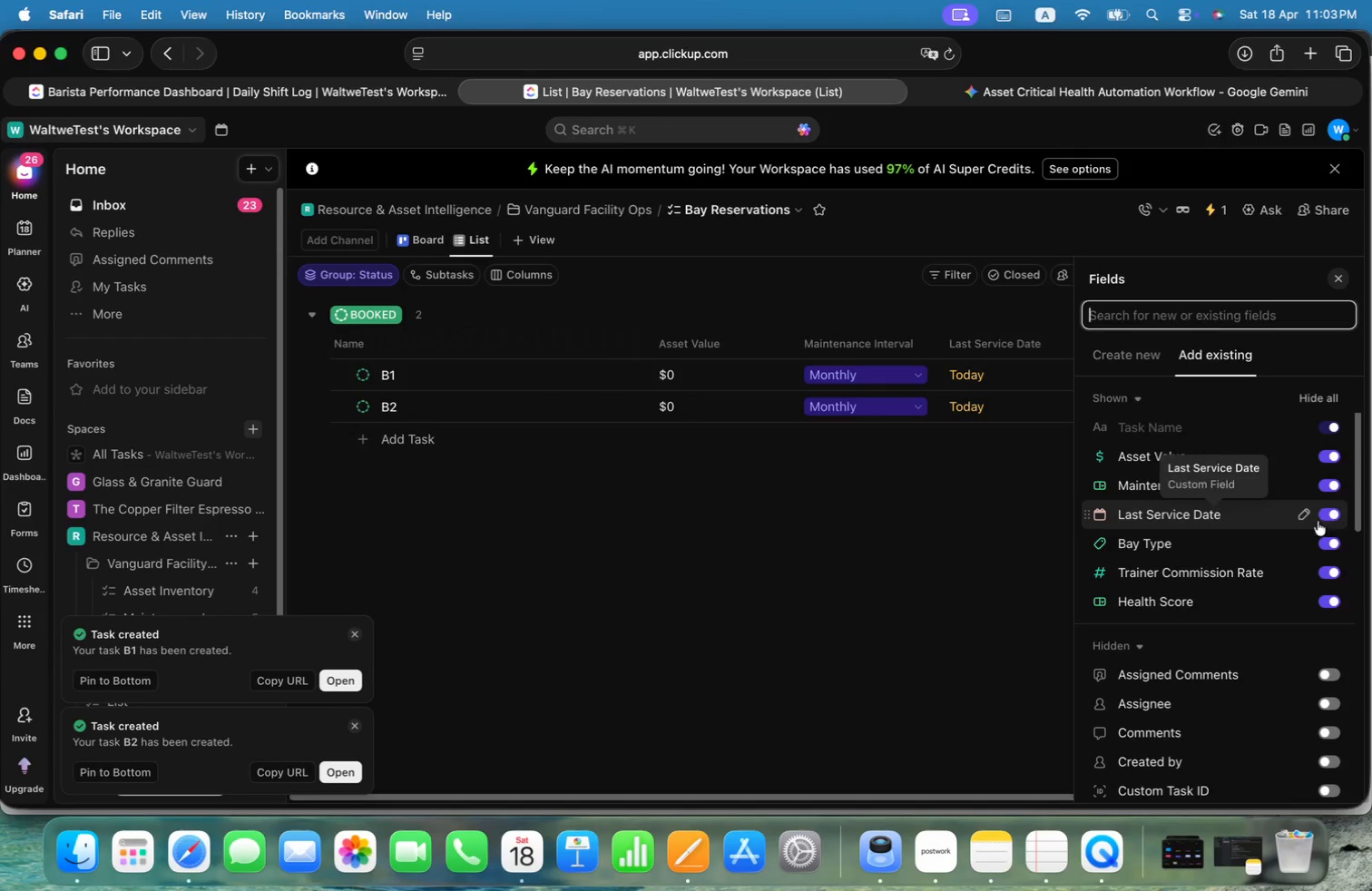 
left_click([1335, 488])
 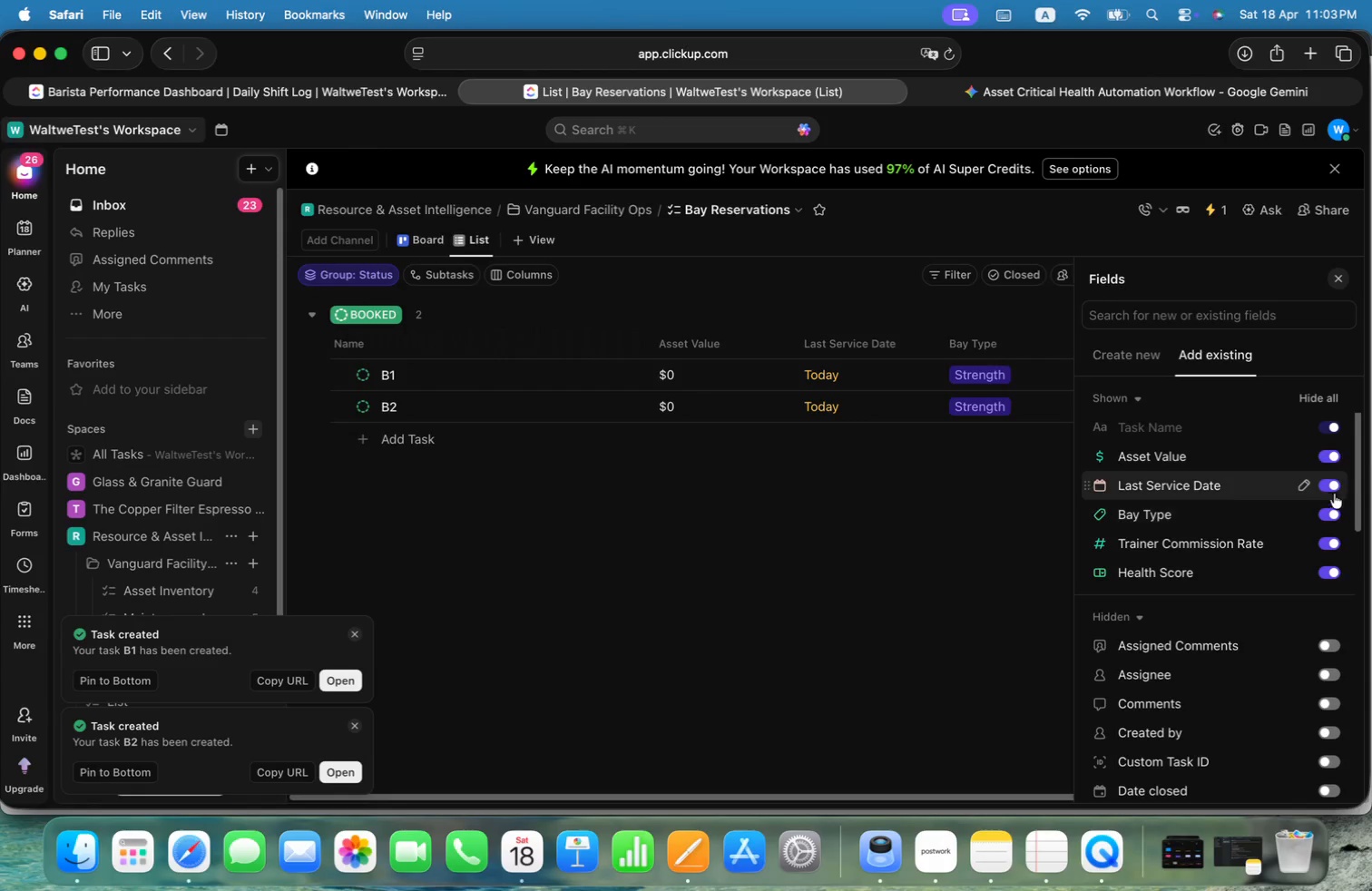 
left_click([1333, 487])
 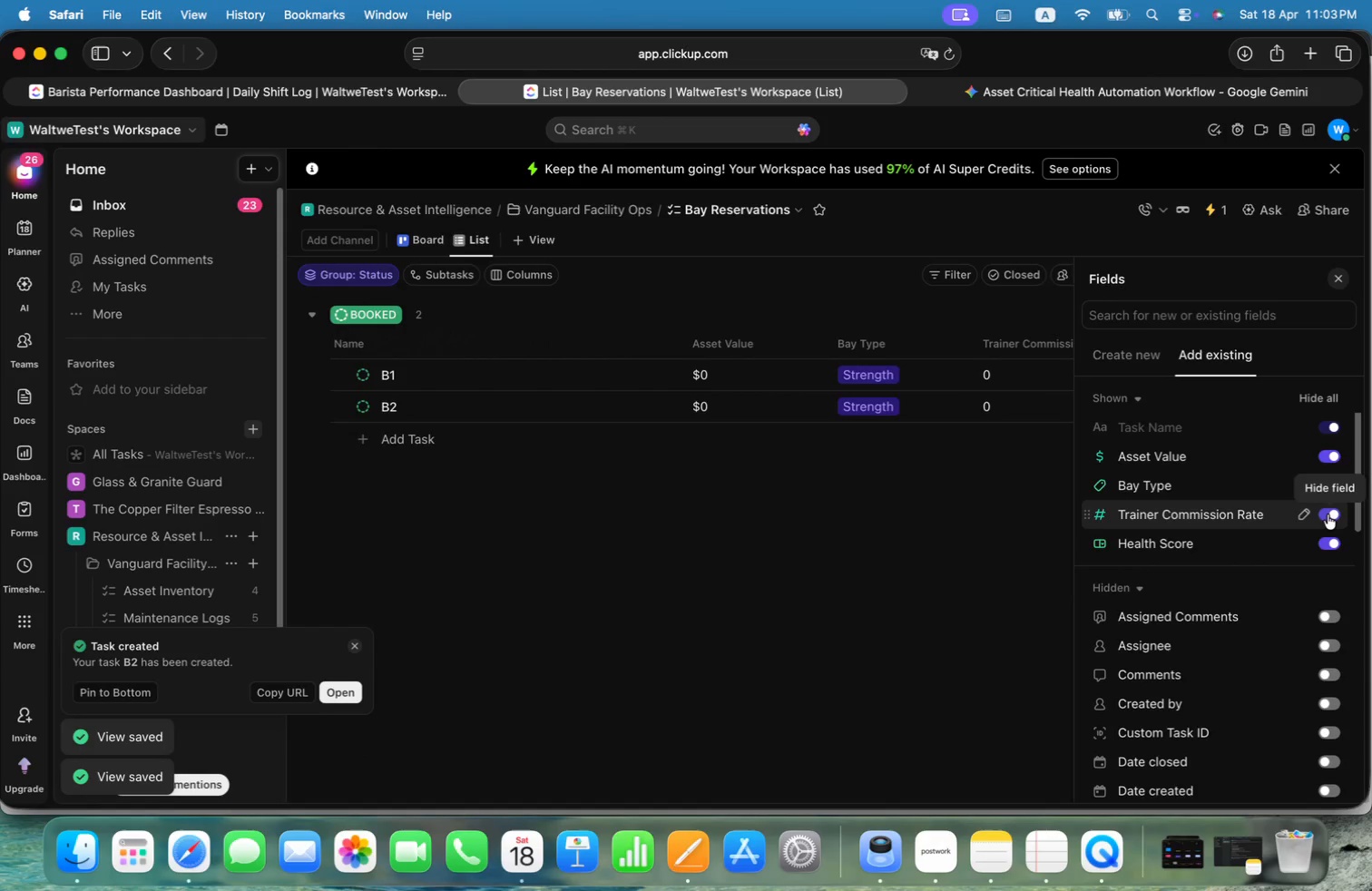 
left_click([1328, 514])
 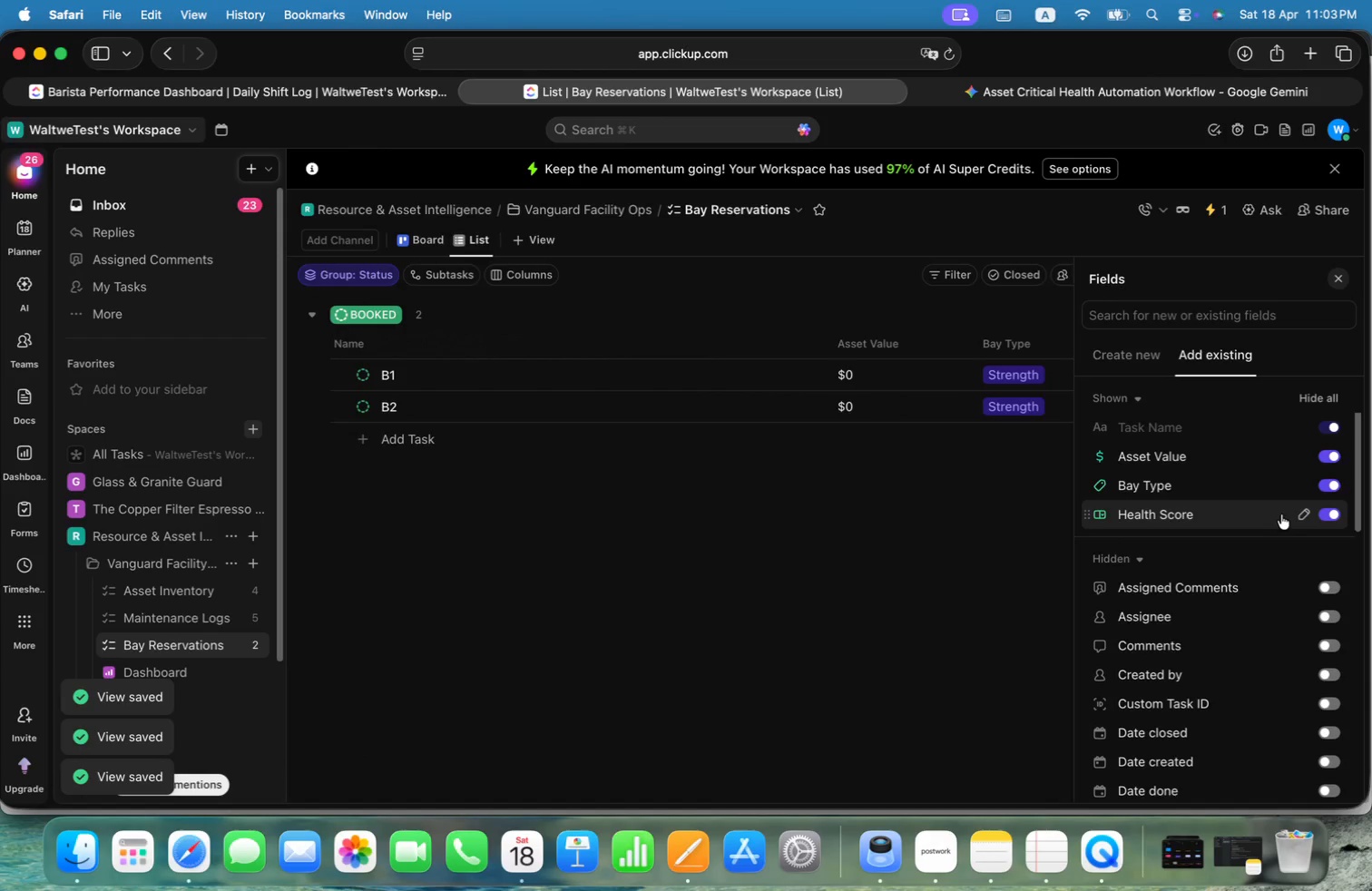 
left_click([1329, 512])
 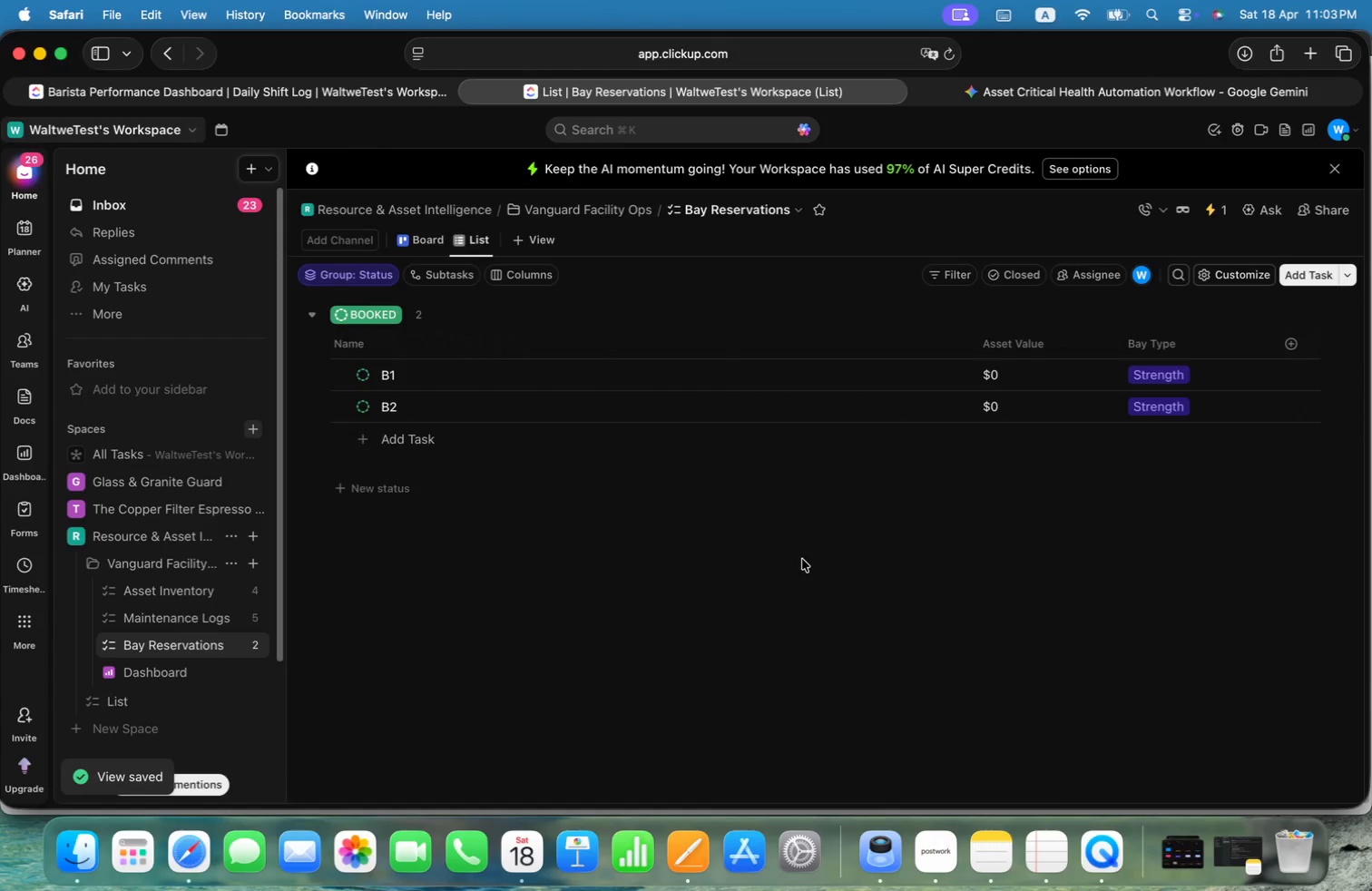 
wait(8.21)
 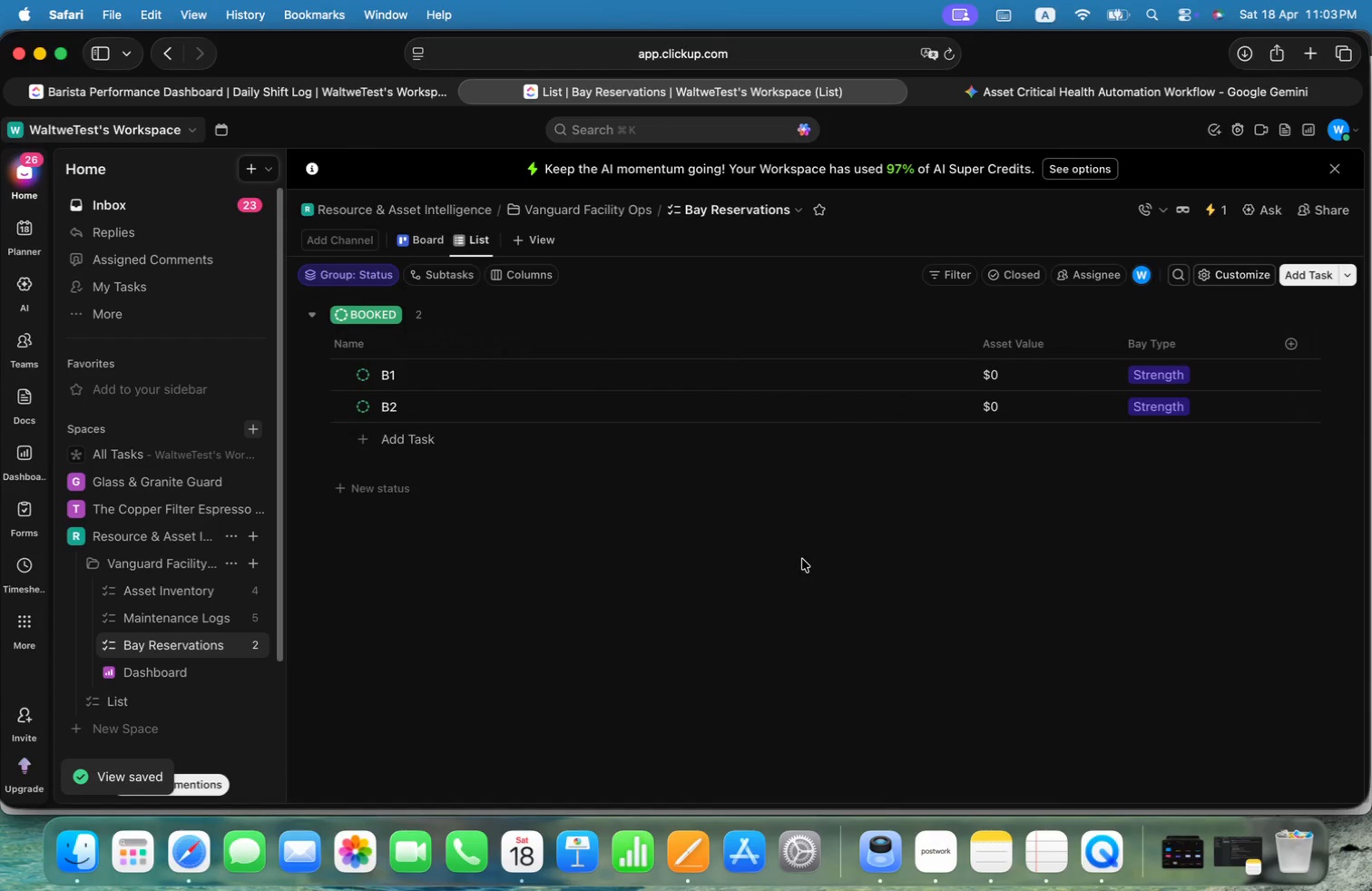 
left_click_drag(start_coordinate=[971, 340], to_coordinate=[451, 340])
 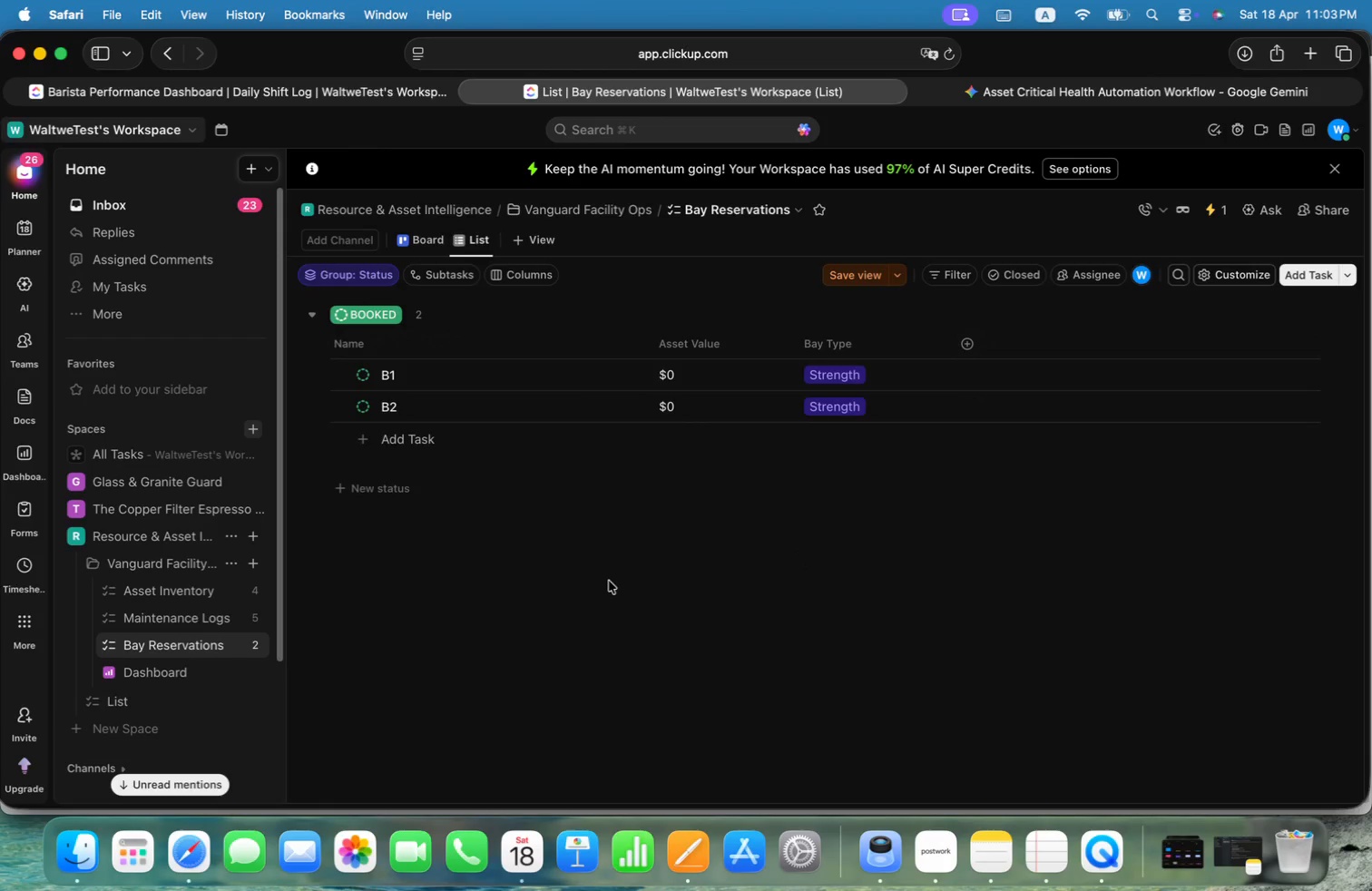 
left_click([609, 581])
 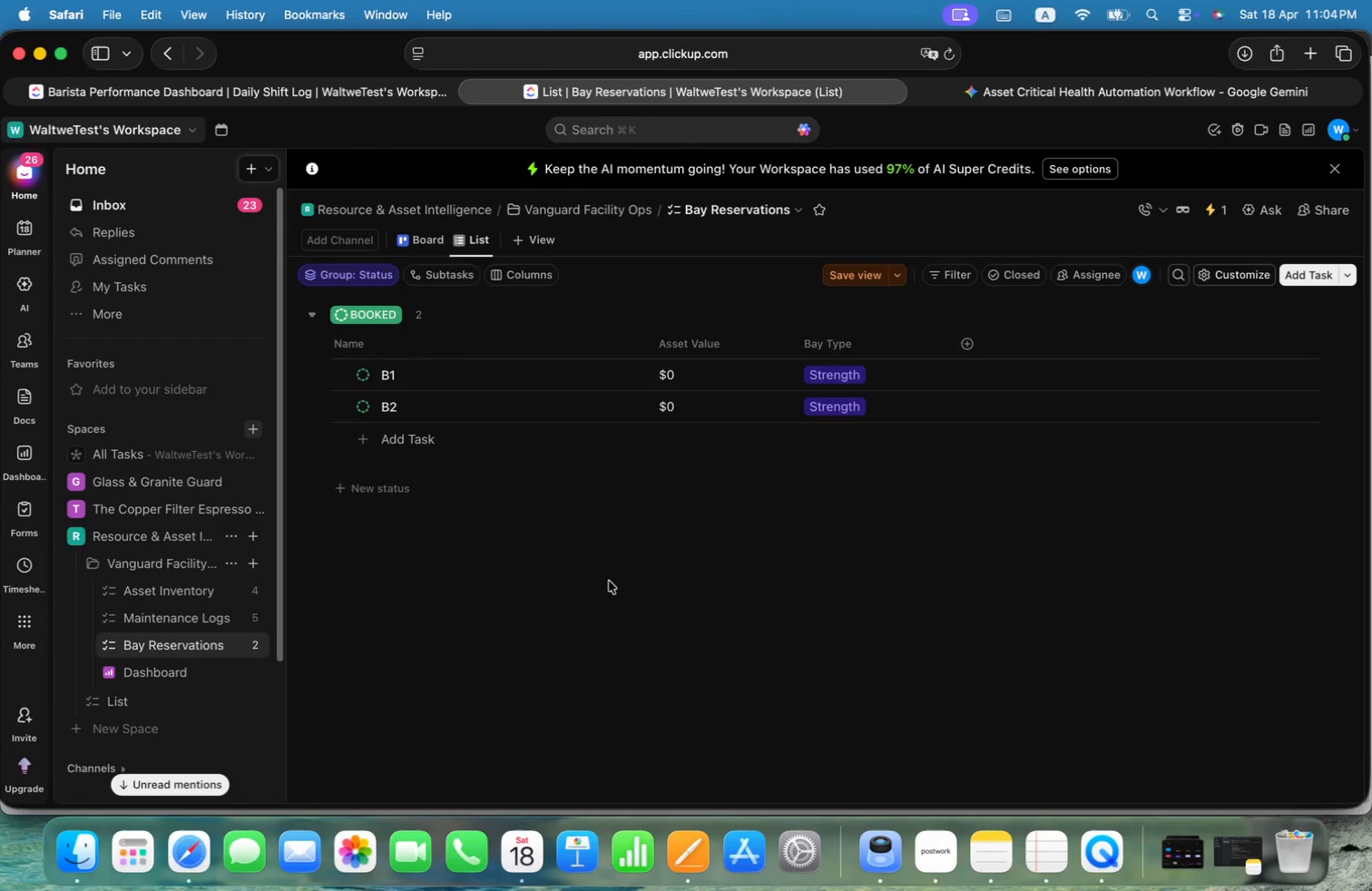 
wait(18.89)
 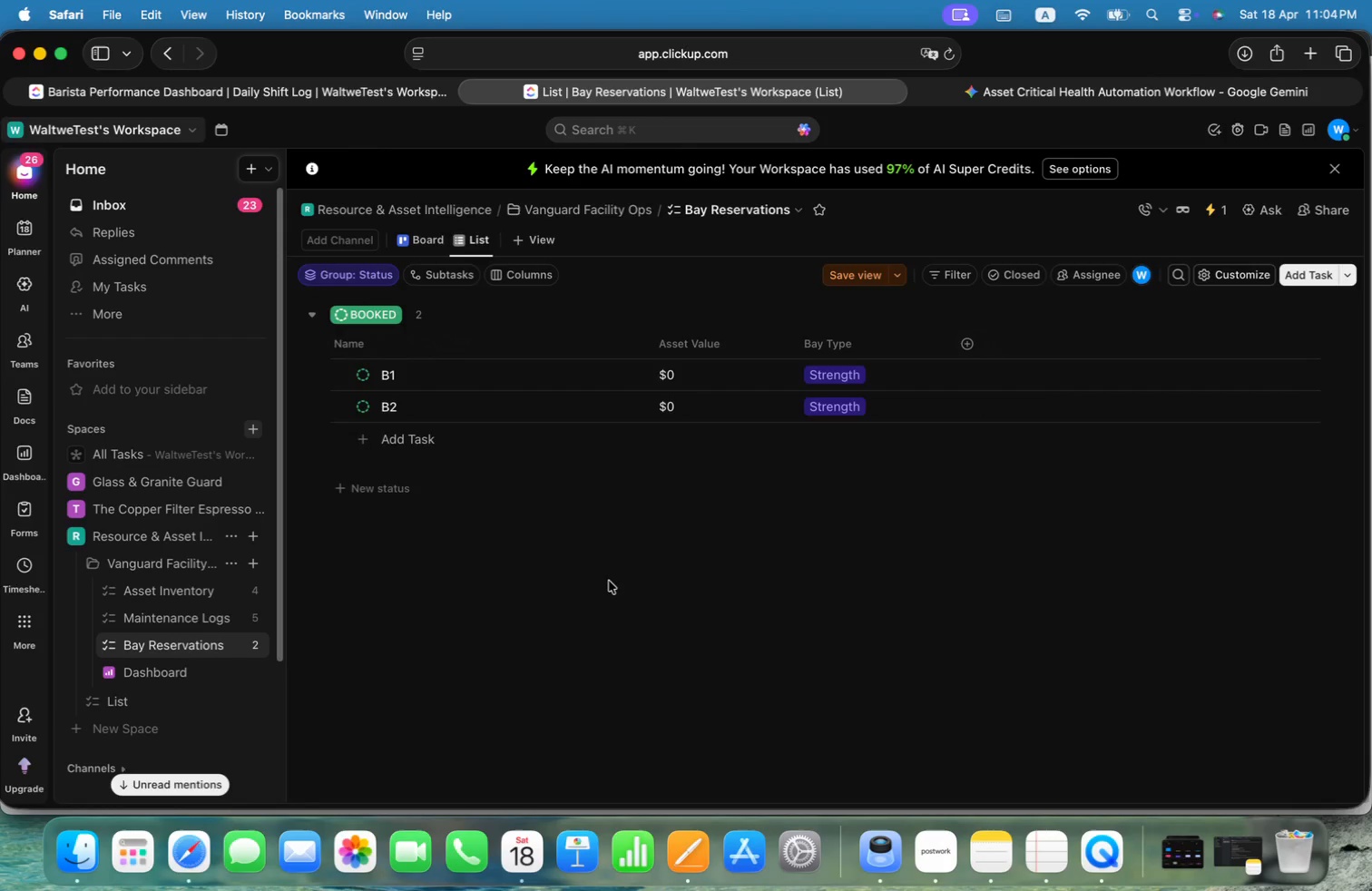 
key(Alt+Meta+CommandLeft)
 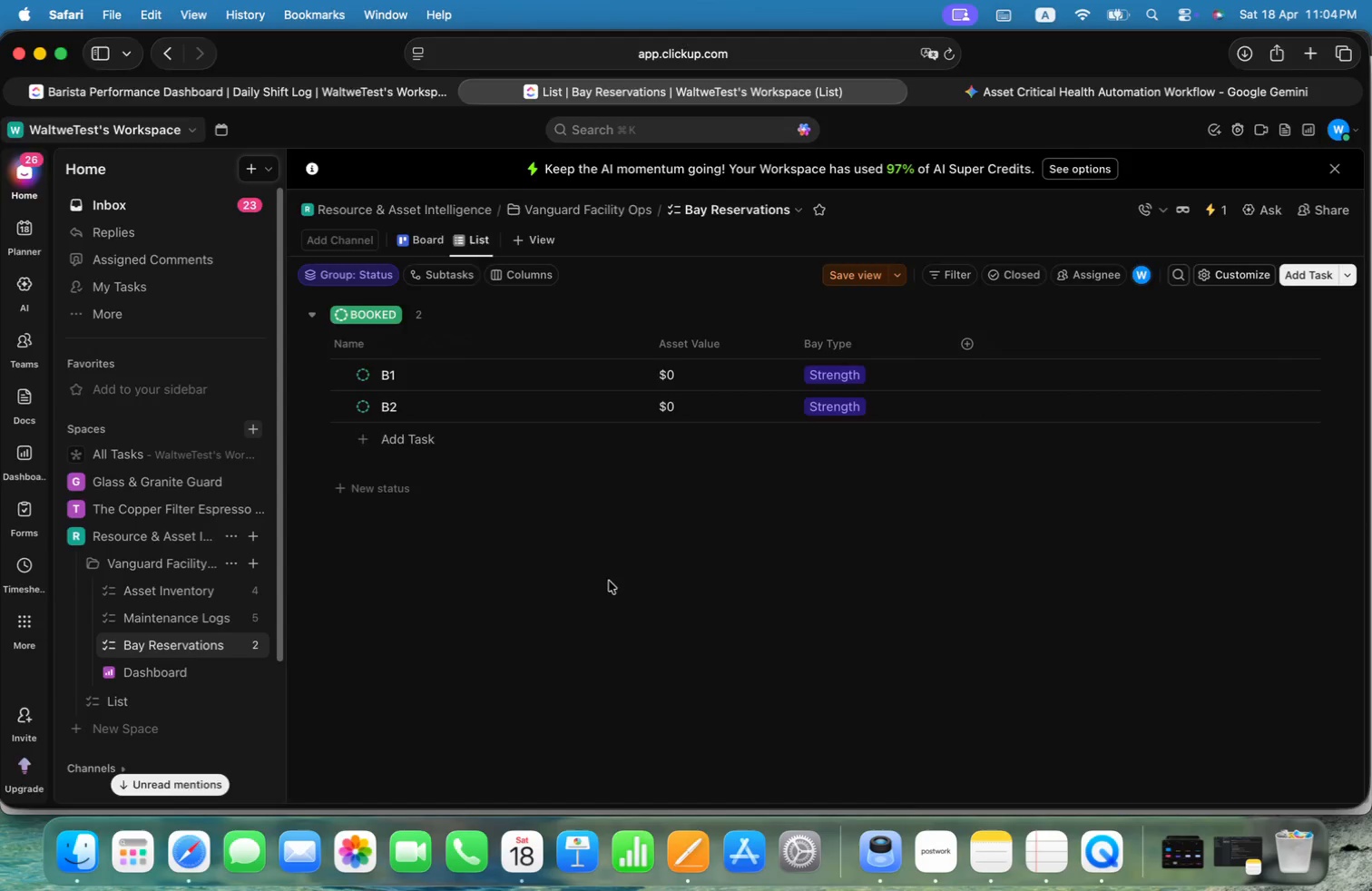 
key(Alt+Meta+Tab)